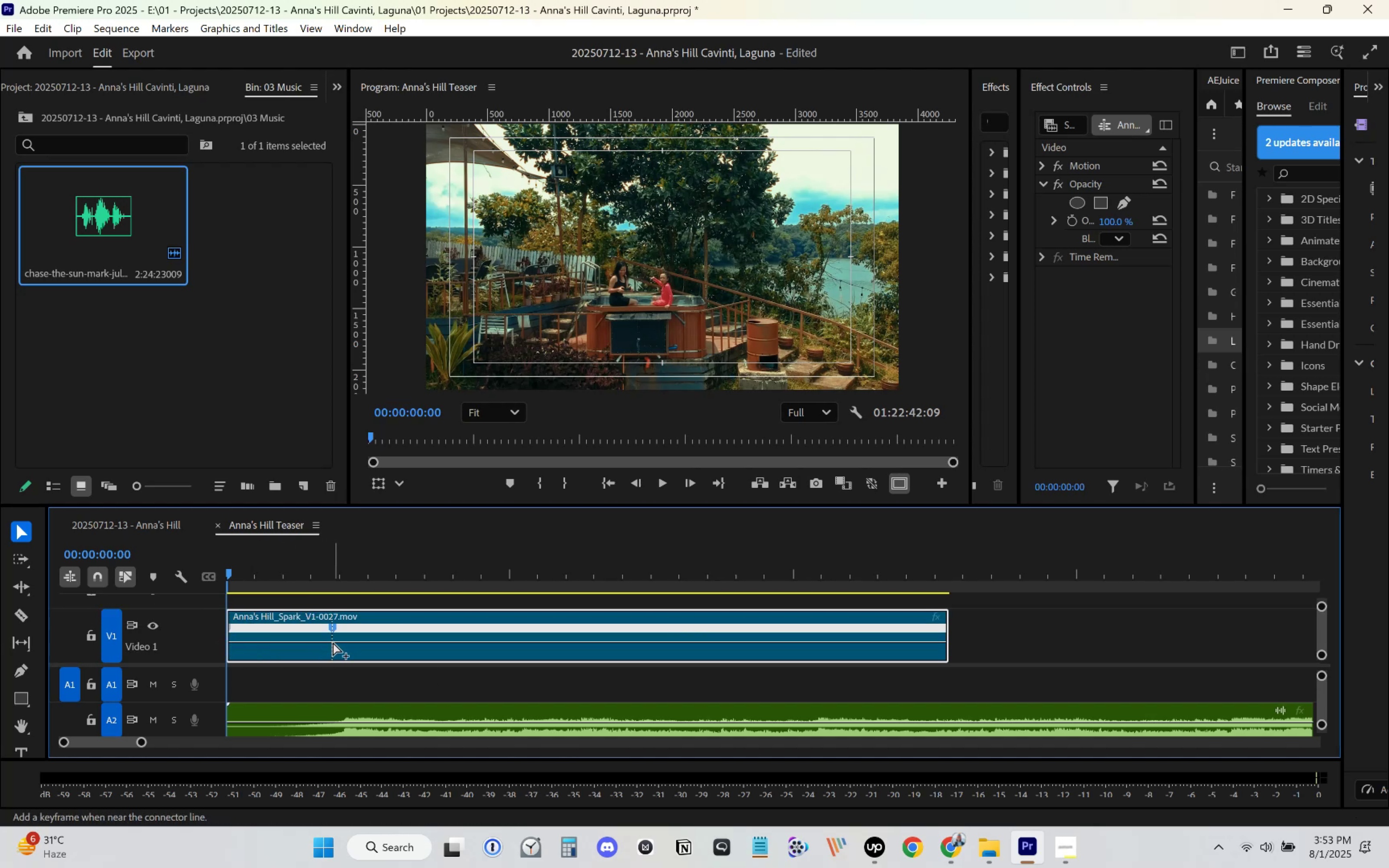 
key(Control+ControlLeft)
 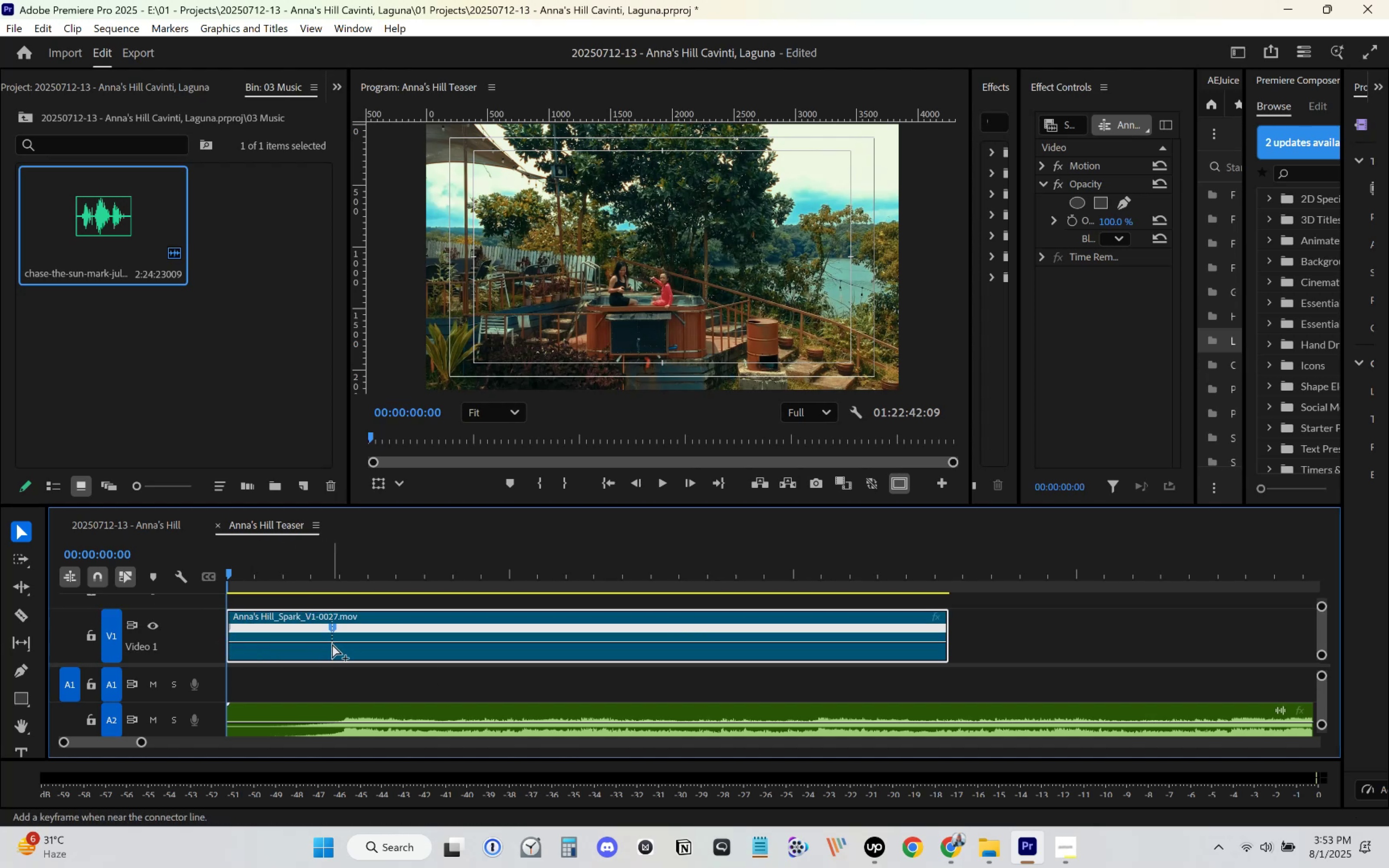 
key(Control+ControlLeft)
 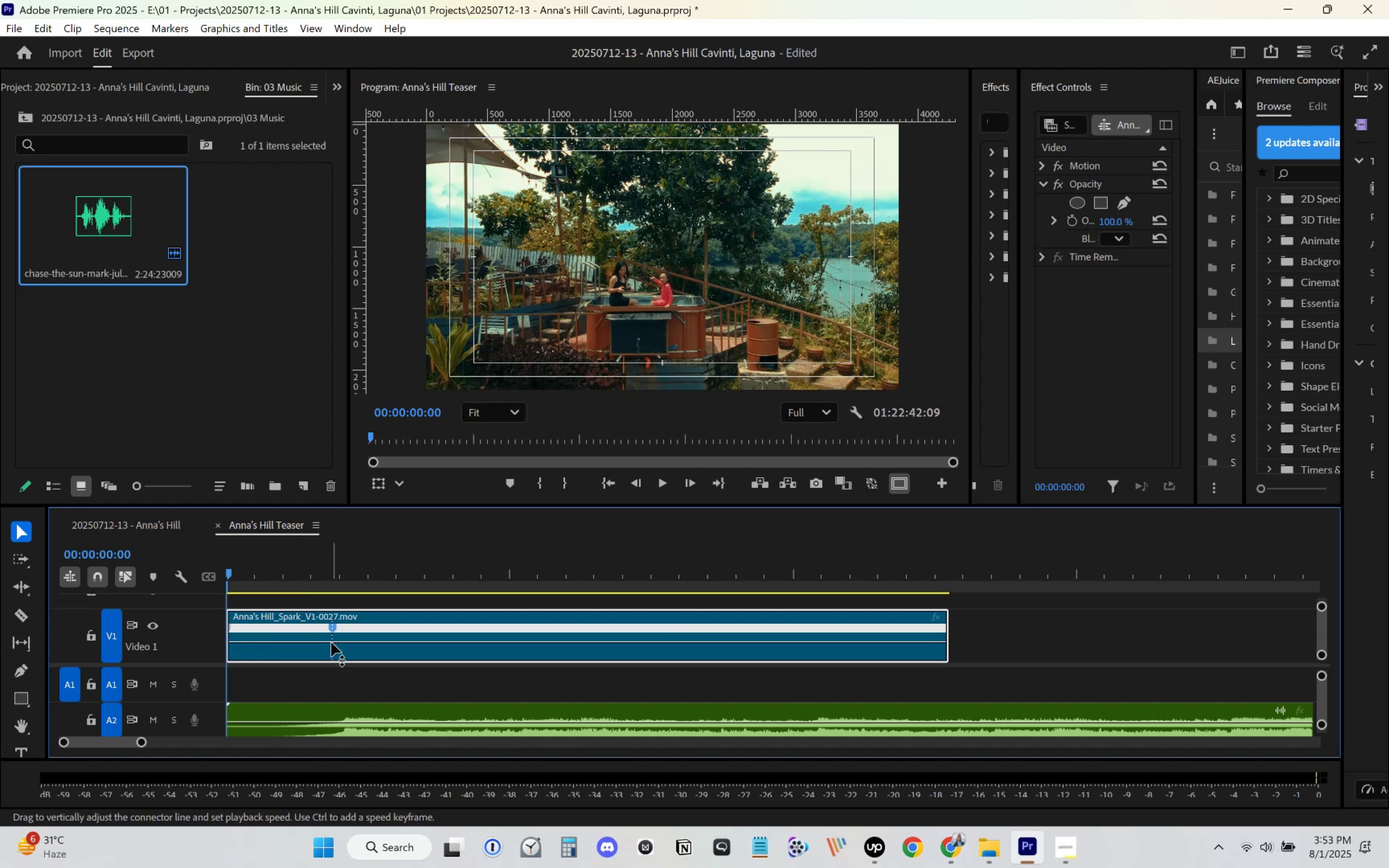 
left_click_drag(start_coordinate=[331, 641], to_coordinate=[349, 578])
 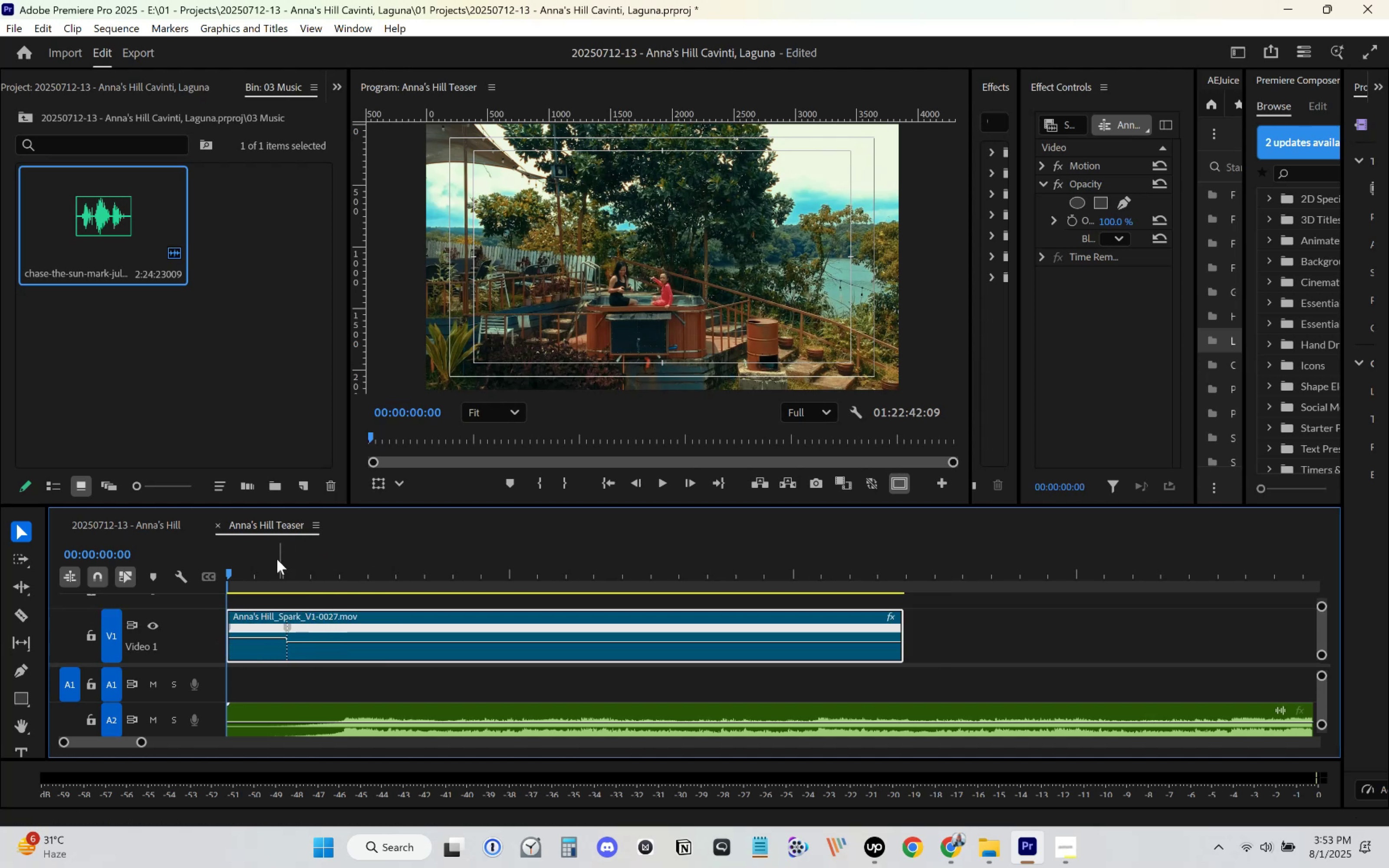 
left_click_drag(start_coordinate=[271, 563], to_coordinate=[178, 571])
 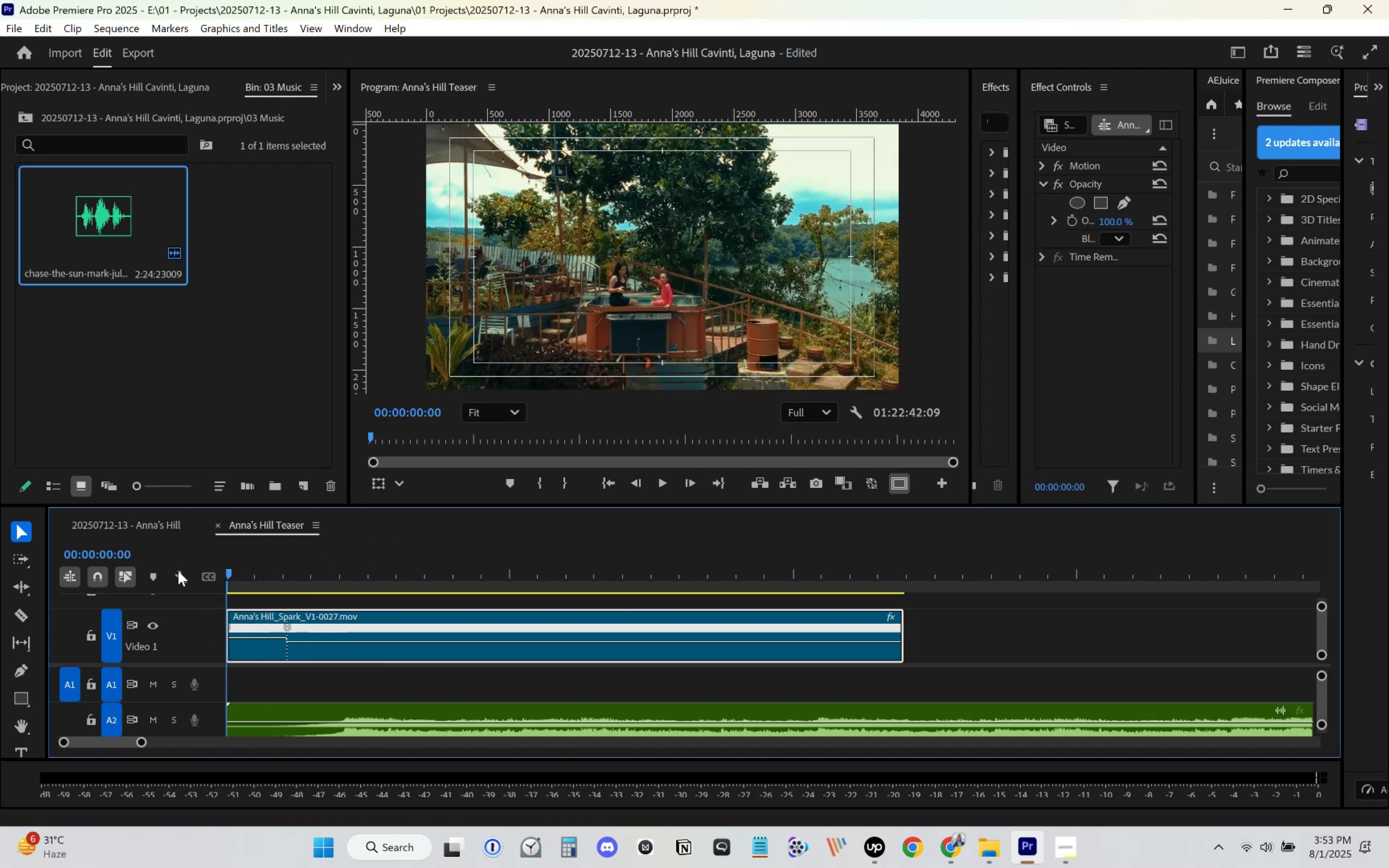 
key(Space)
 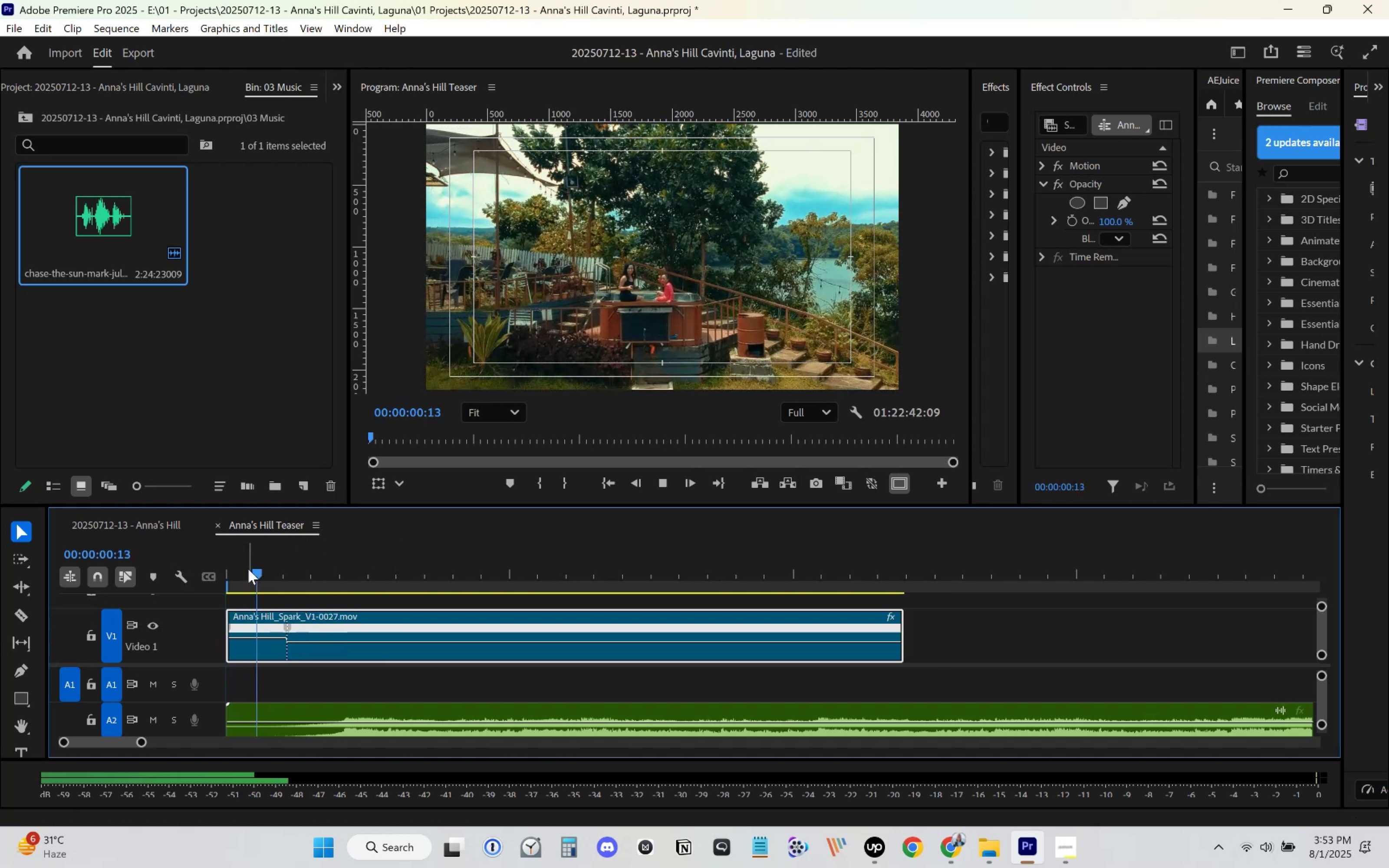 
key(Space)
 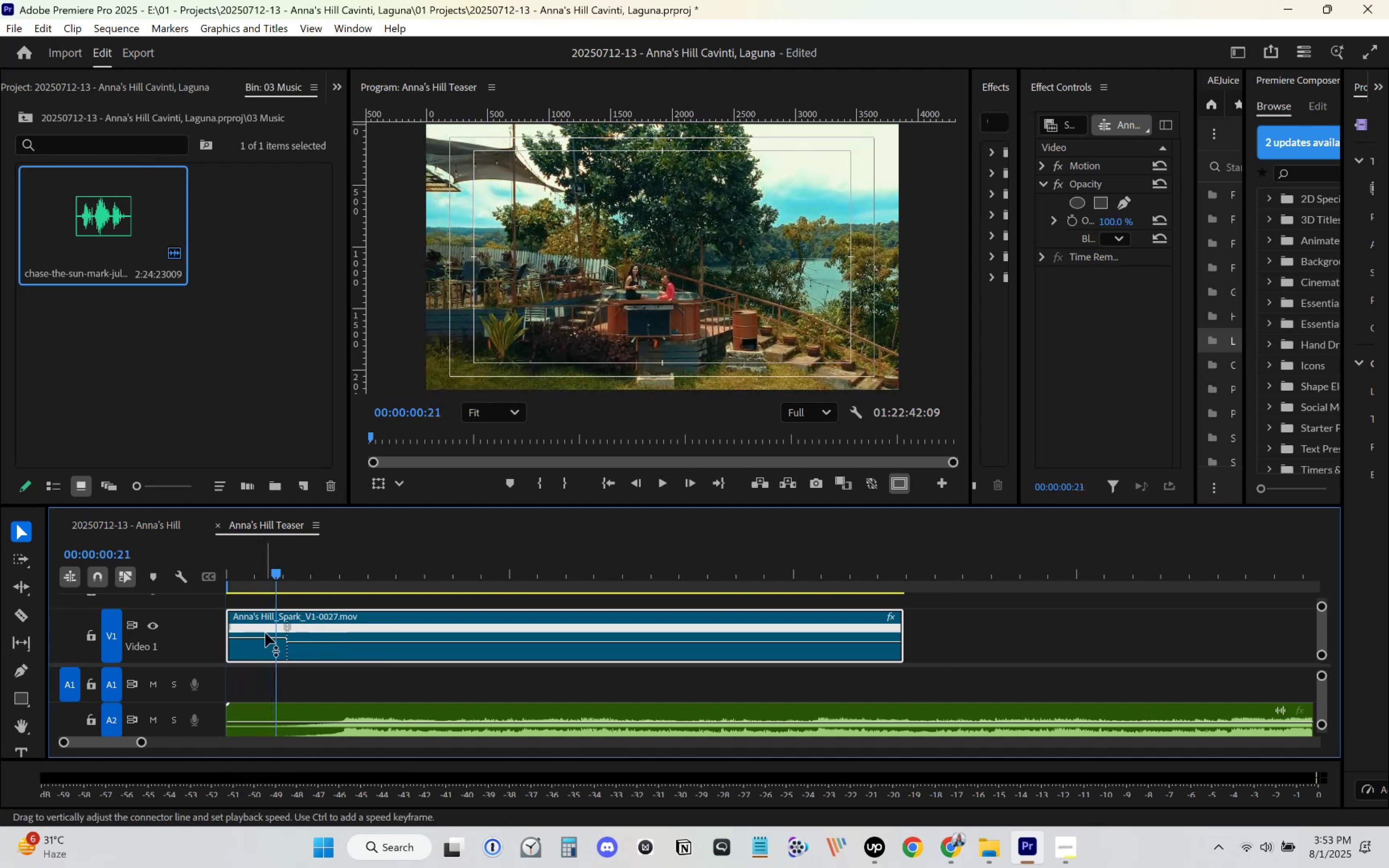 
left_click_drag(start_coordinate=[265, 634], to_coordinate=[234, 501])
 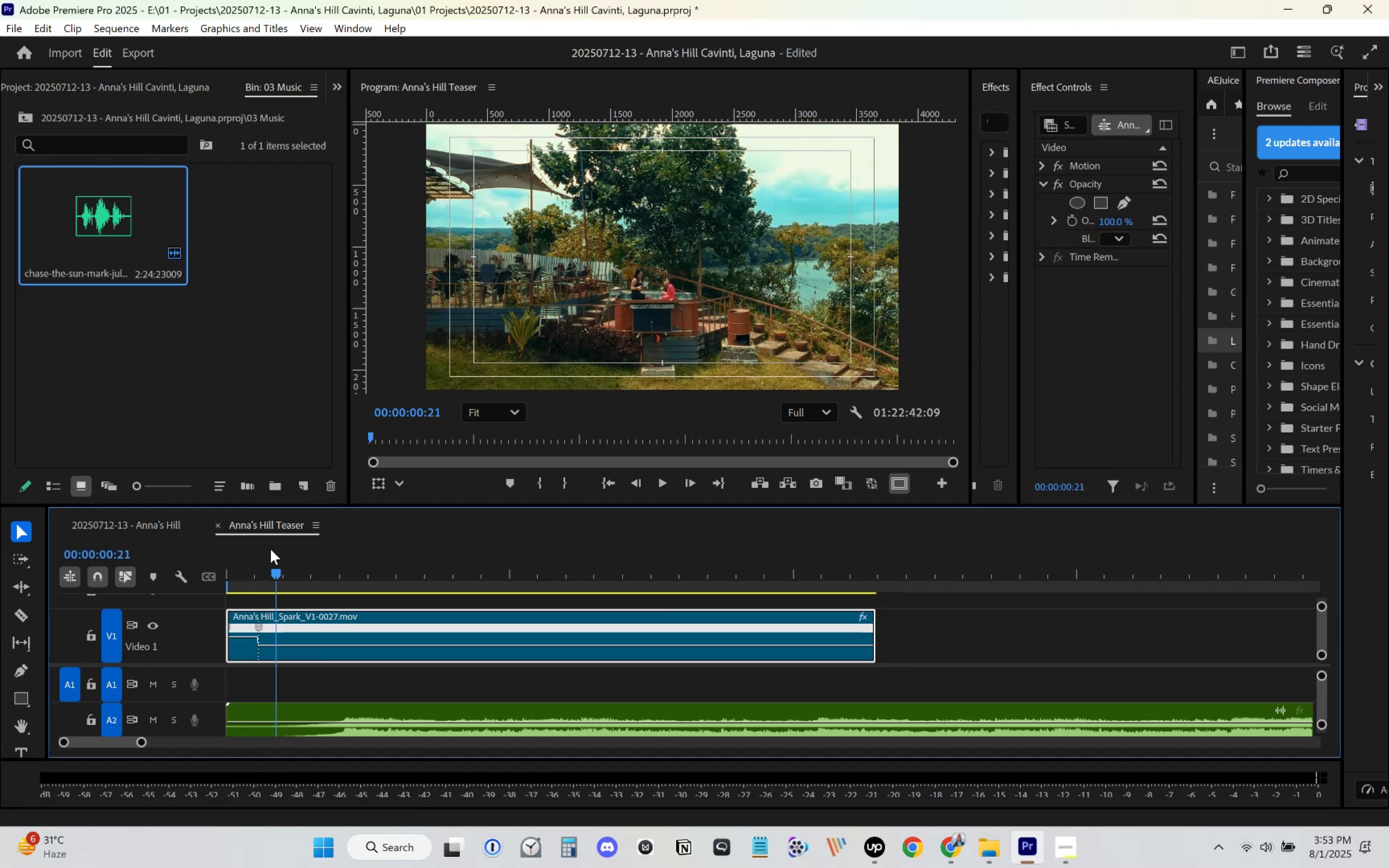 
left_click_drag(start_coordinate=[277, 569], to_coordinate=[193, 575])
 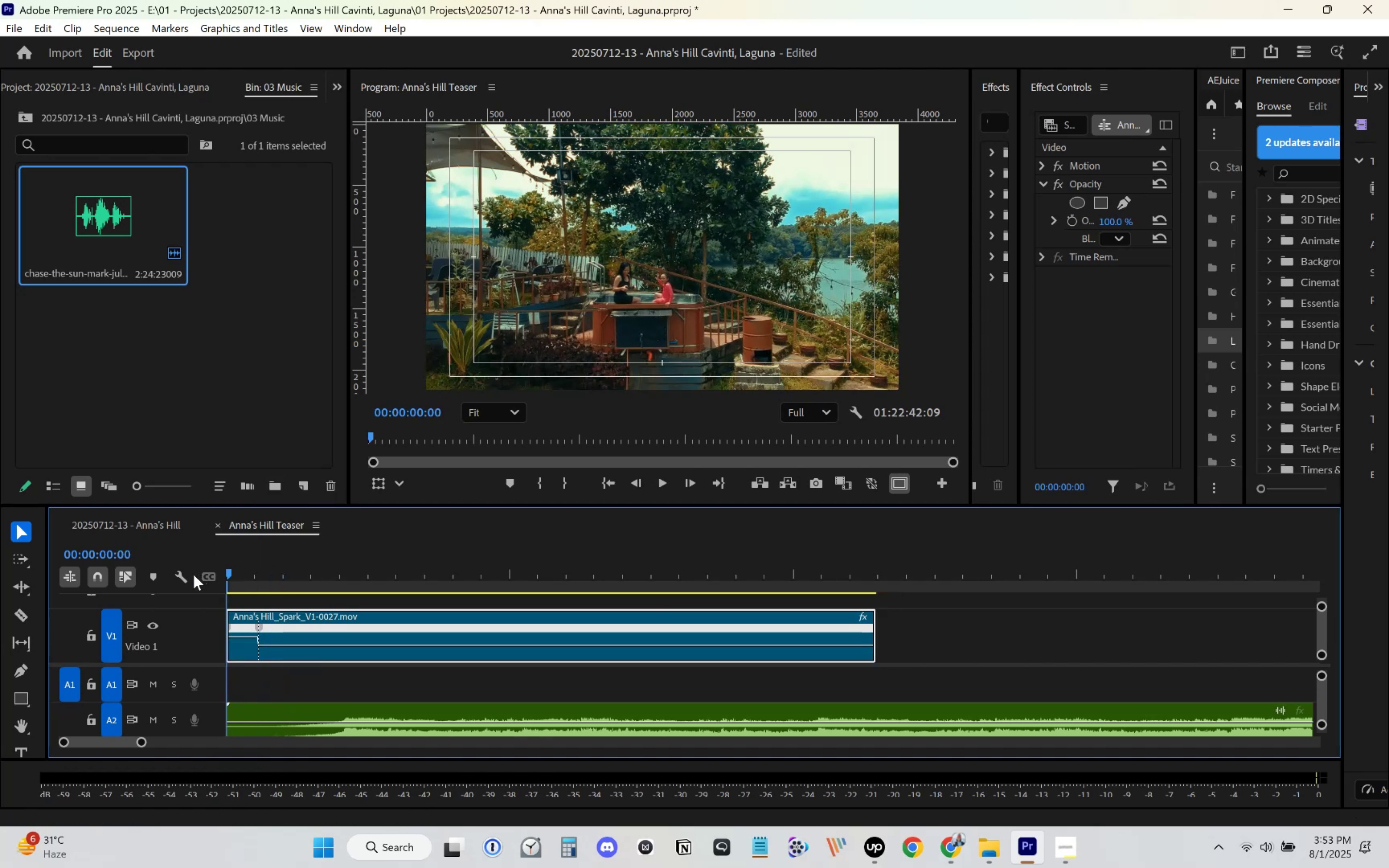 
key(Space)
 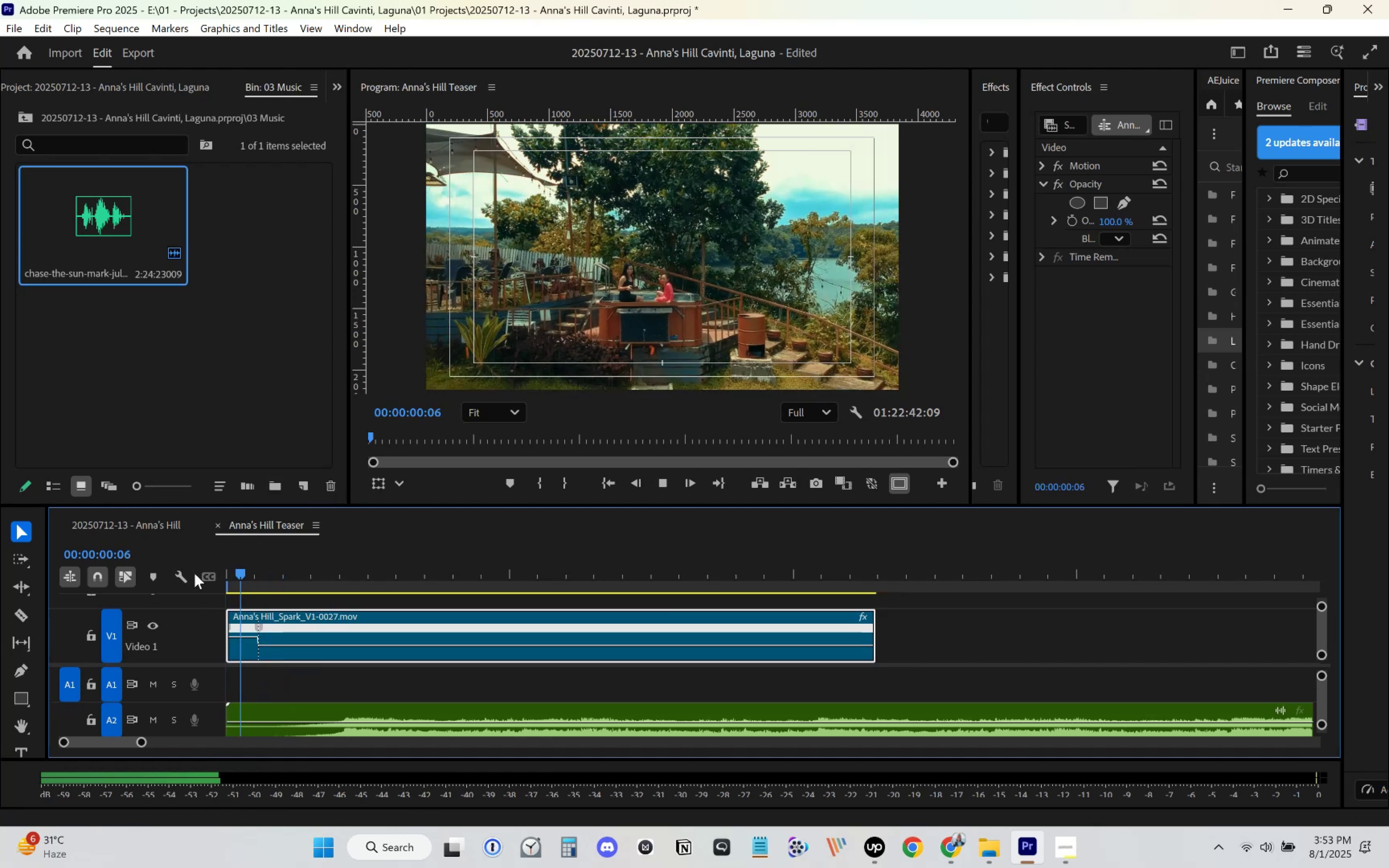 
mouse_move([235, 569])
 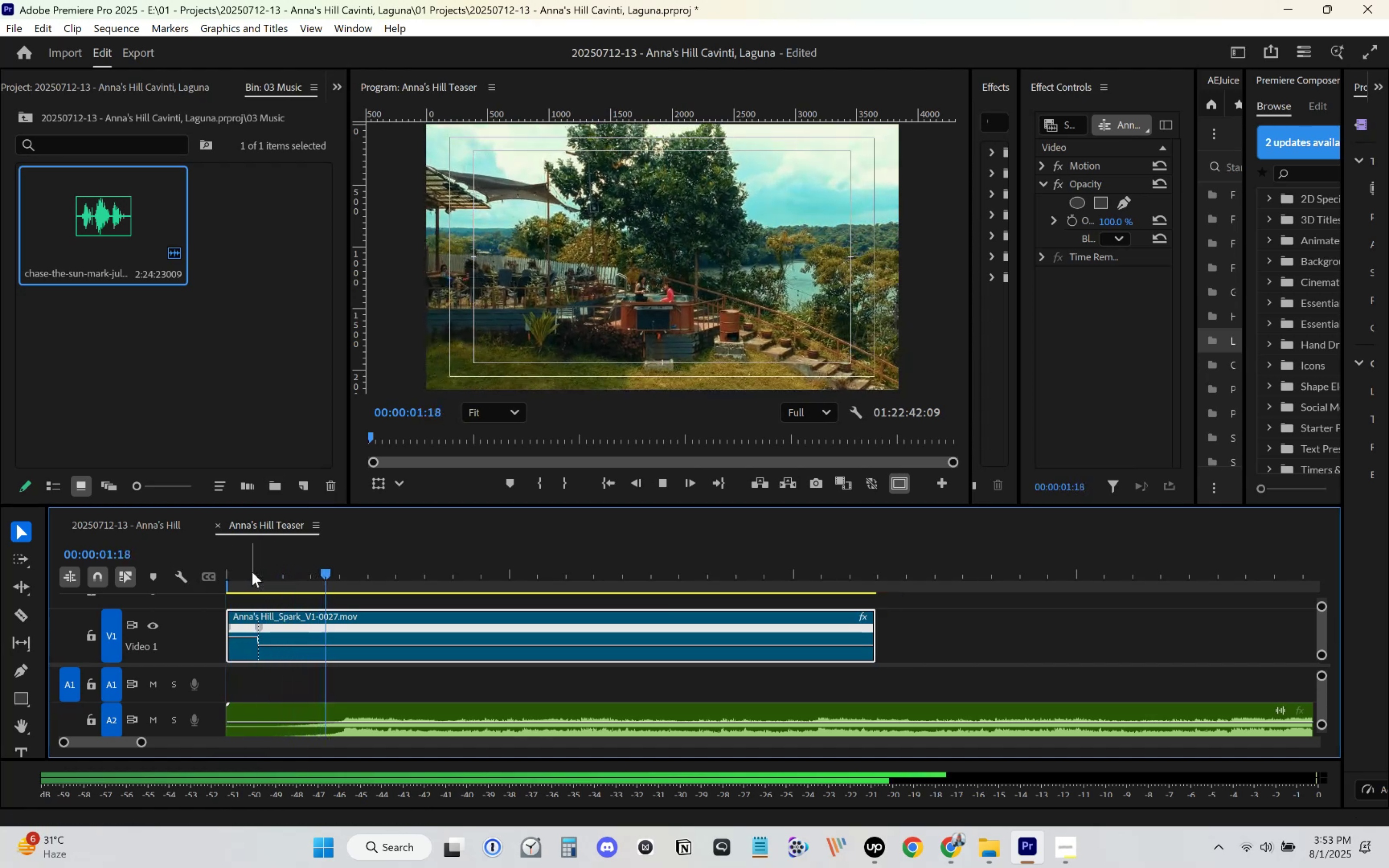 
key(Space)
 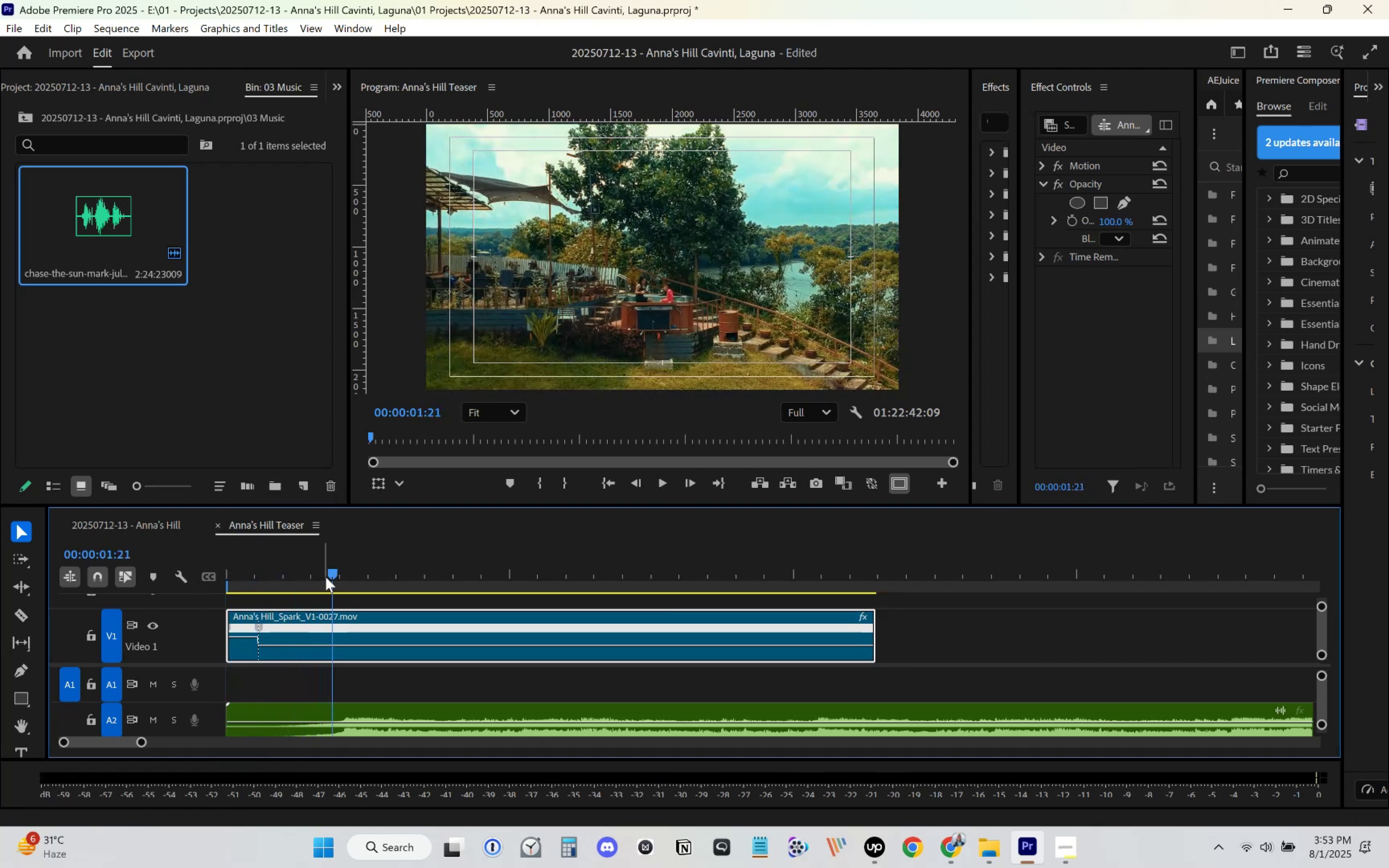 
key(Control+Z)
 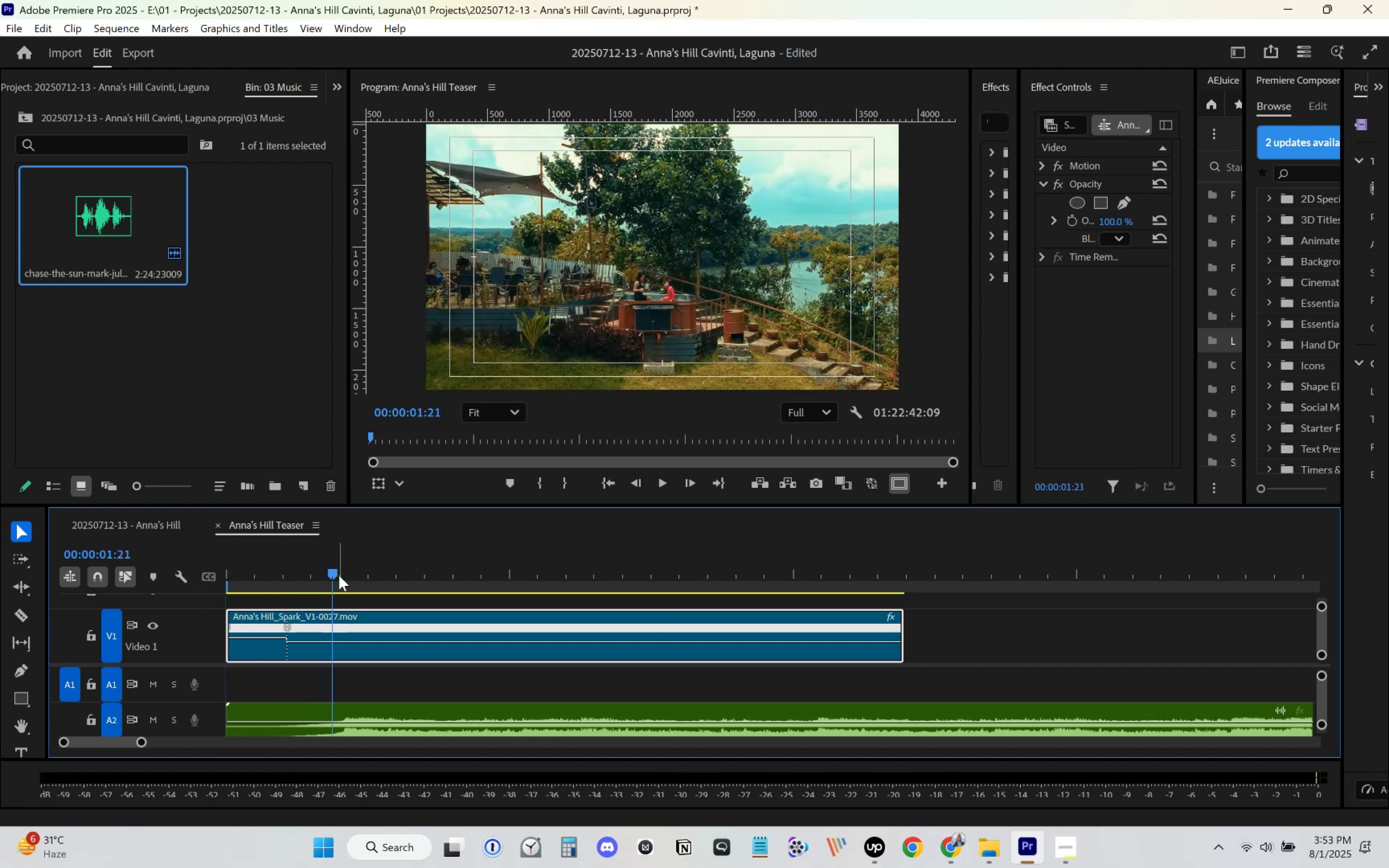 
key(Control+Z)
 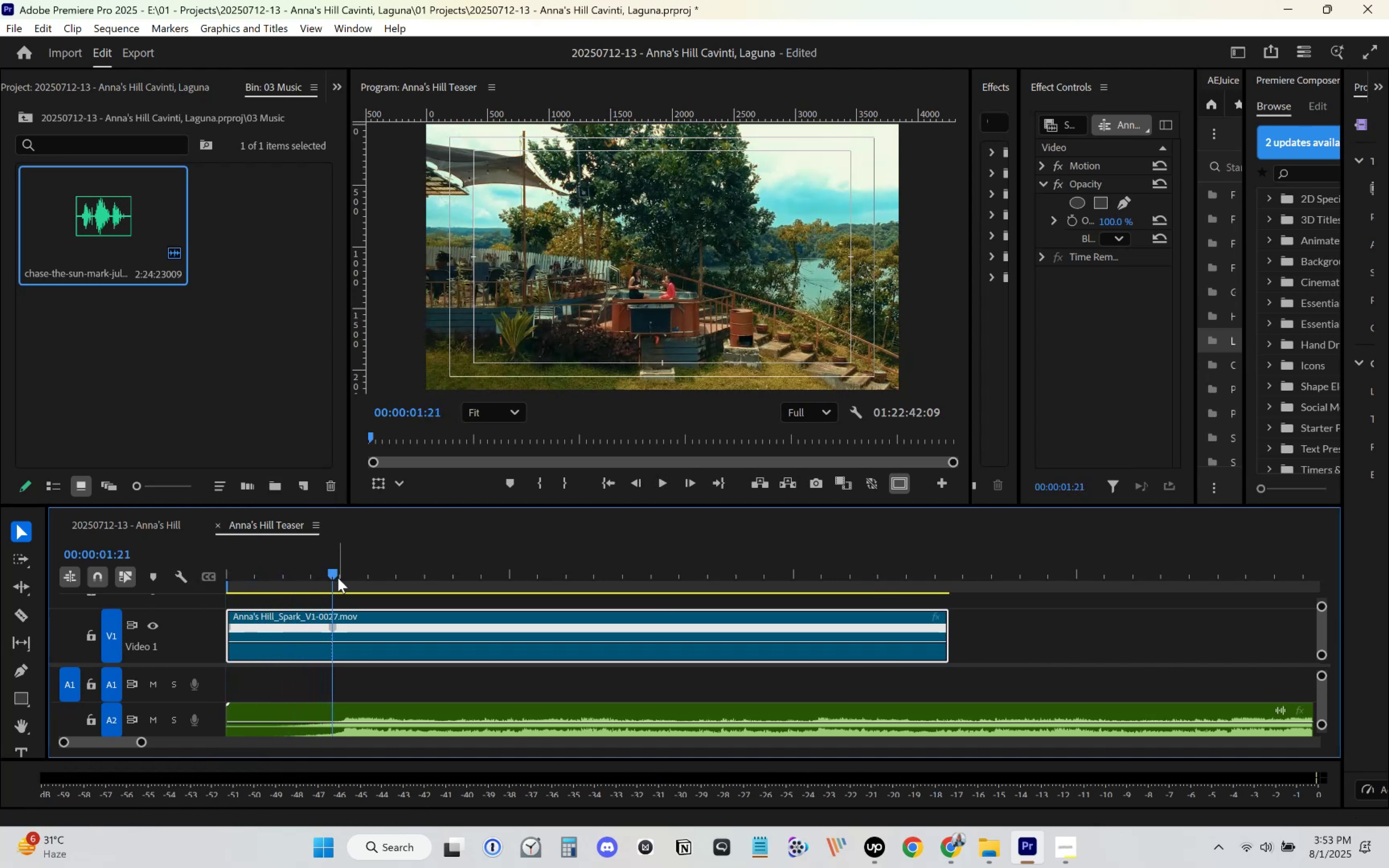 
key(Control+Z)
 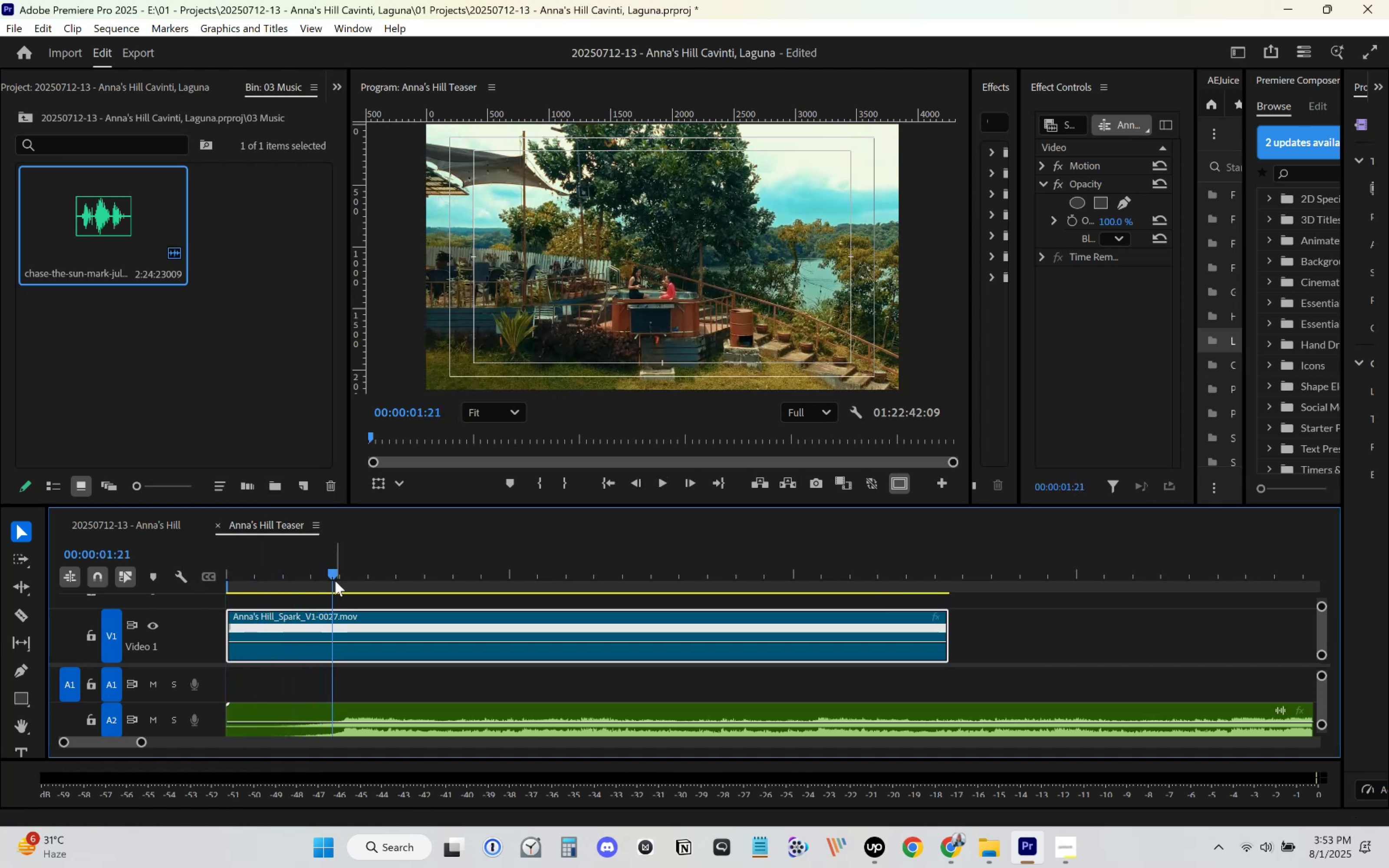 
key(Control+Z)
 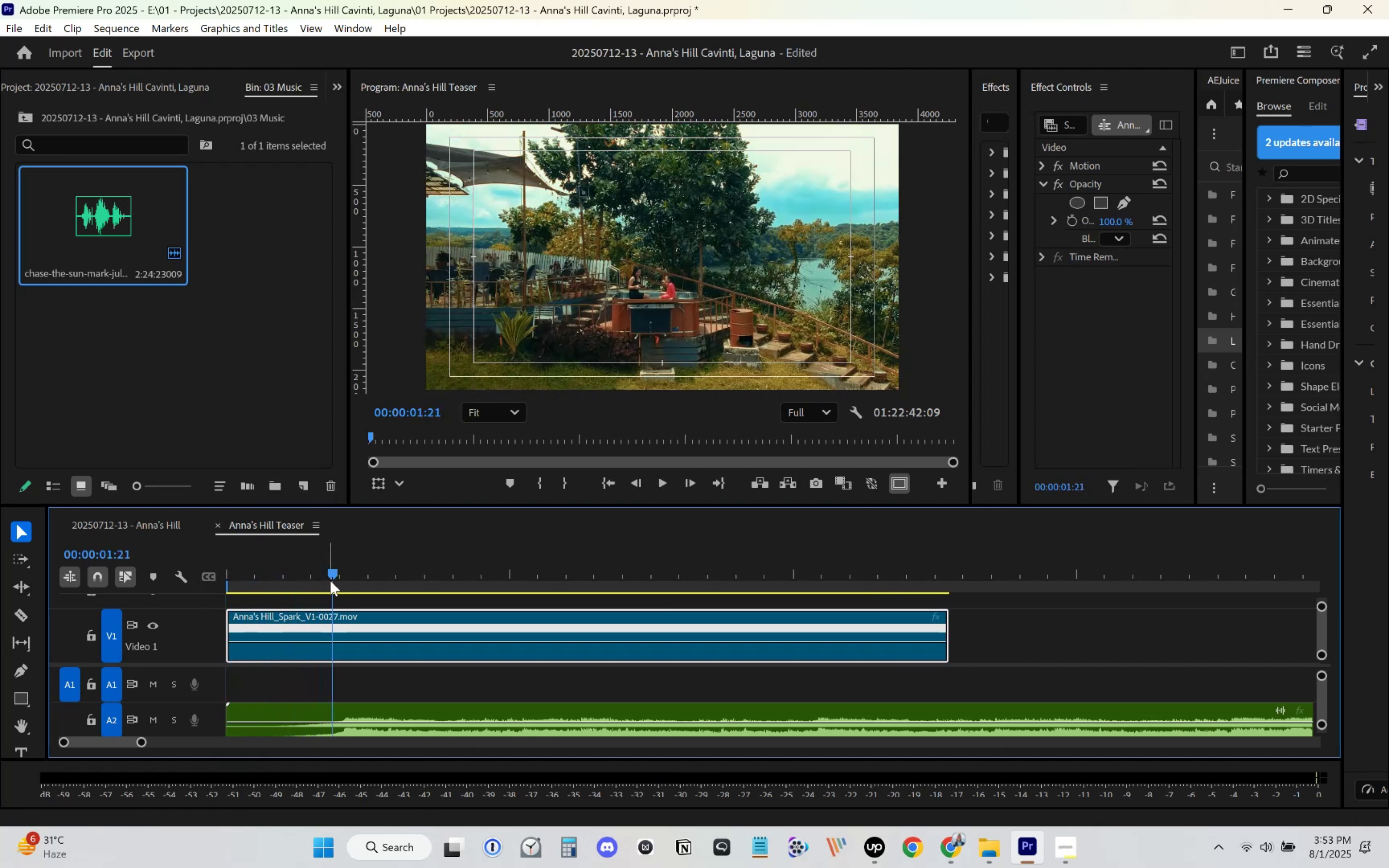 
left_click_drag(start_coordinate=[332, 577], to_coordinate=[181, 595])
 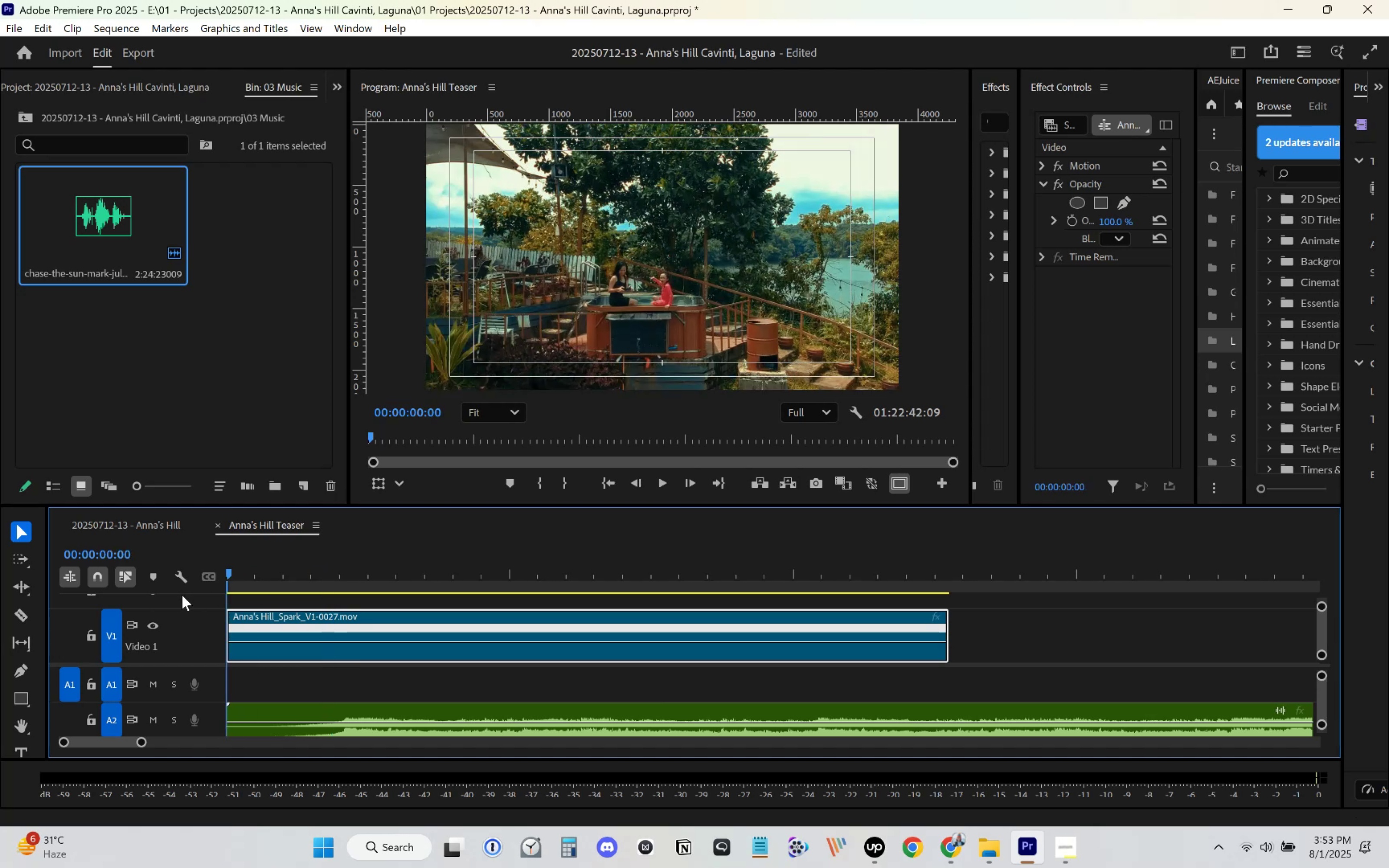 
key(Space)
 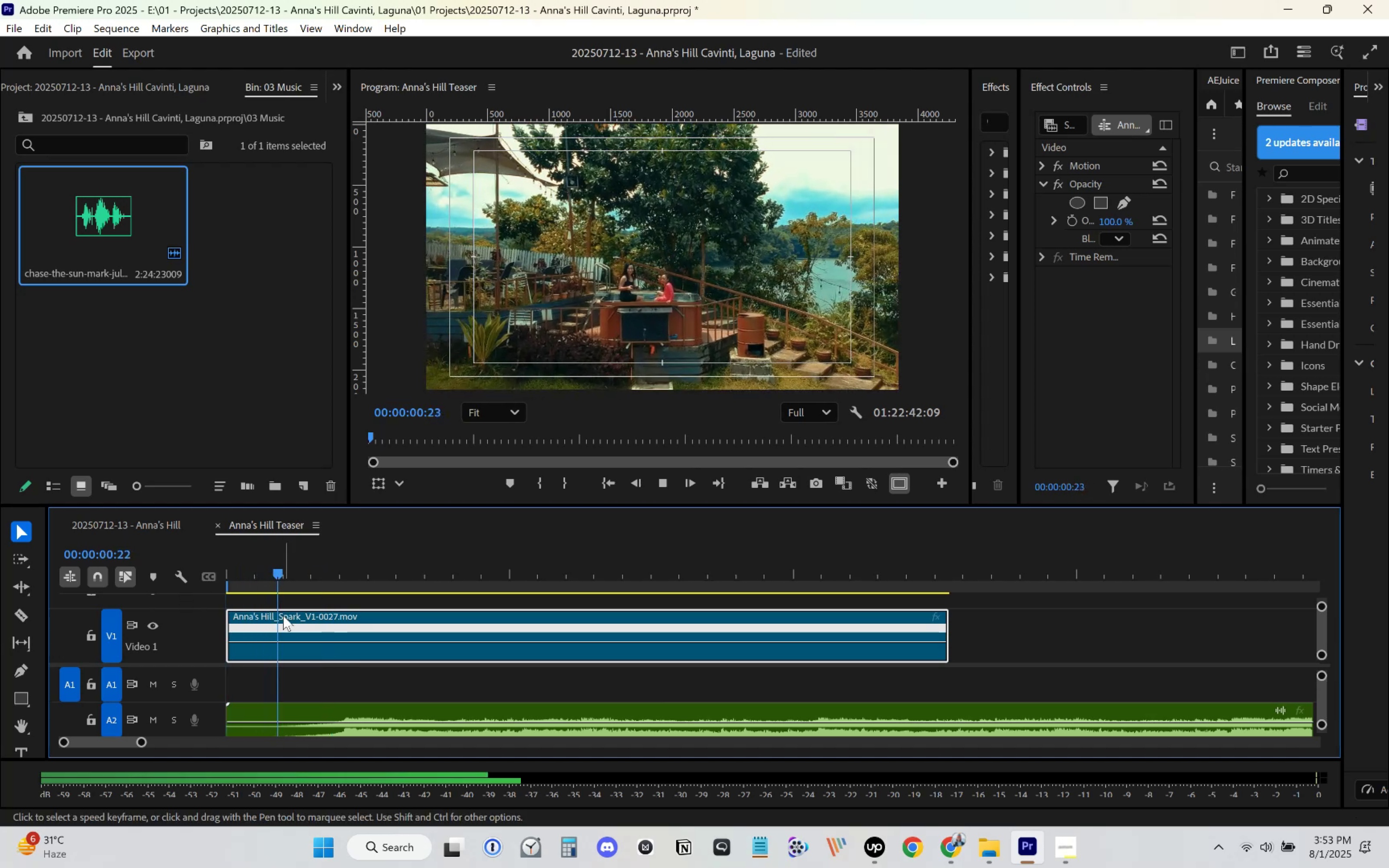 
key(Space)
 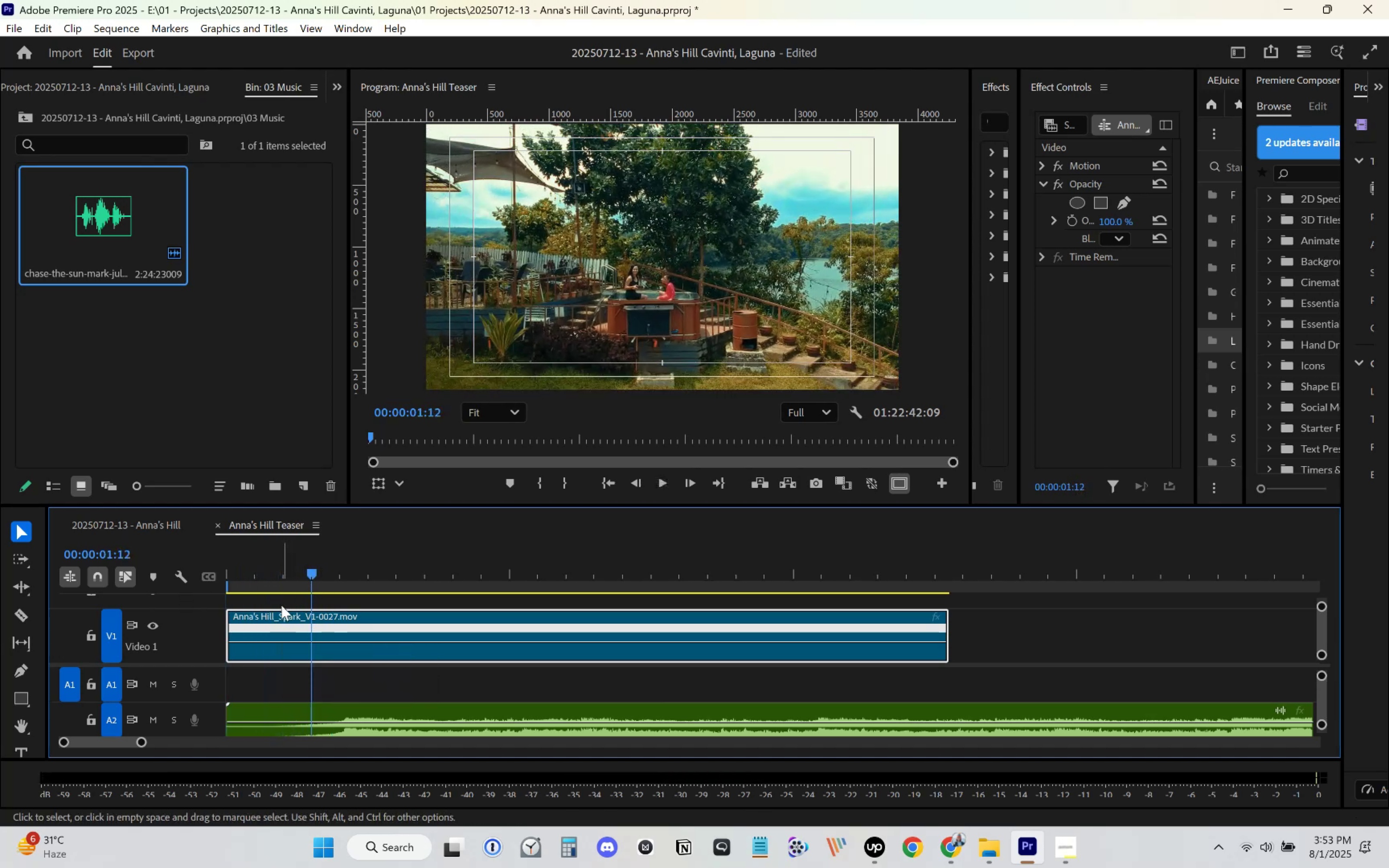 
left_click_drag(start_coordinate=[312, 580], to_coordinate=[304, 586])
 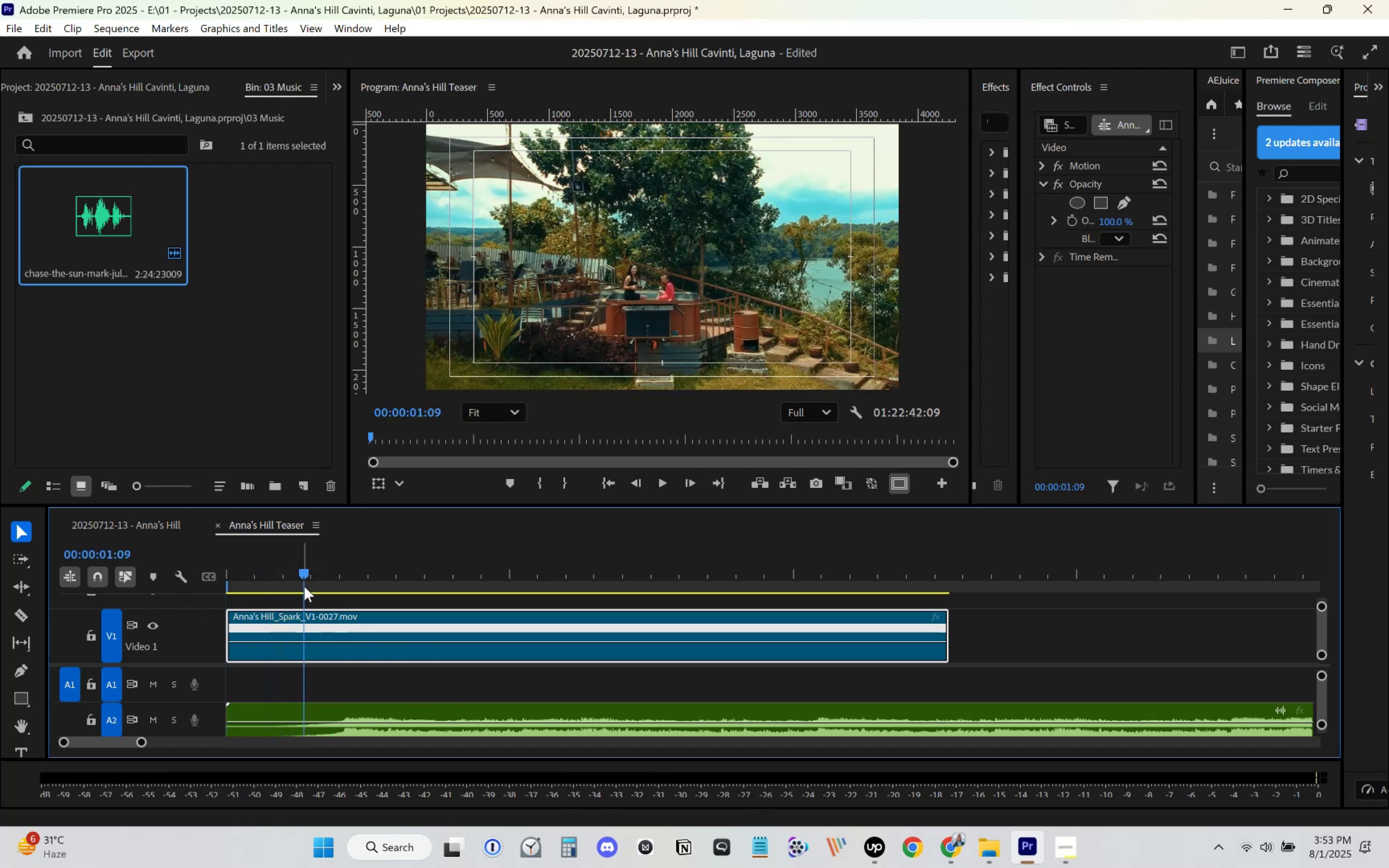 
key(C)
 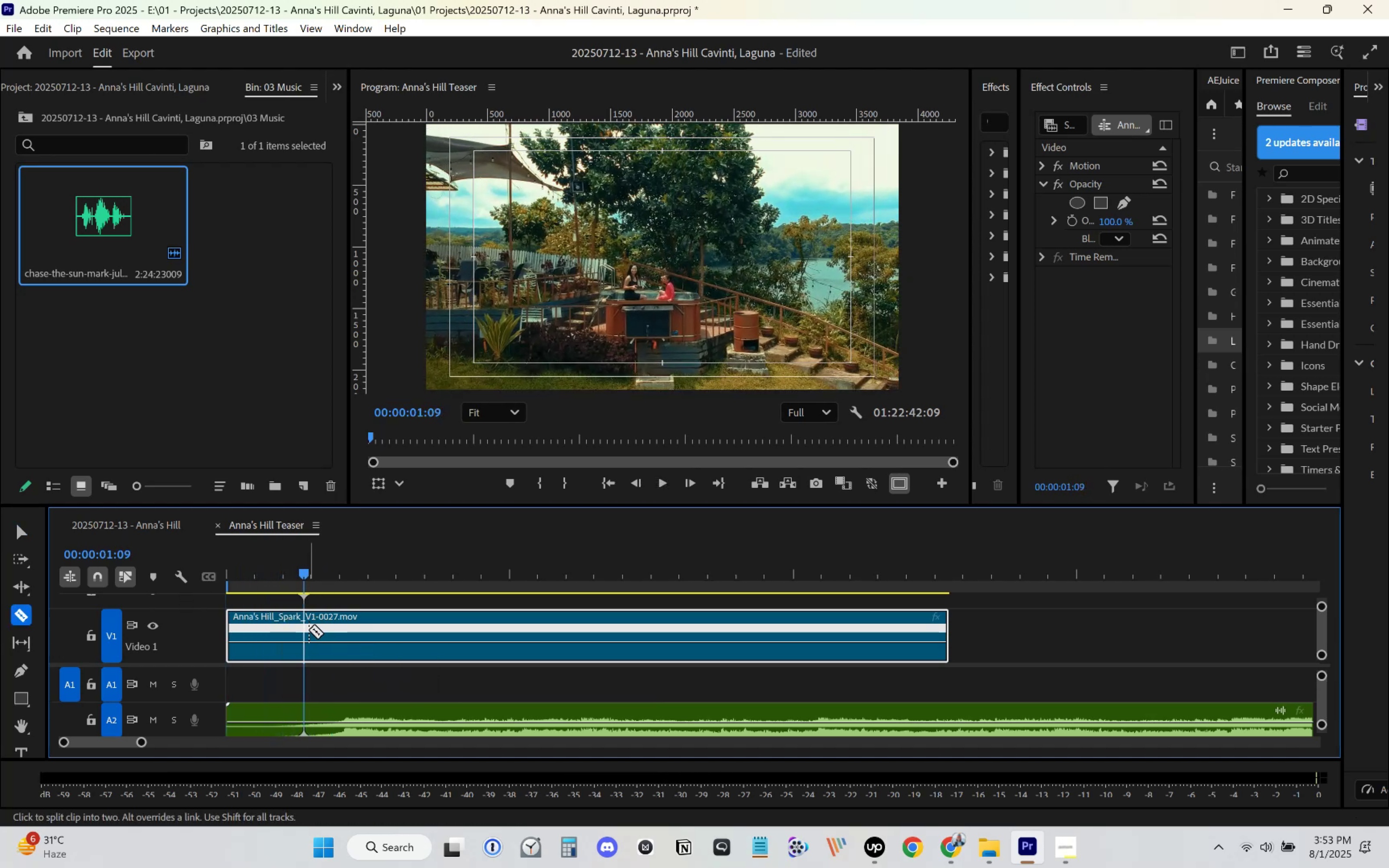 
left_click([305, 628])
 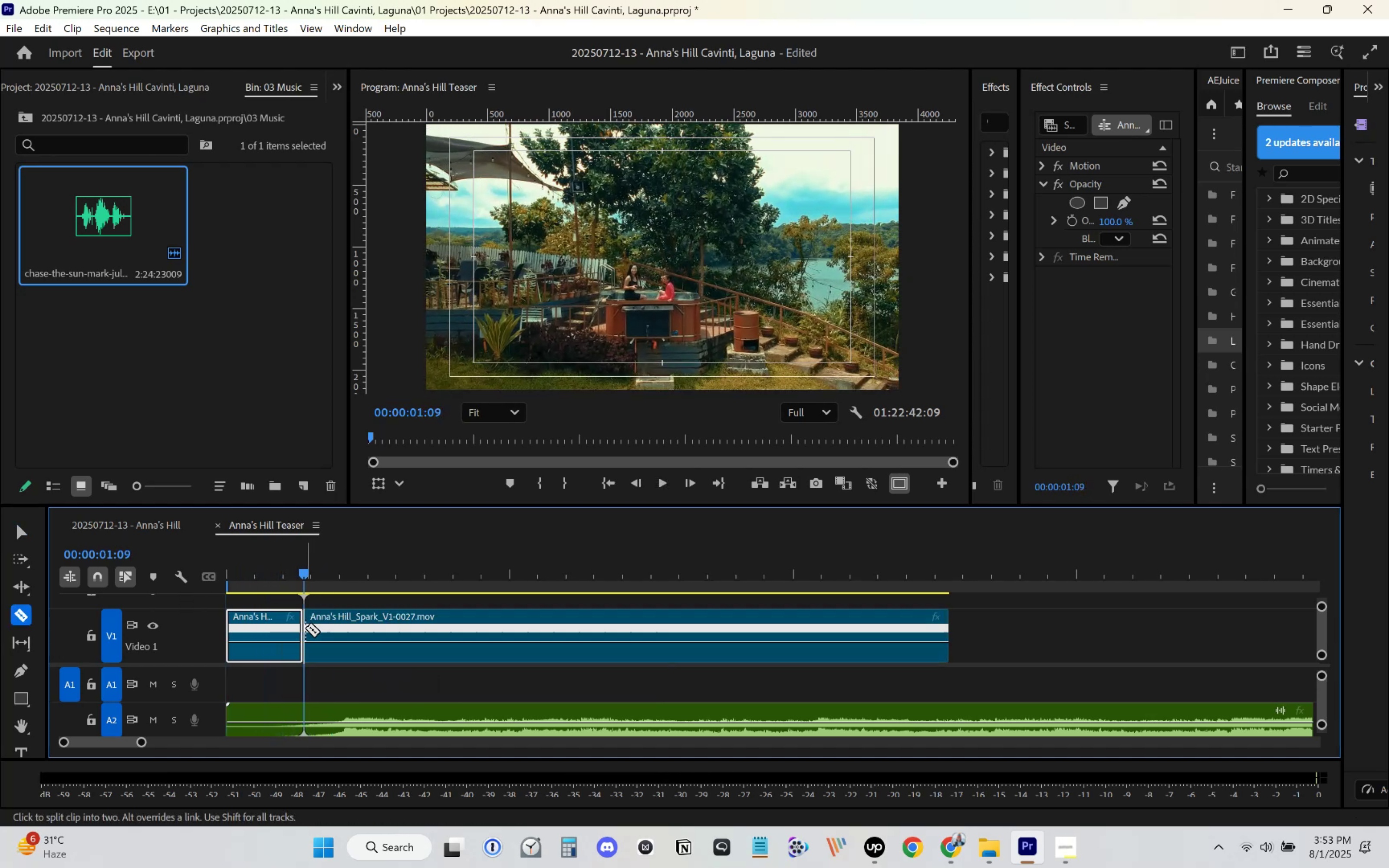 
key(V)
 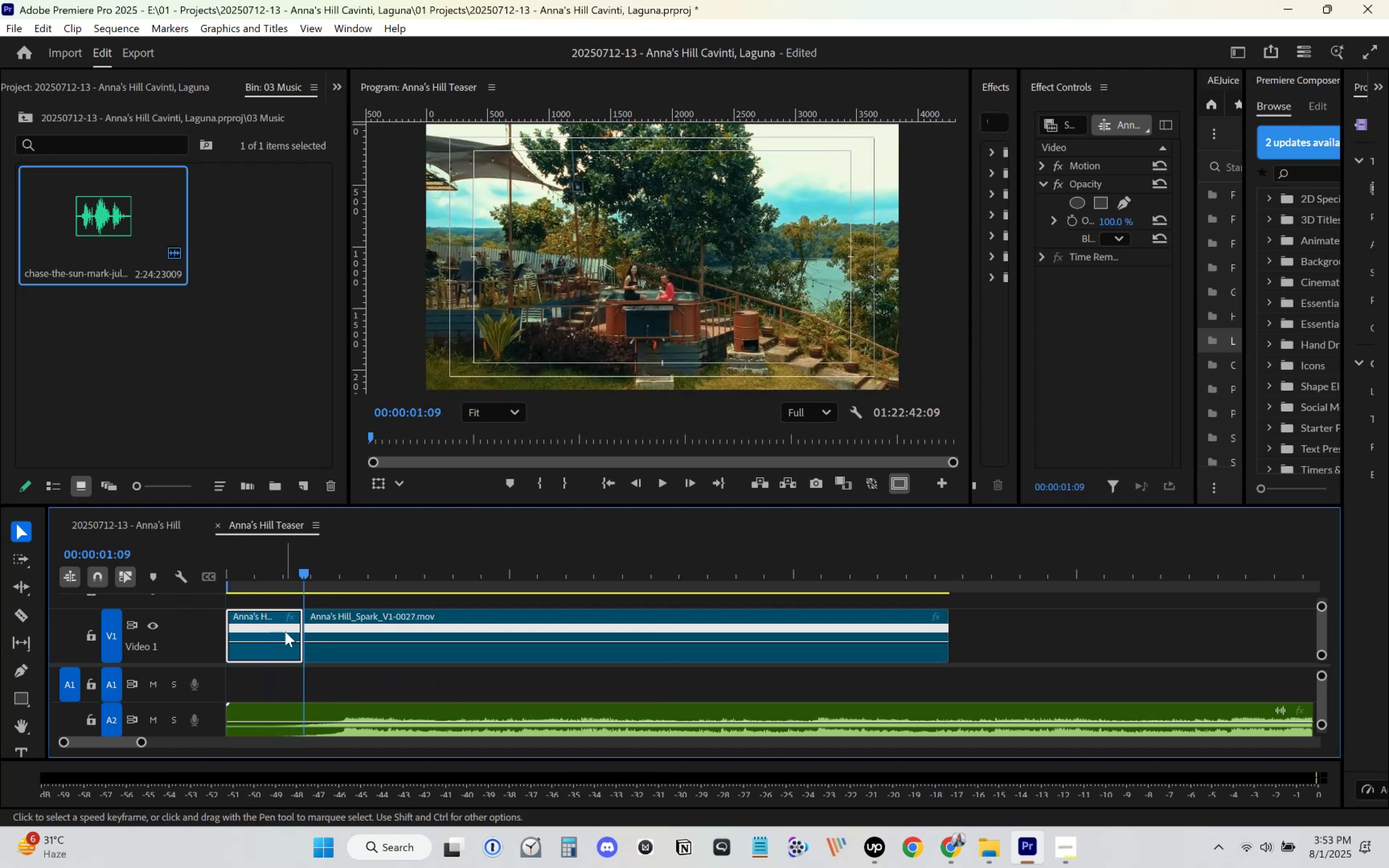 
left_click([285, 631])
 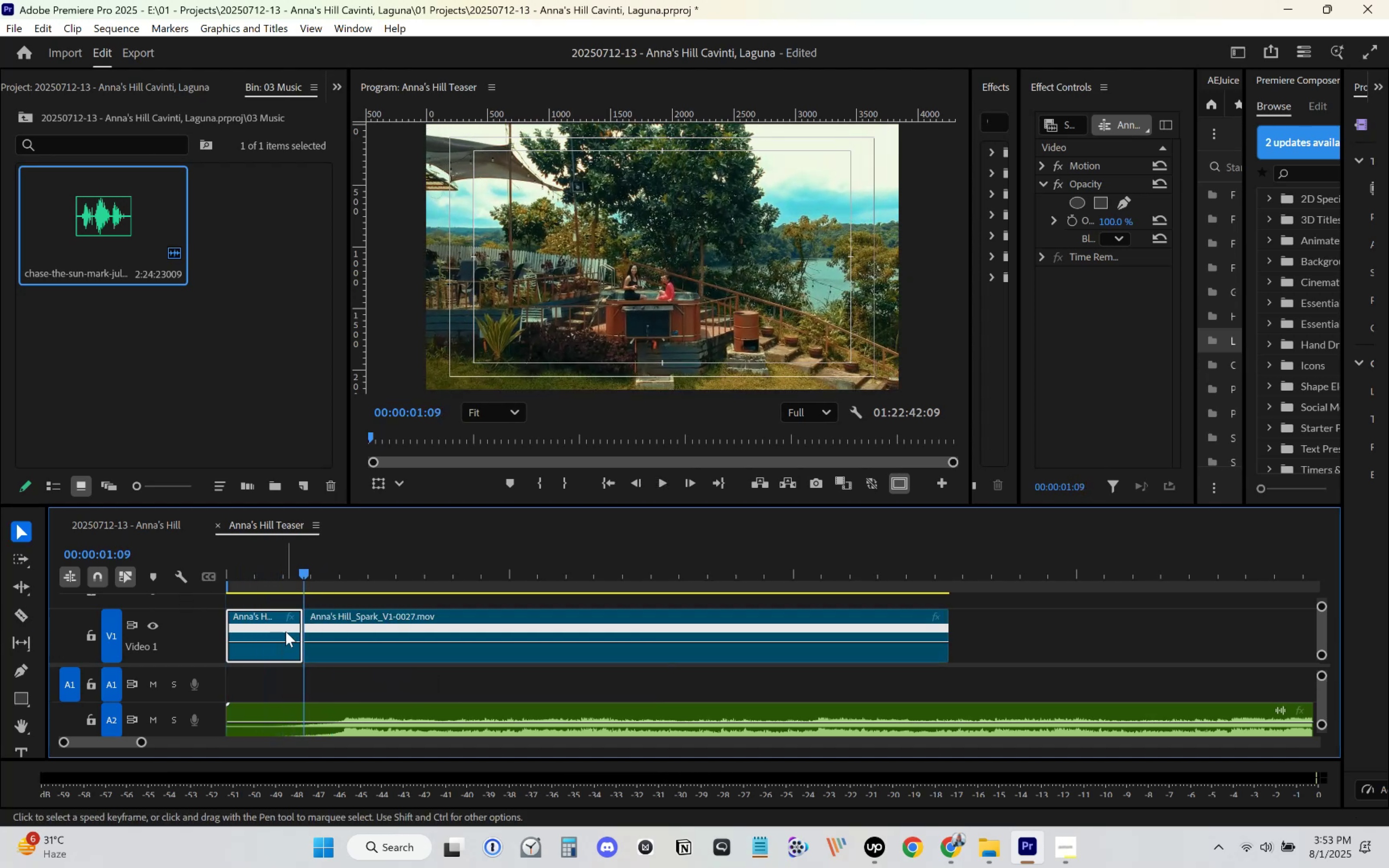 
key(Delete)
 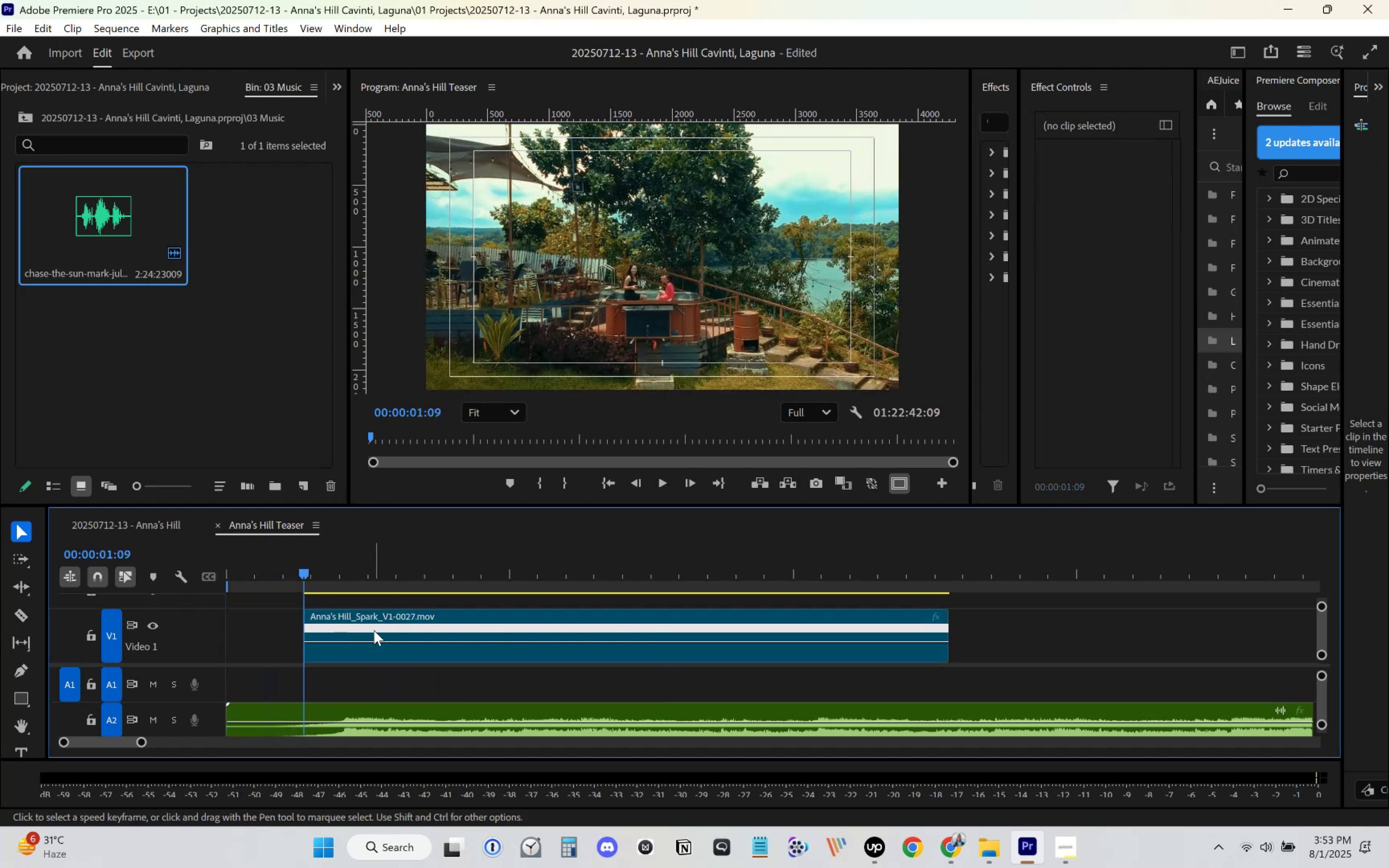 
left_click_drag(start_coordinate=[374, 628], to_coordinate=[288, 633])
 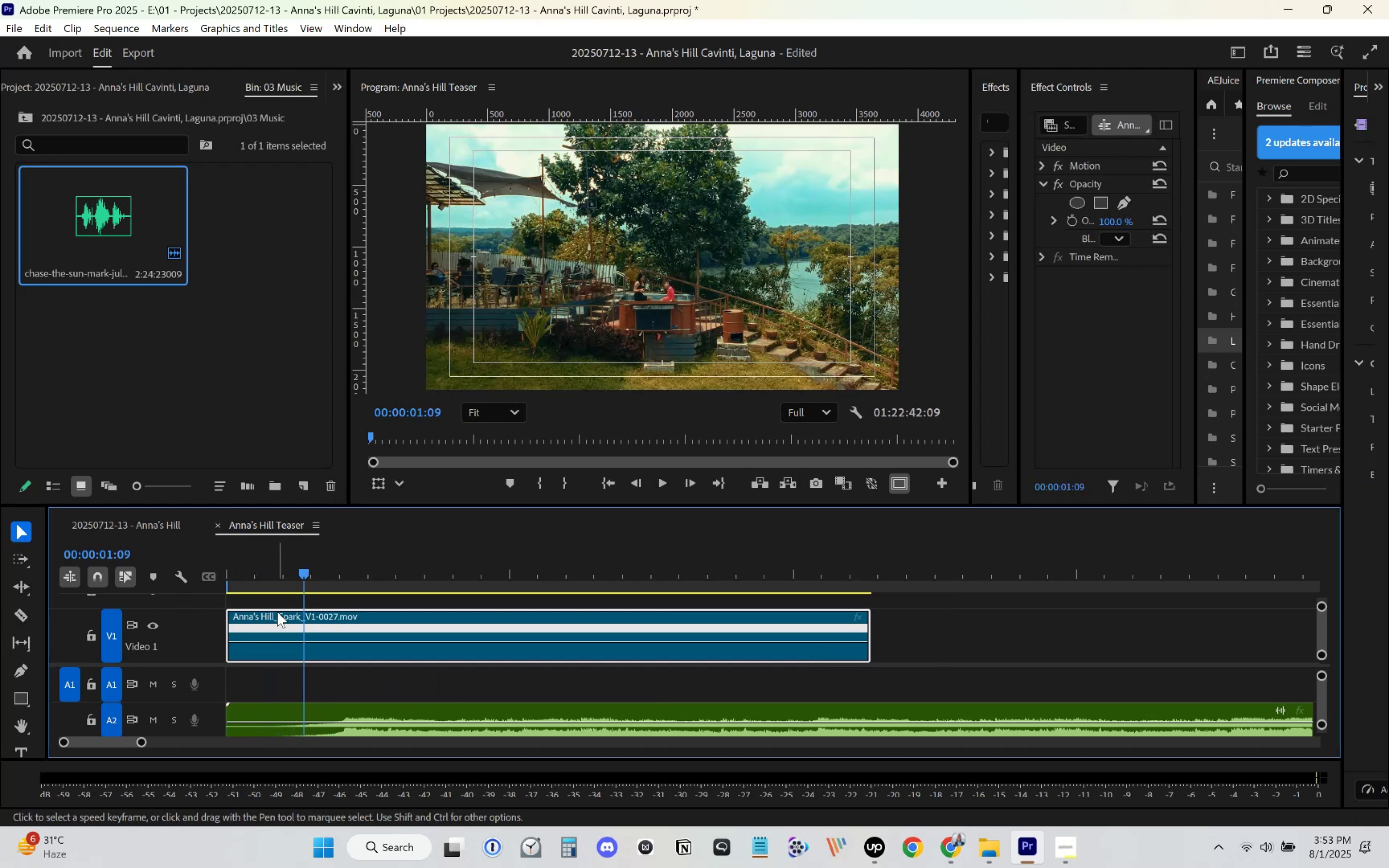 
left_click_drag(start_coordinate=[274, 579], to_coordinate=[122, 575])
 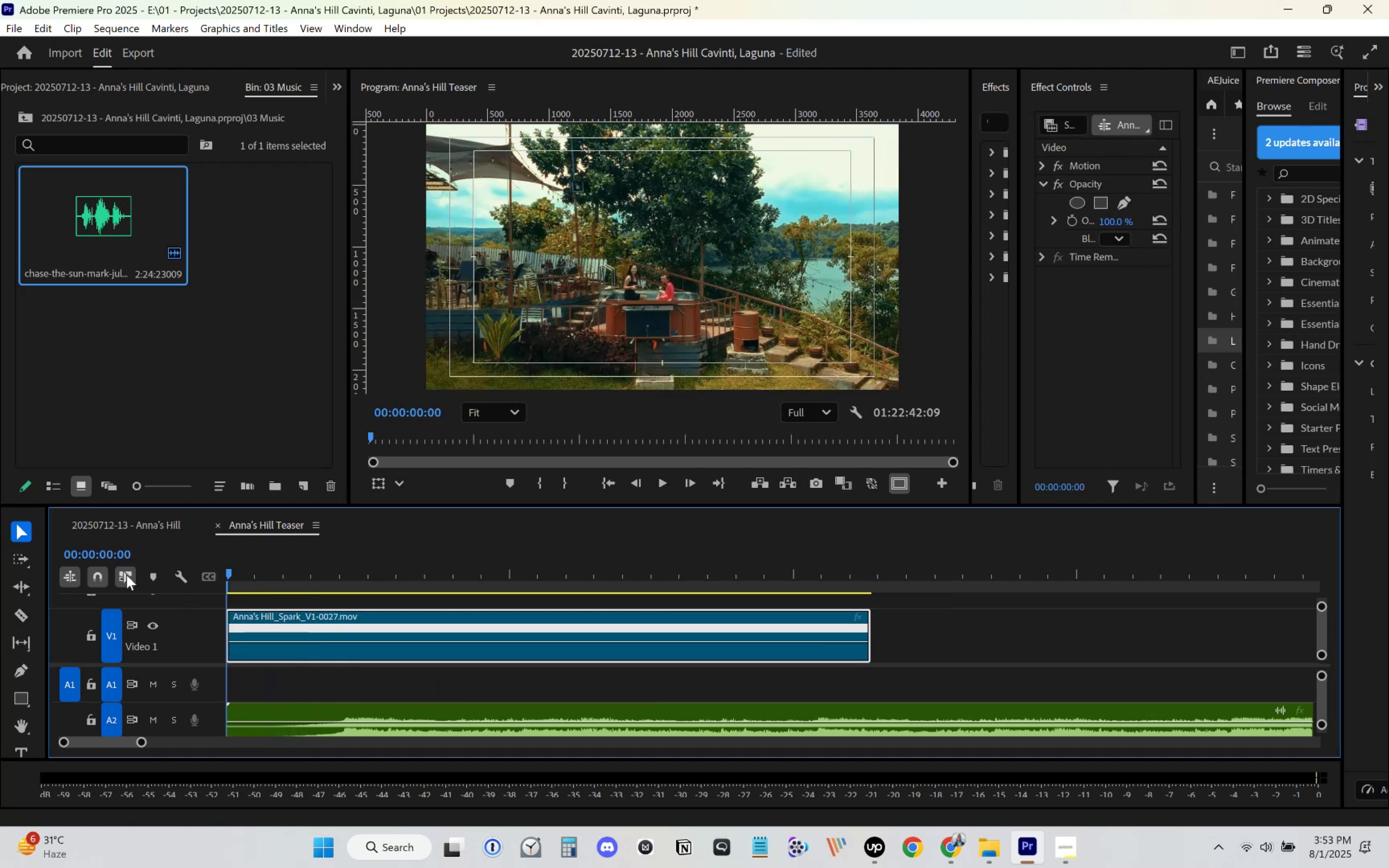 
key(Space)
 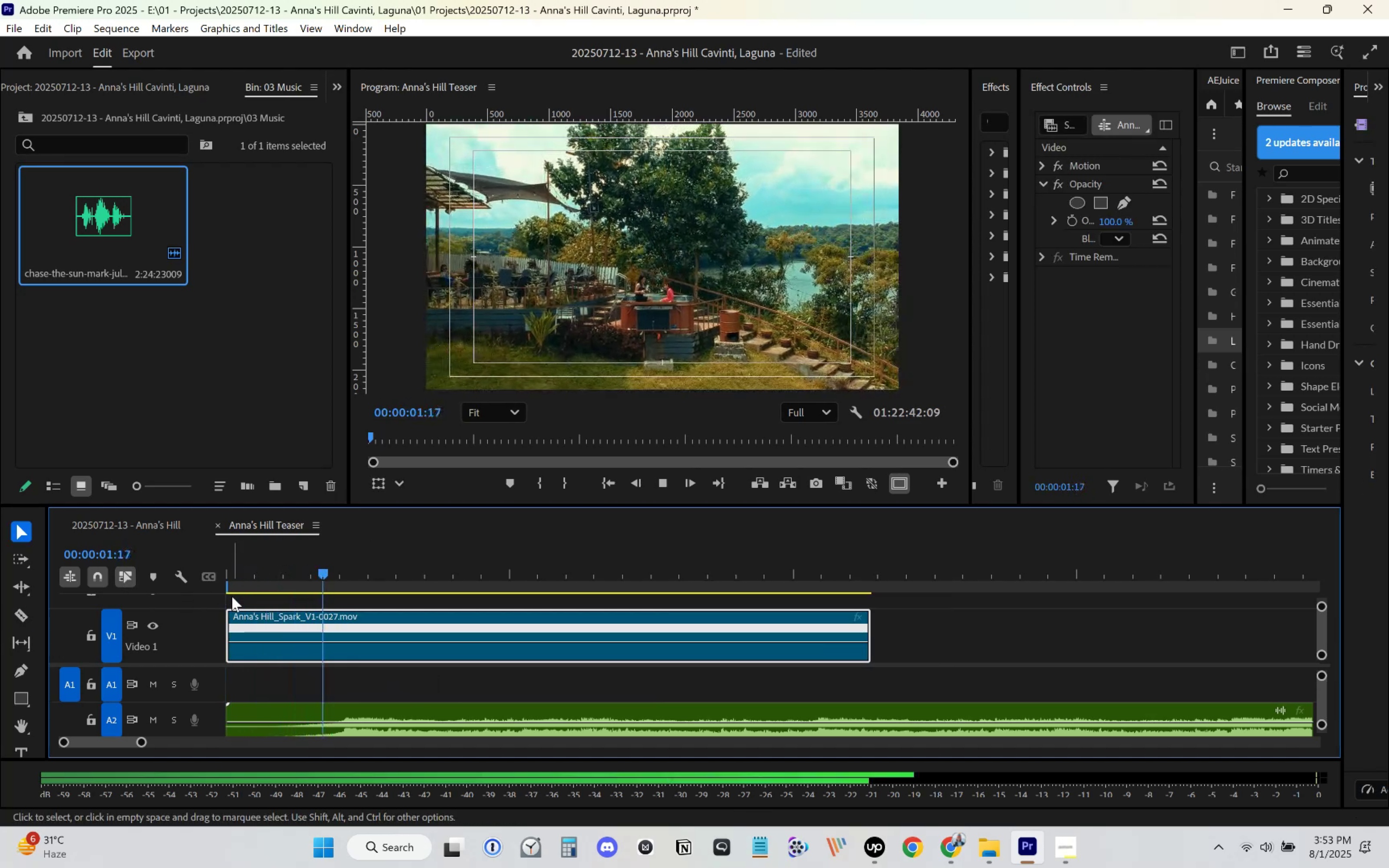 
key(Space)
 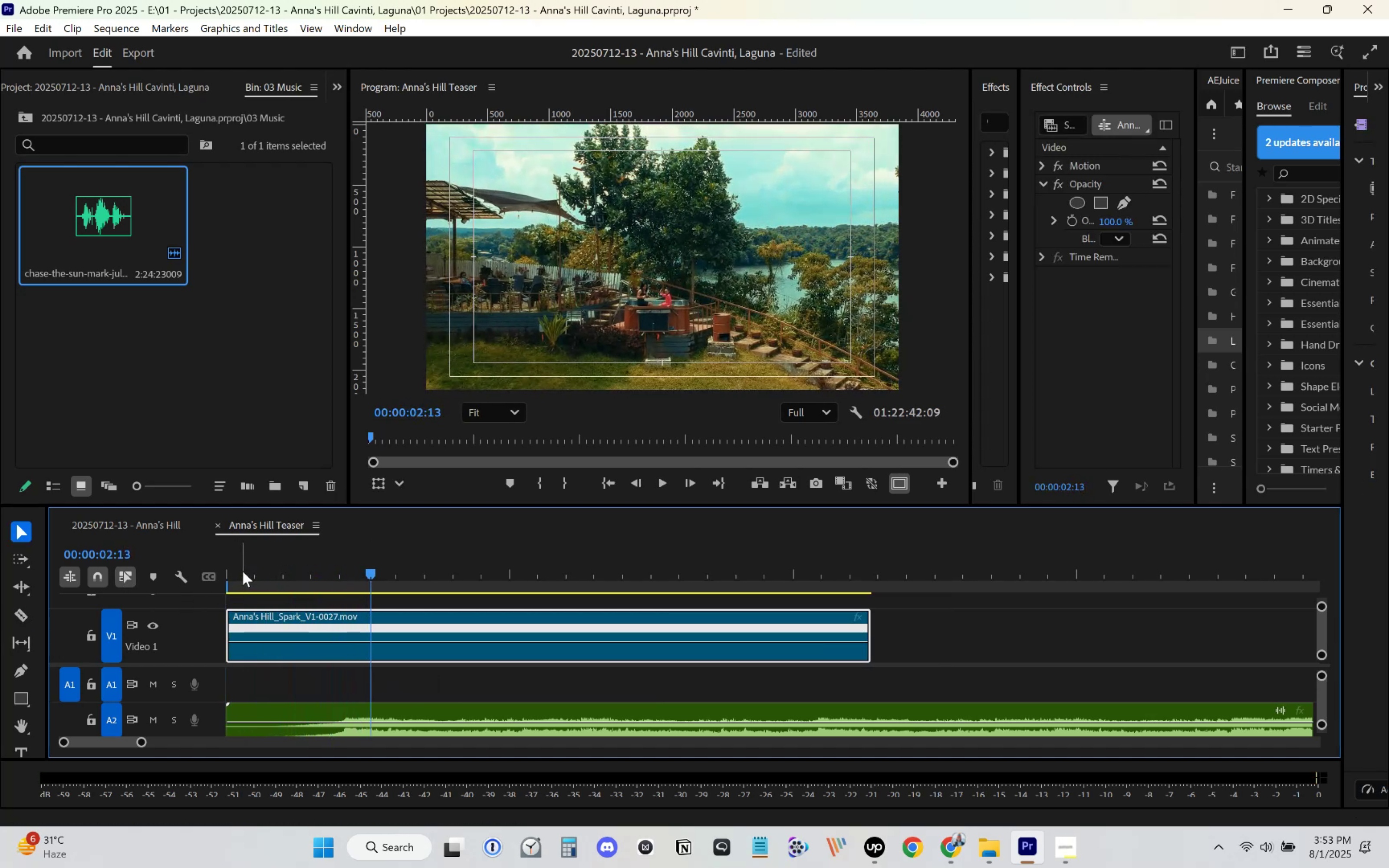 
left_click_drag(start_coordinate=[305, 570], to_coordinate=[201, 586])
 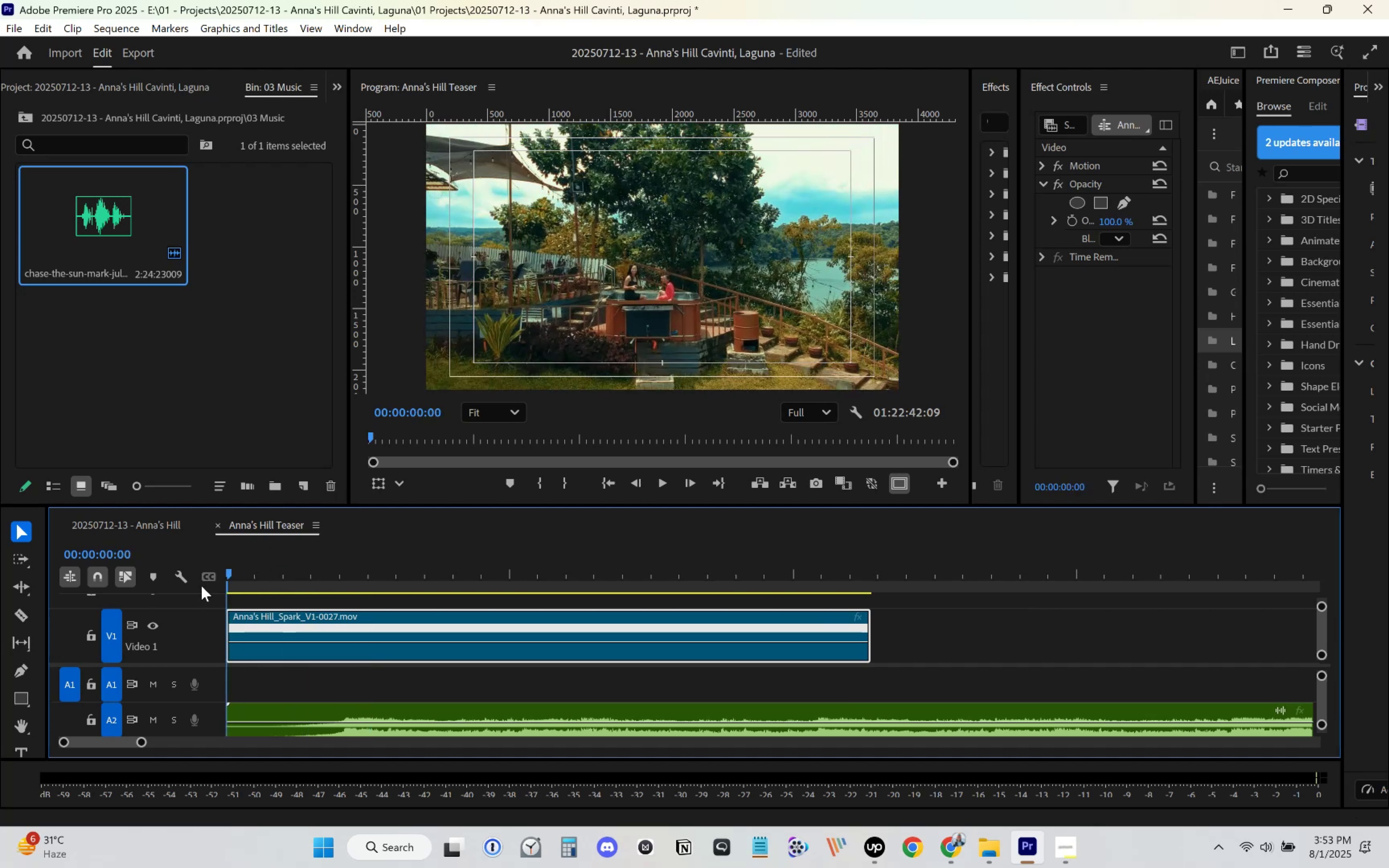 
key(Space)
 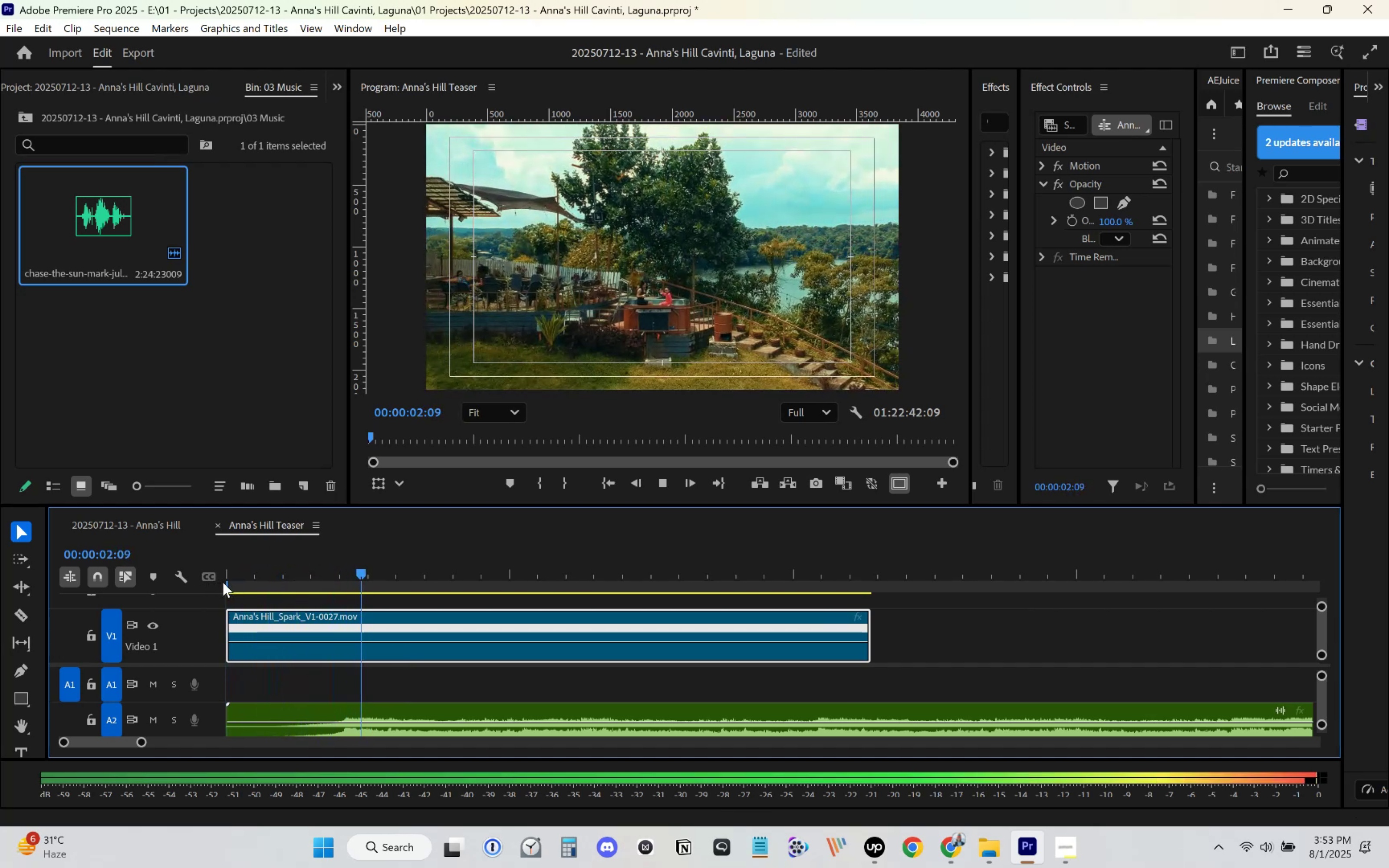 
key(Space)
 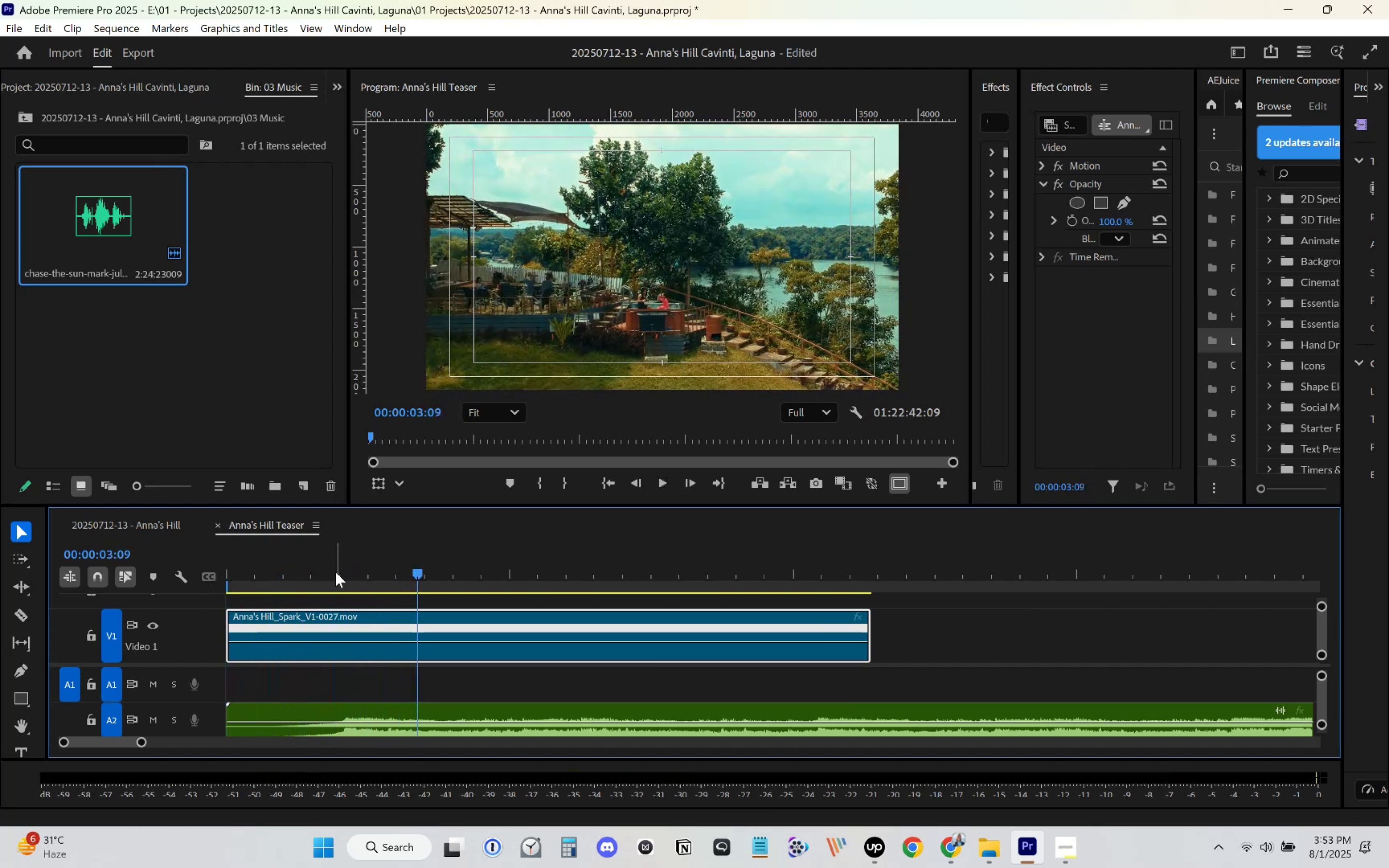 
left_click_drag(start_coordinate=[337, 571], to_coordinate=[170, 560])
 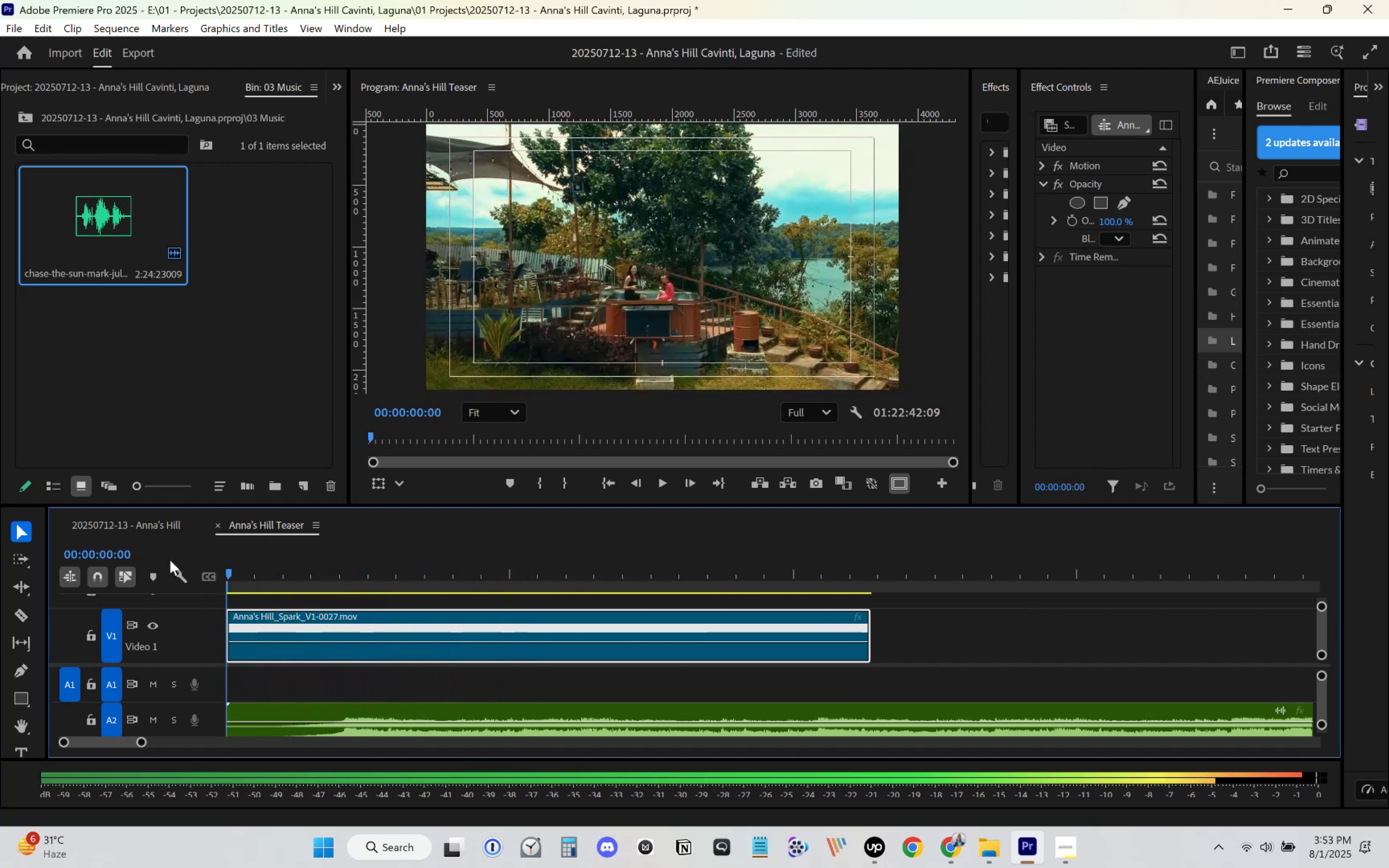 
key(Space)
 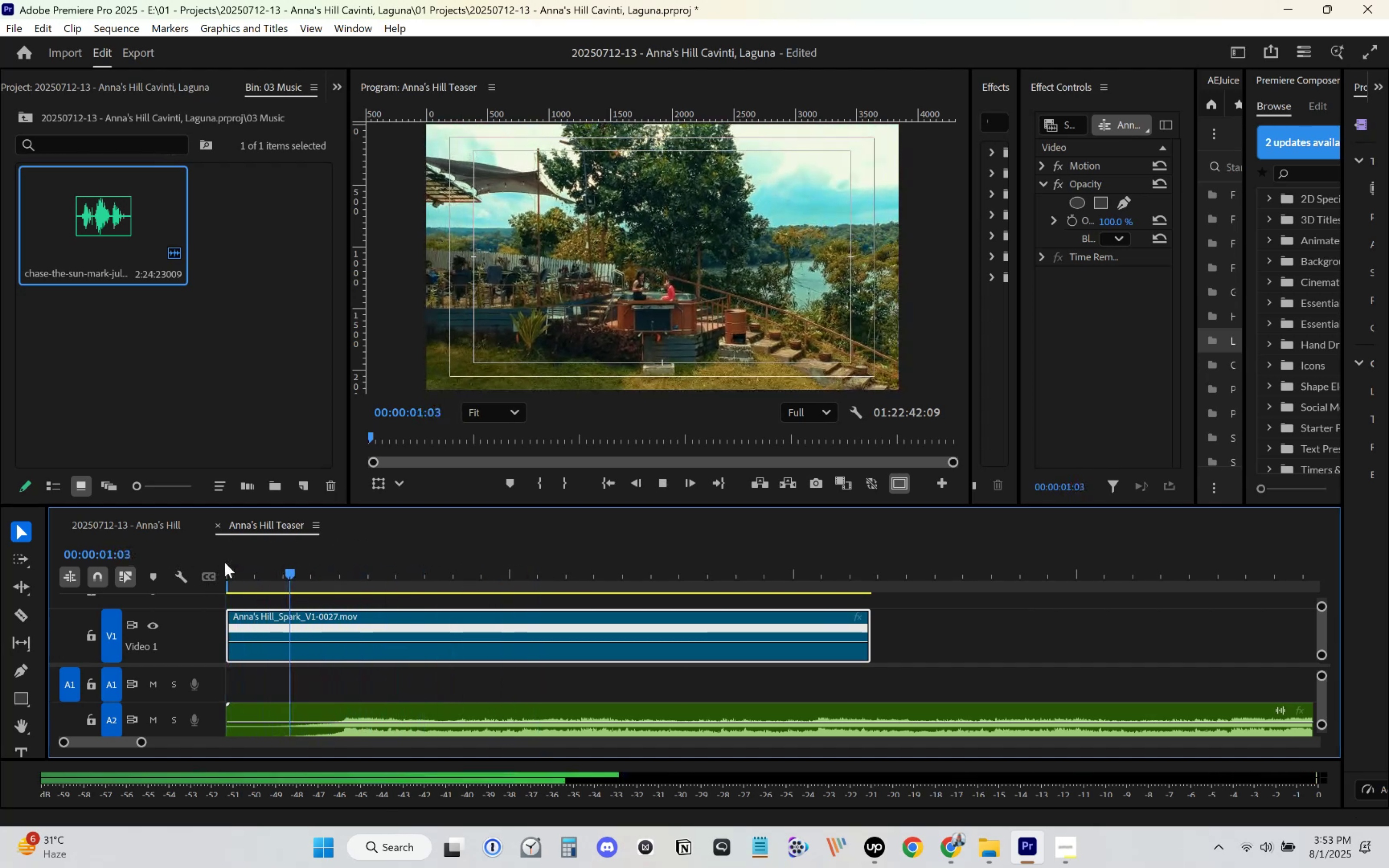 
key(Space)
 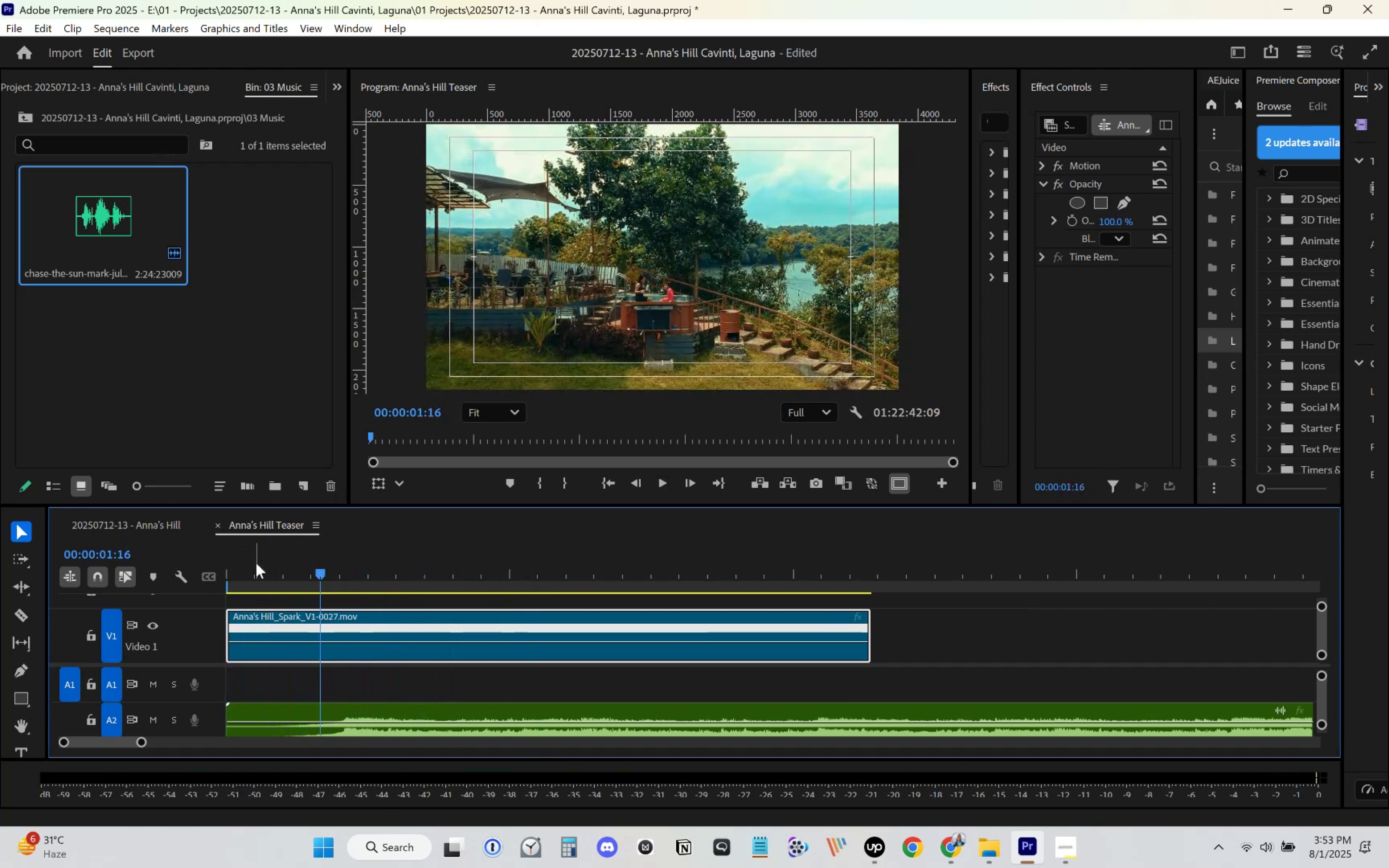 
left_click_drag(start_coordinate=[258, 562], to_coordinate=[194, 570])
 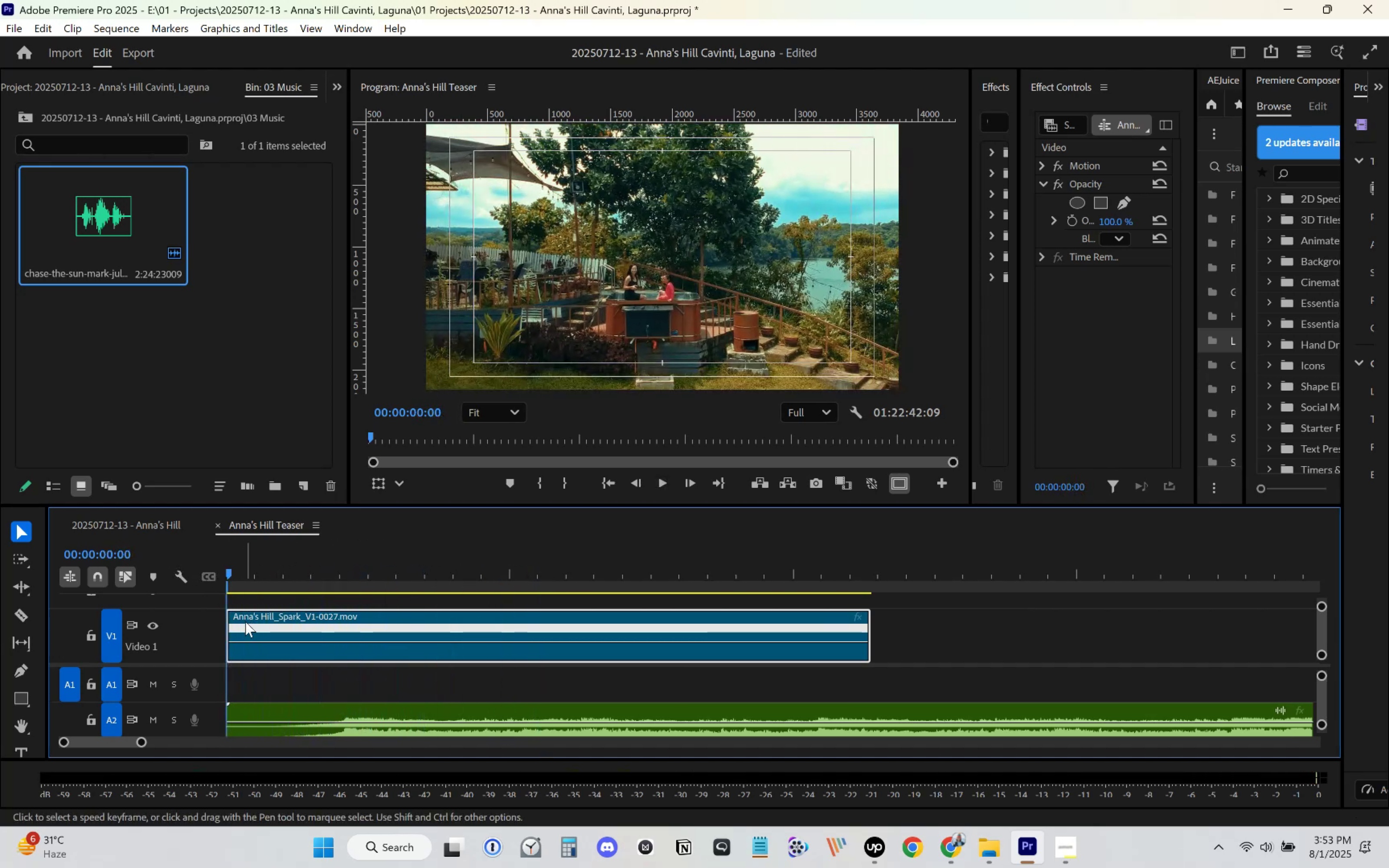 
left_click_drag(start_coordinate=[248, 626], to_coordinate=[270, 629])
 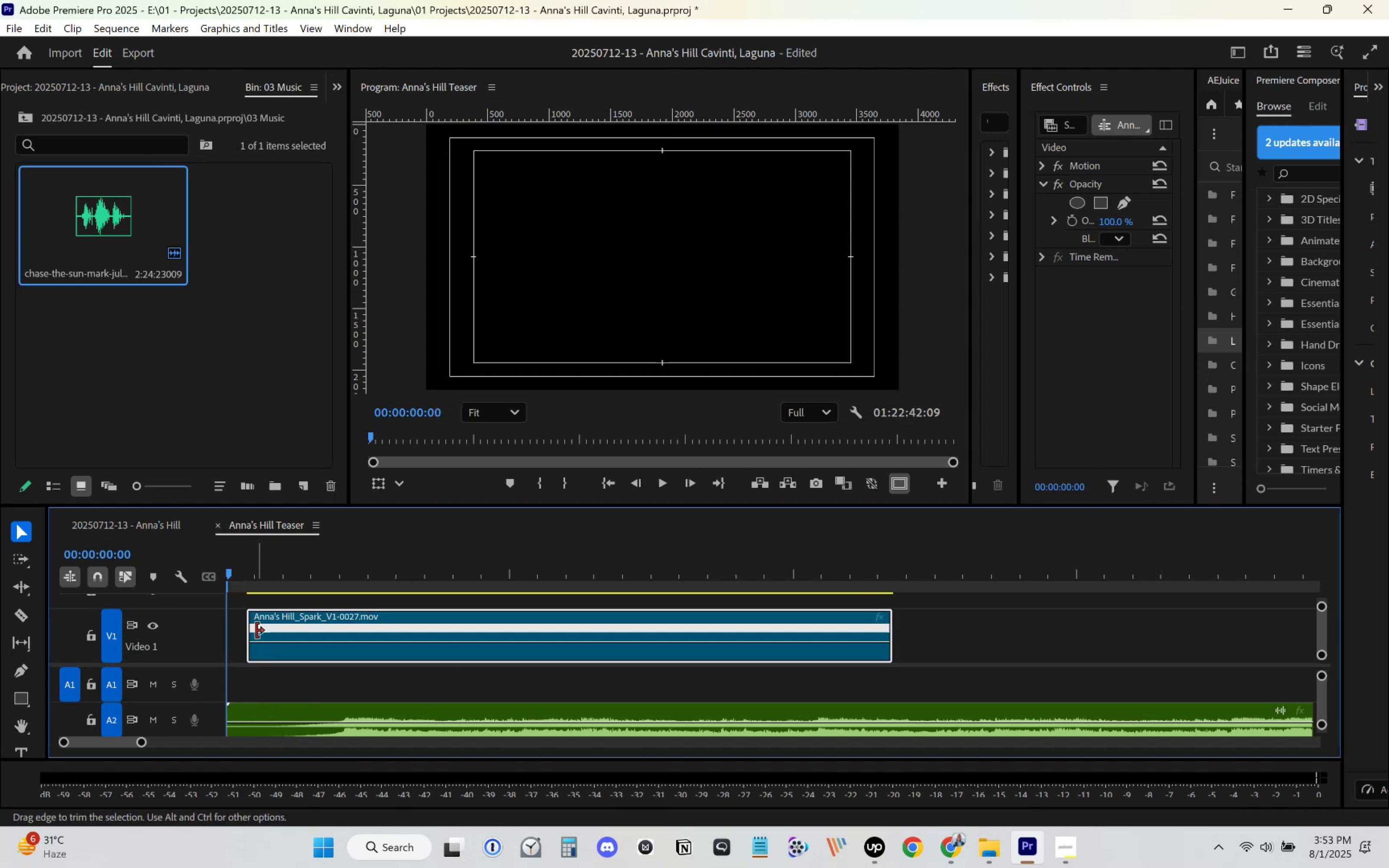 
left_click_drag(start_coordinate=[255, 631], to_coordinate=[177, 631])
 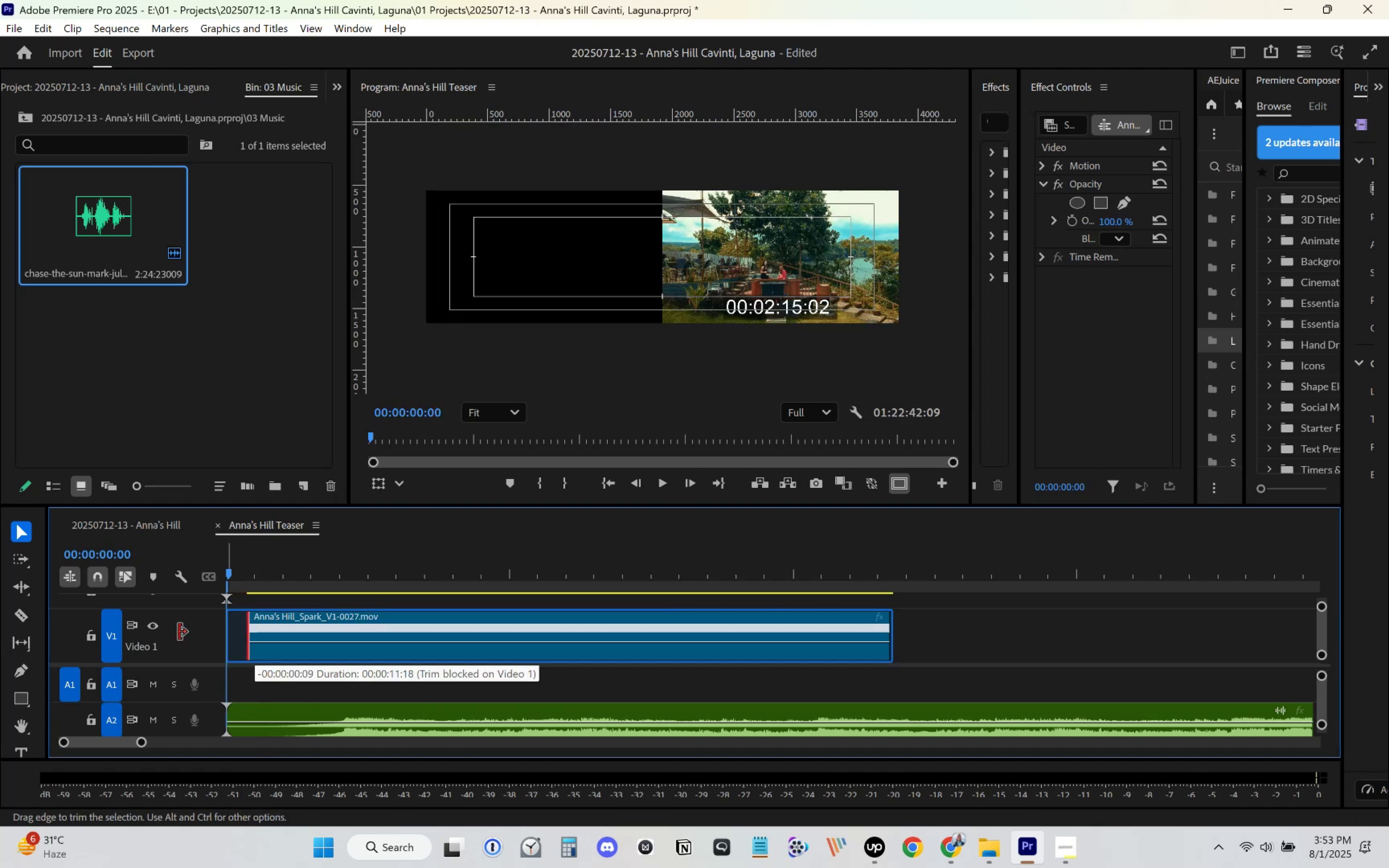 
key(Space)
 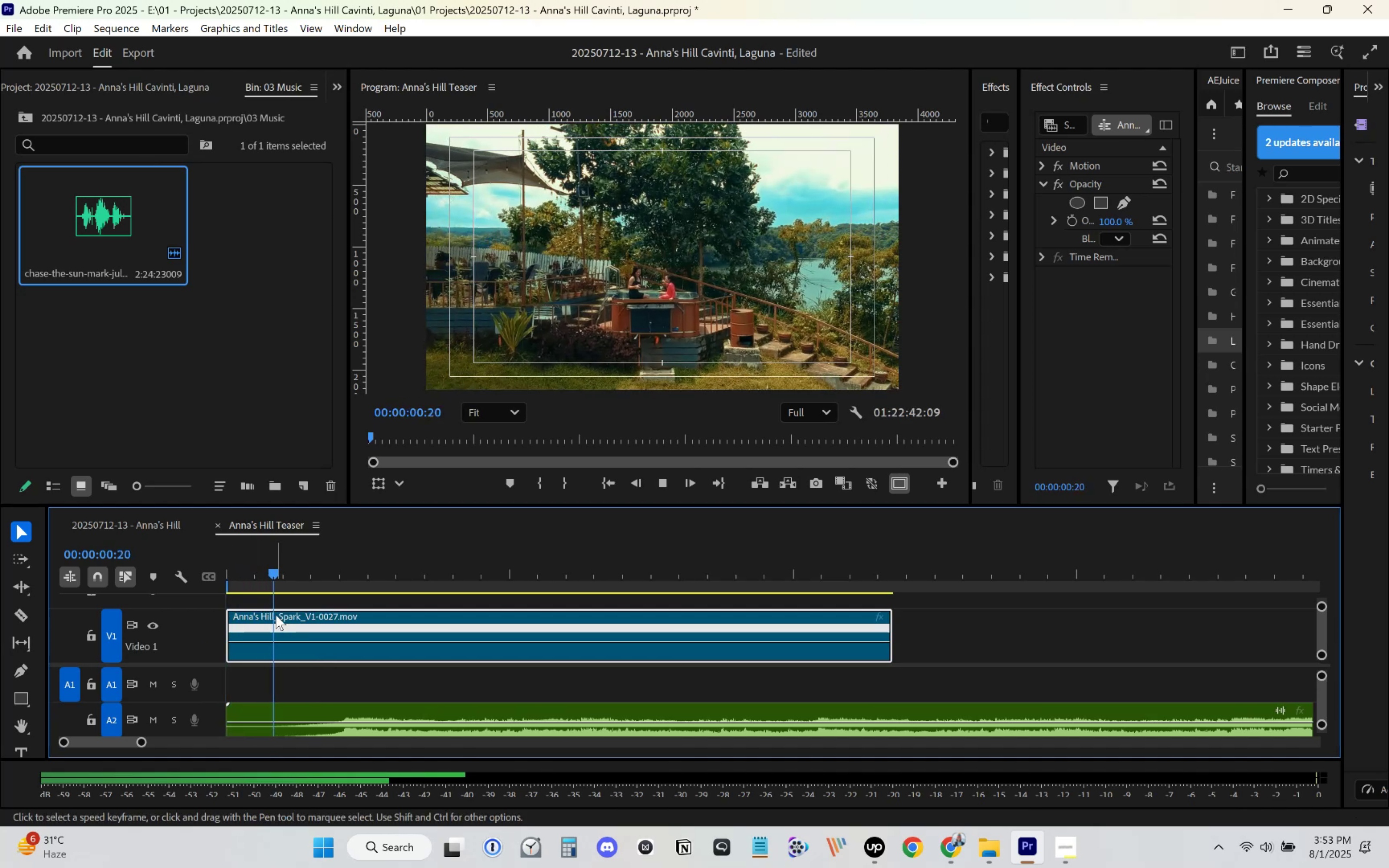 
key(Space)
 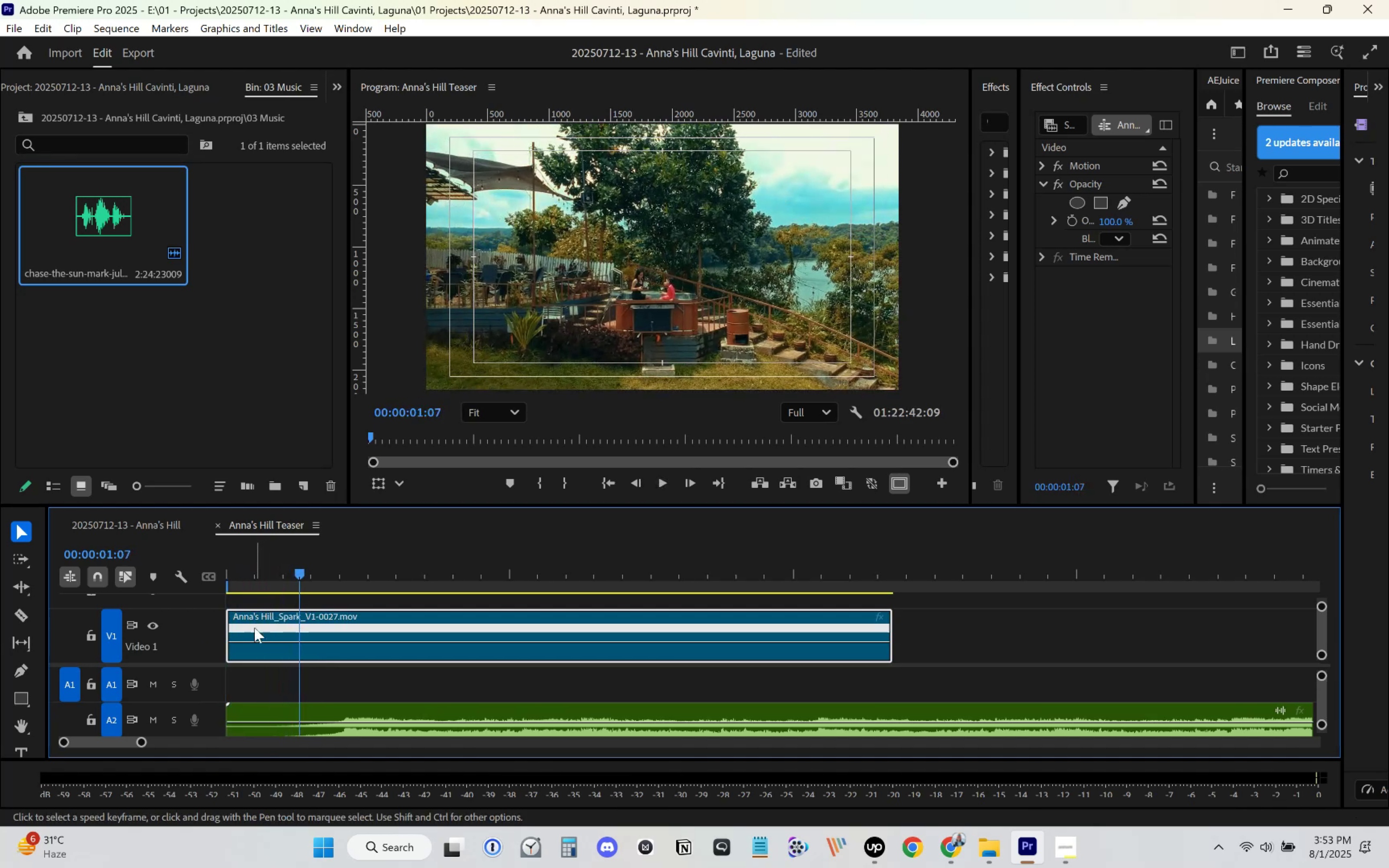 
left_click_drag(start_coordinate=[254, 630], to_coordinate=[296, 630])
 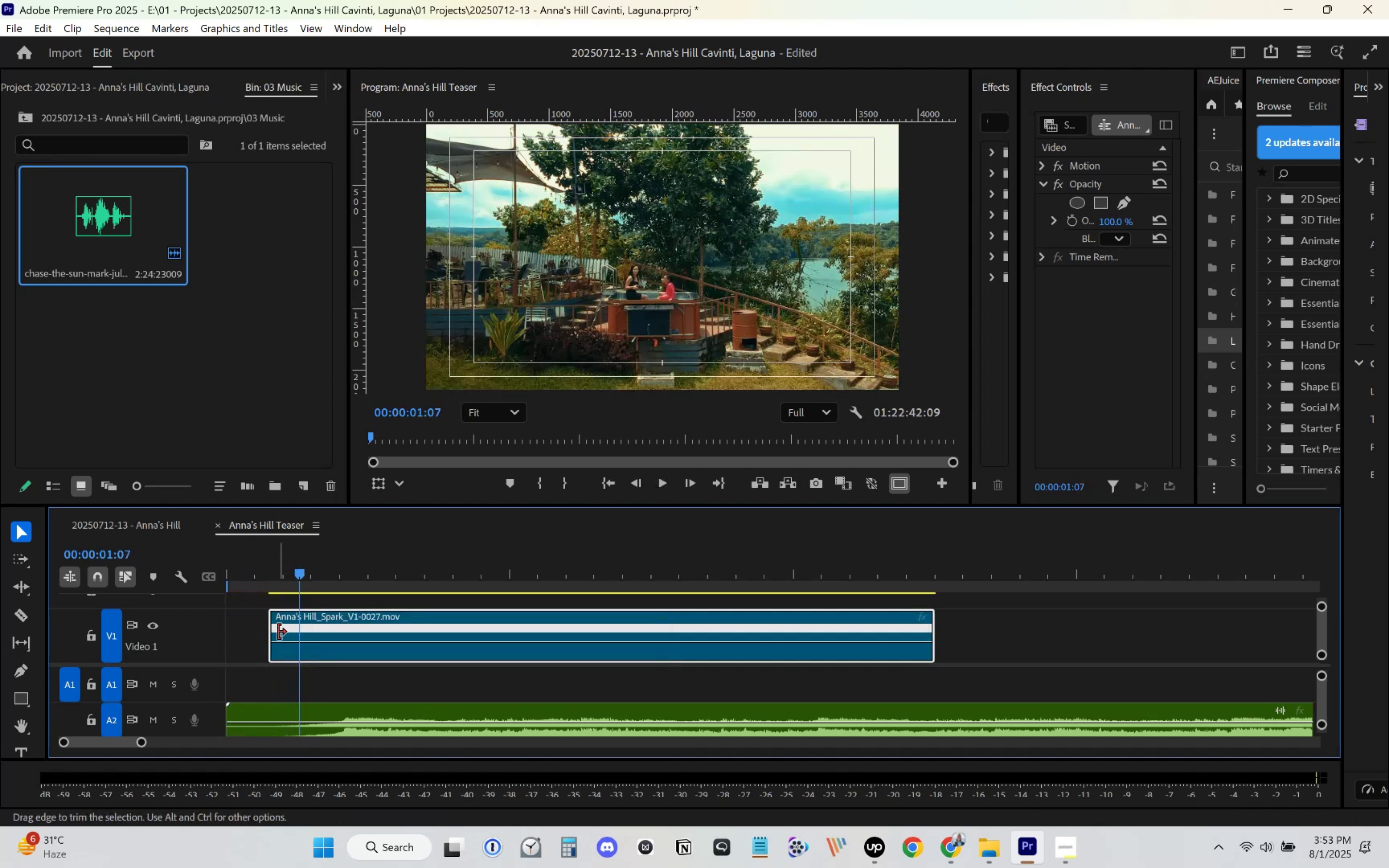 
left_click_drag(start_coordinate=[277, 632], to_coordinate=[190, 625])
 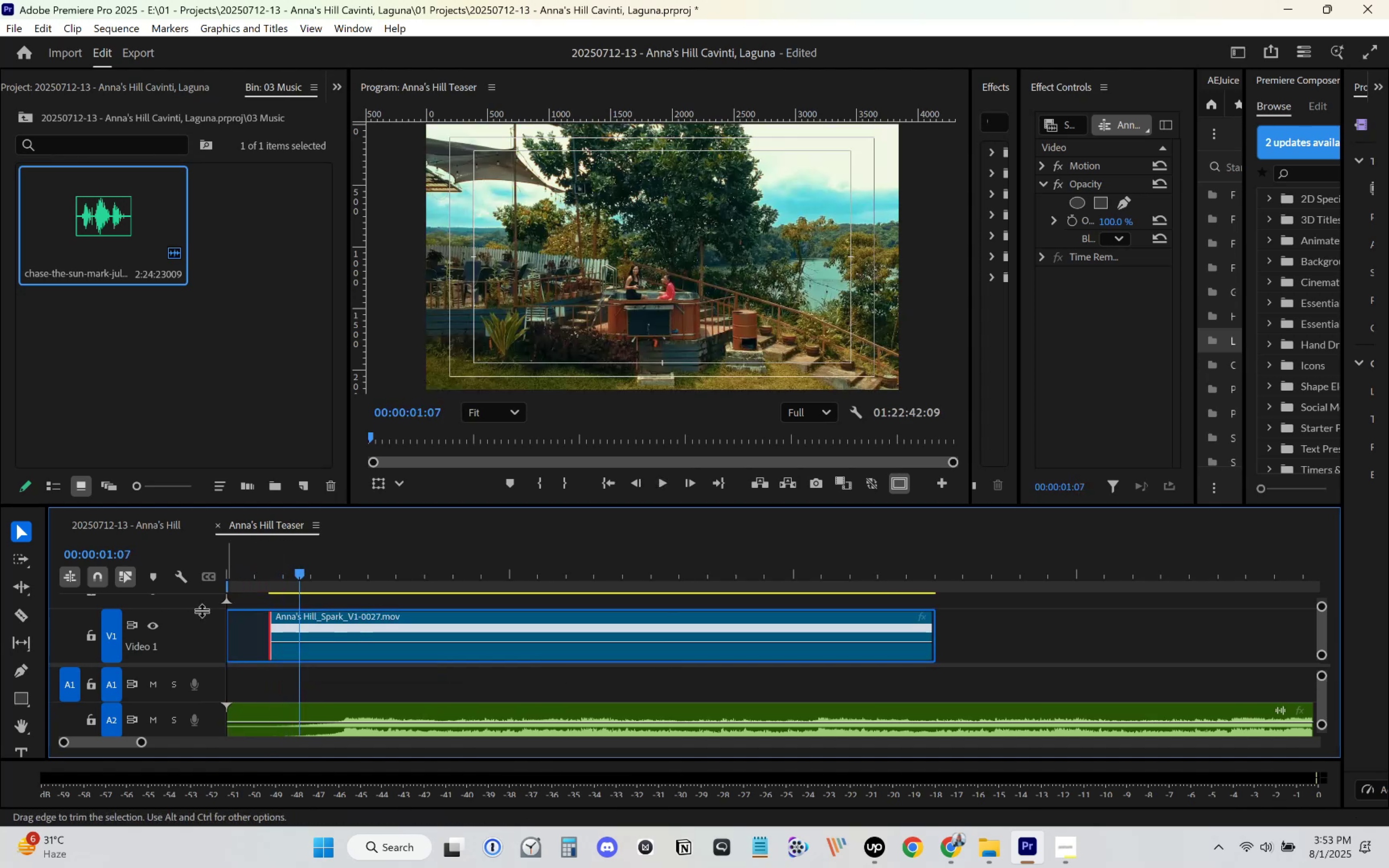 
left_click_drag(start_coordinate=[250, 572], to_coordinate=[158, 584])
 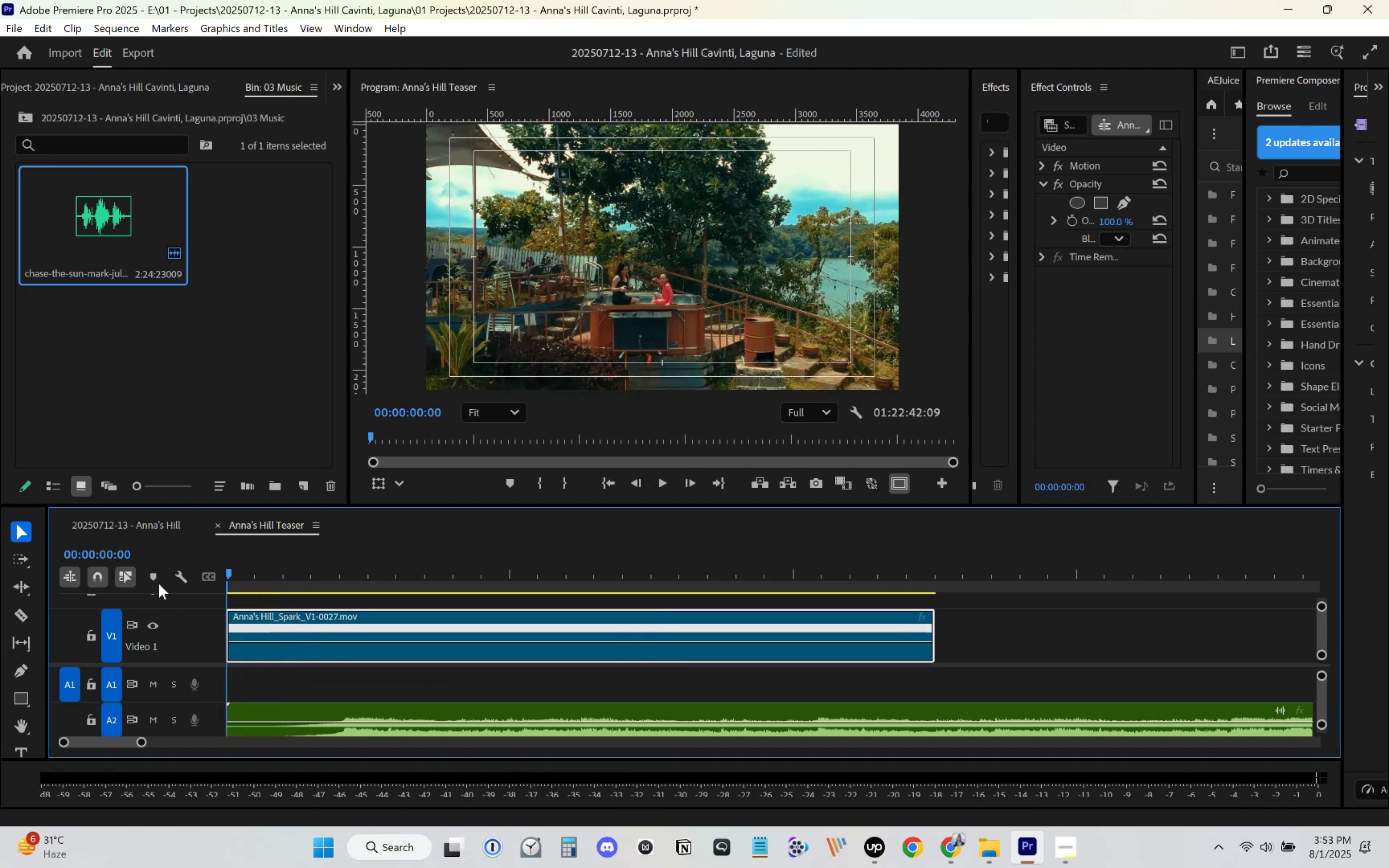 
key(Space)
 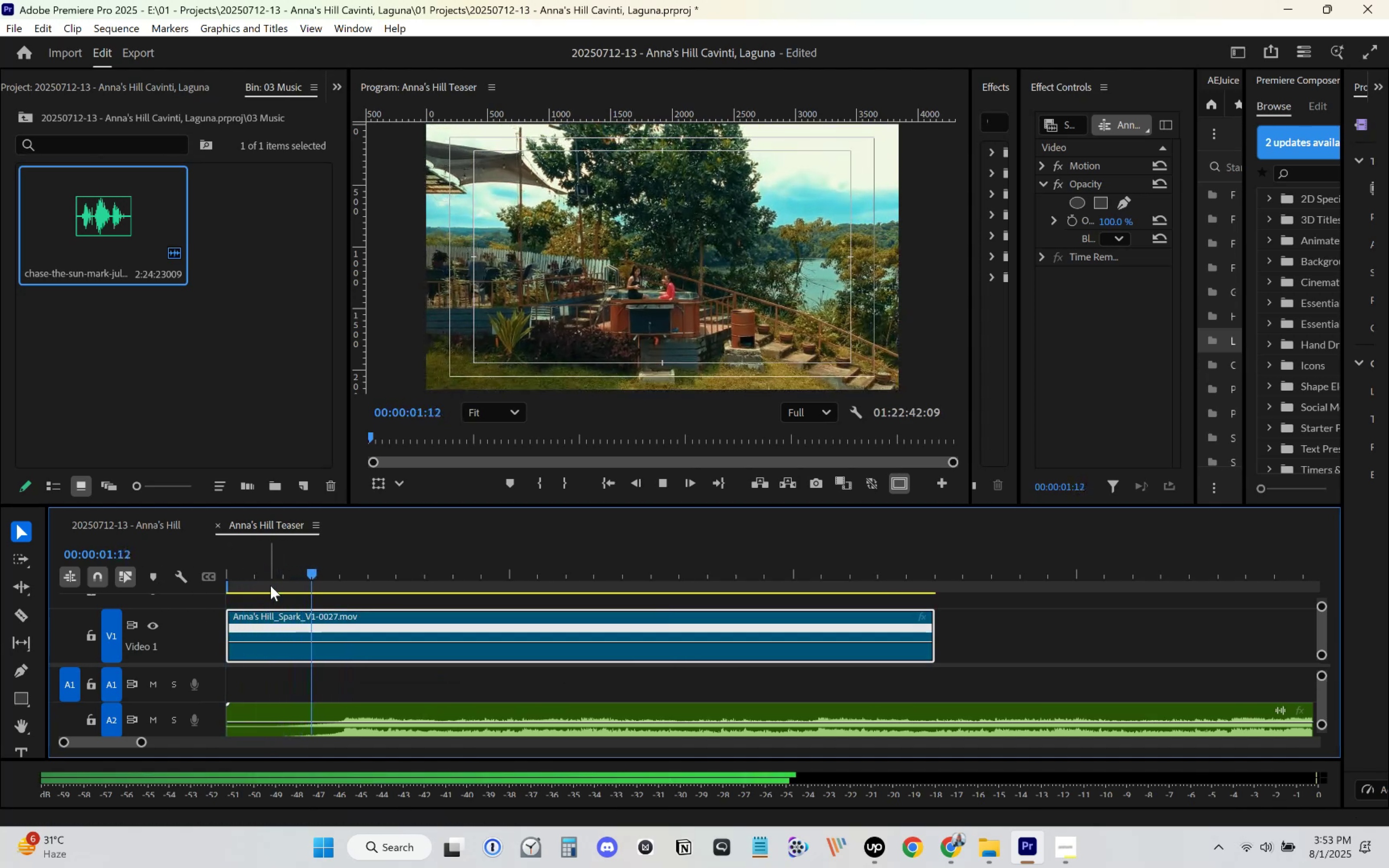 
key(Space)
 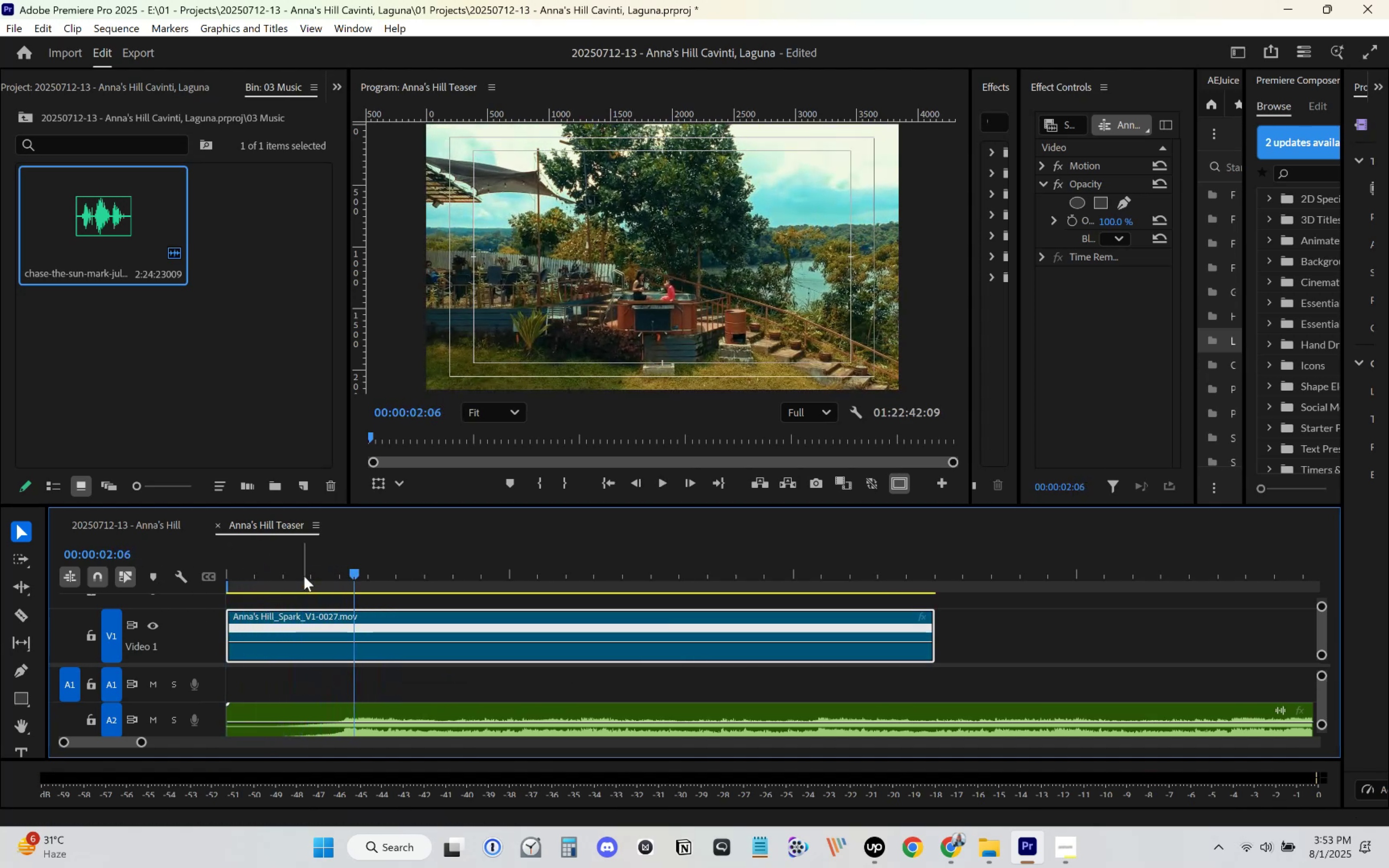 
left_click_drag(start_coordinate=[316, 569], to_coordinate=[315, 572])
 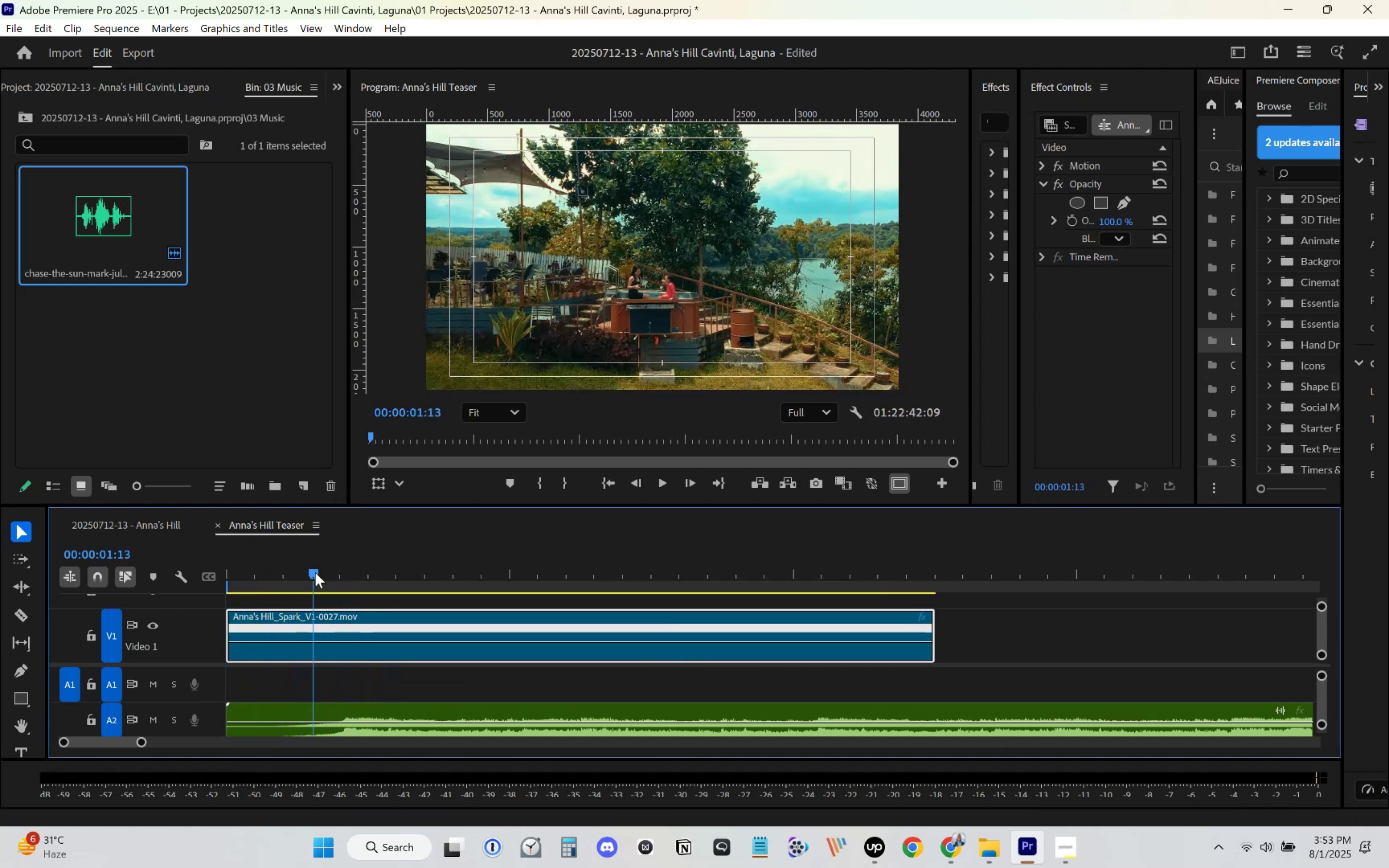 
key(Space)
 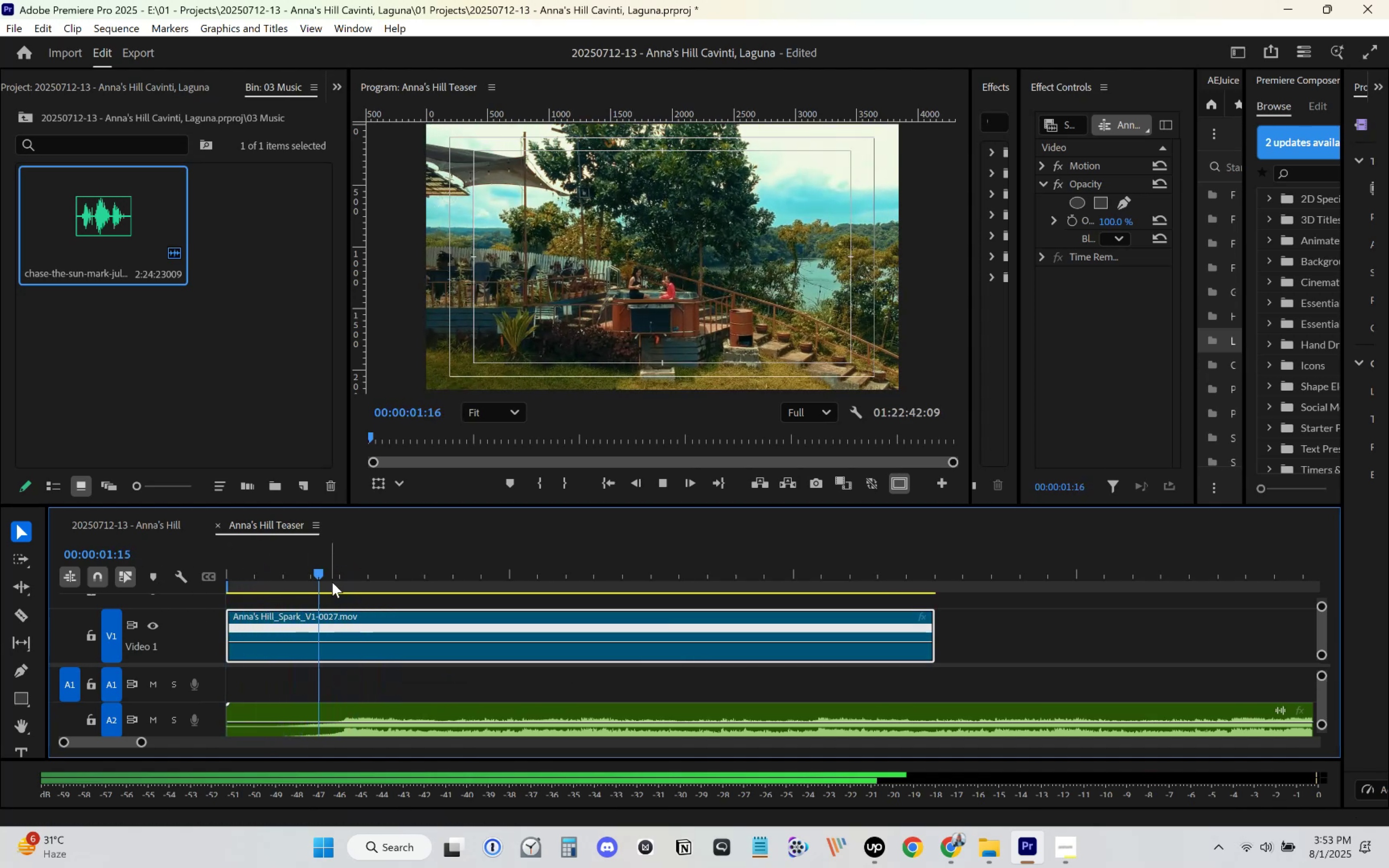 
key(Space)
 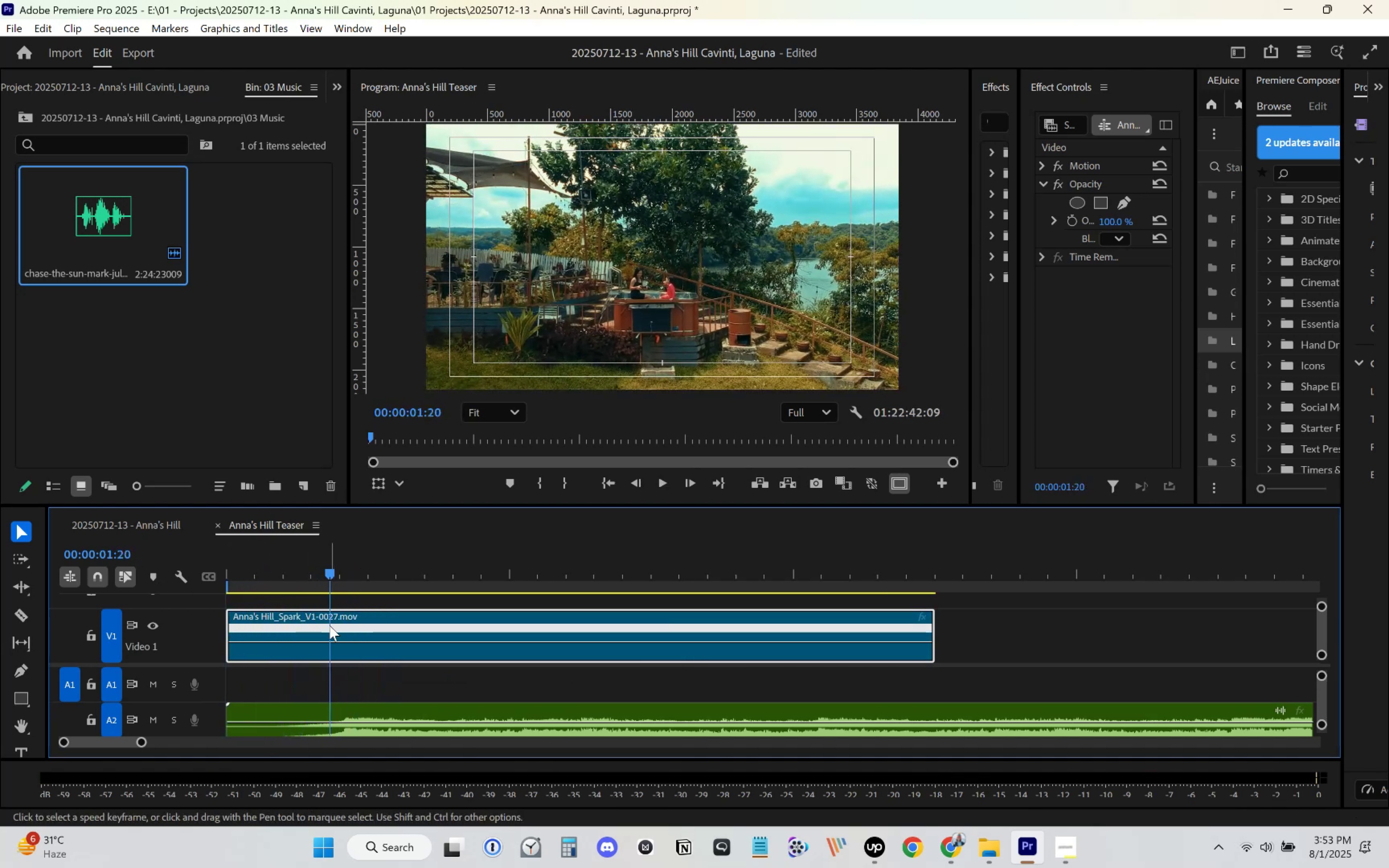 
hold_key(key=ControlLeft, duration=1.5)
left_click([329, 642])
 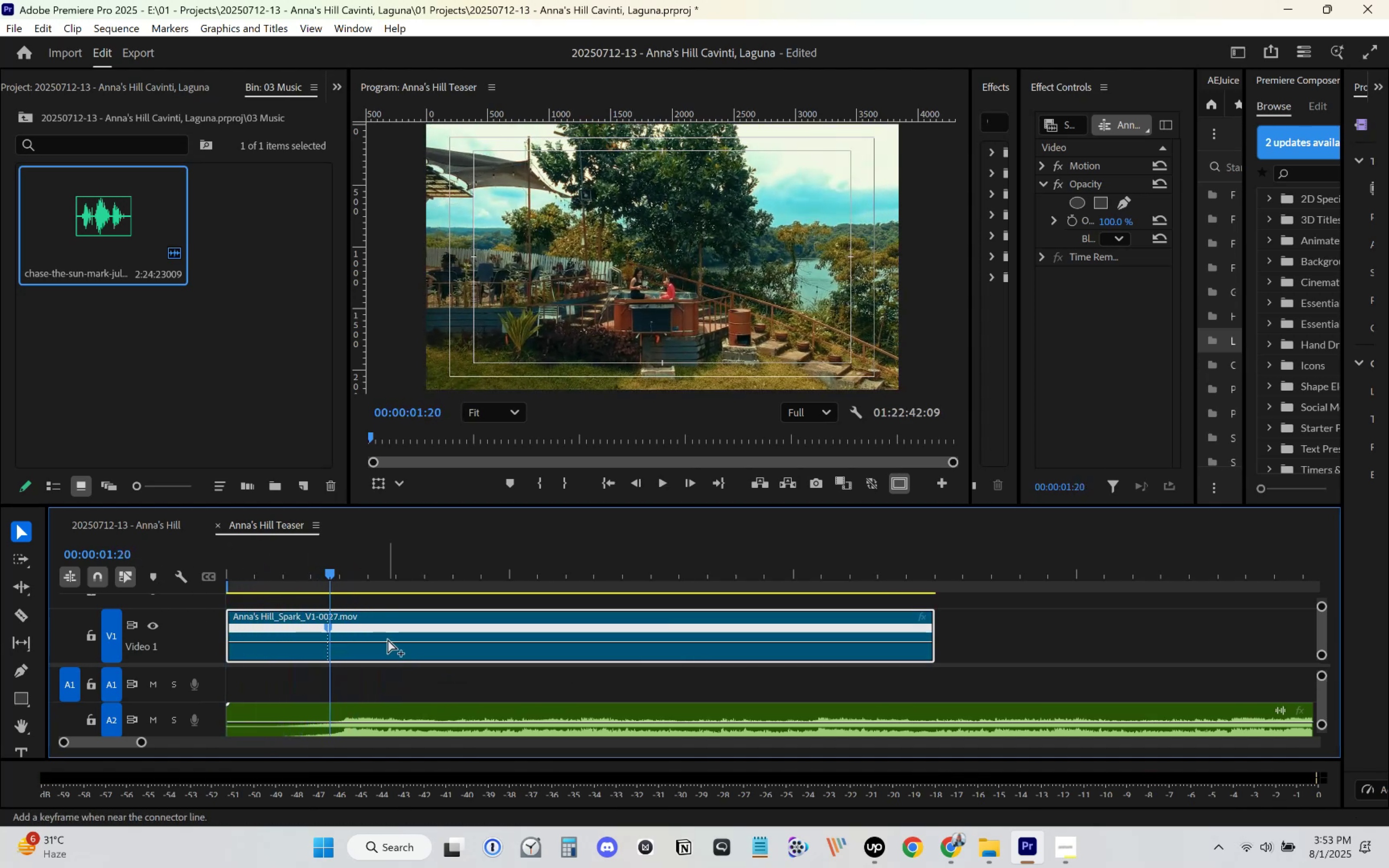 
key(Control+Z)
 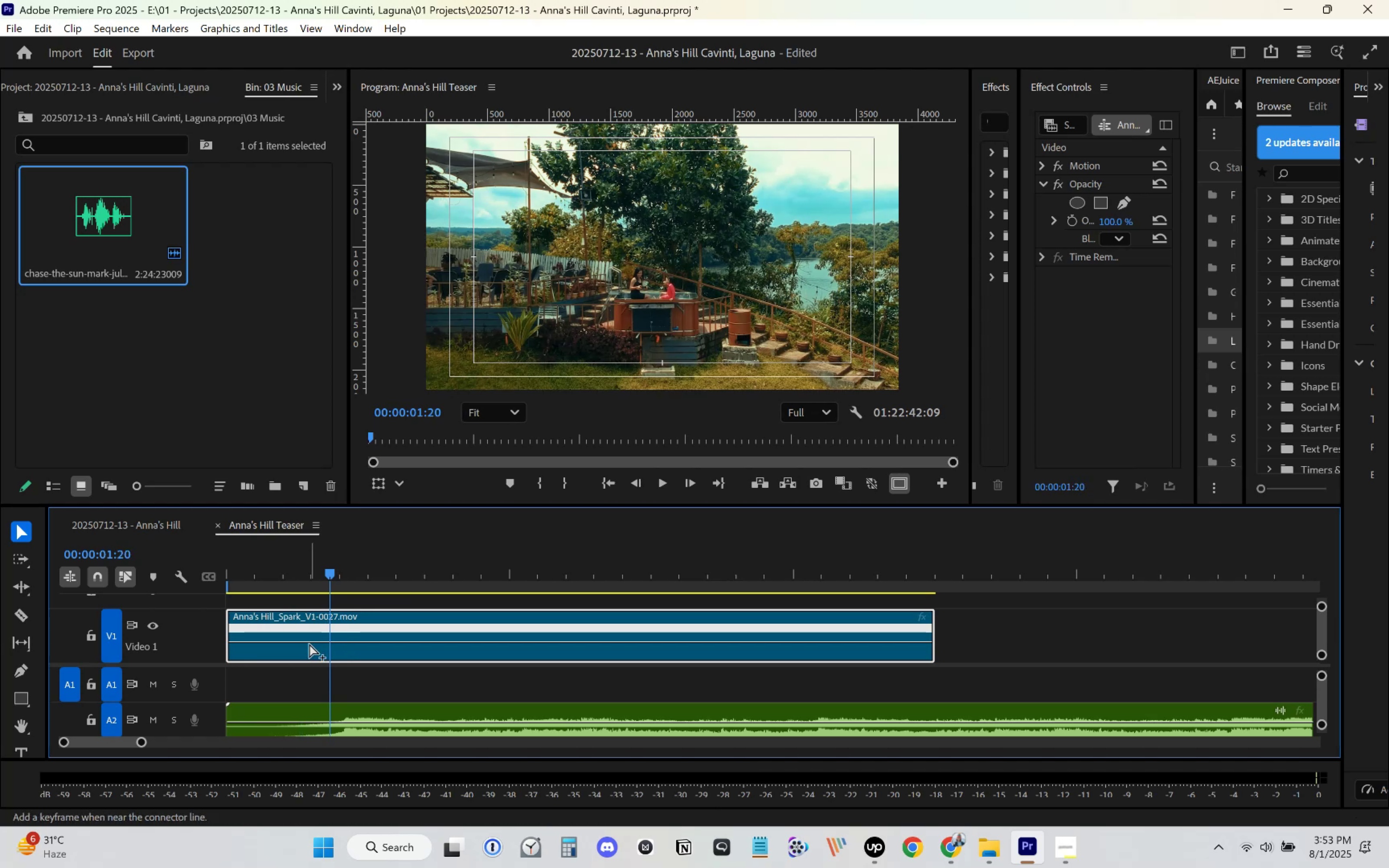 
left_click([309, 643])
 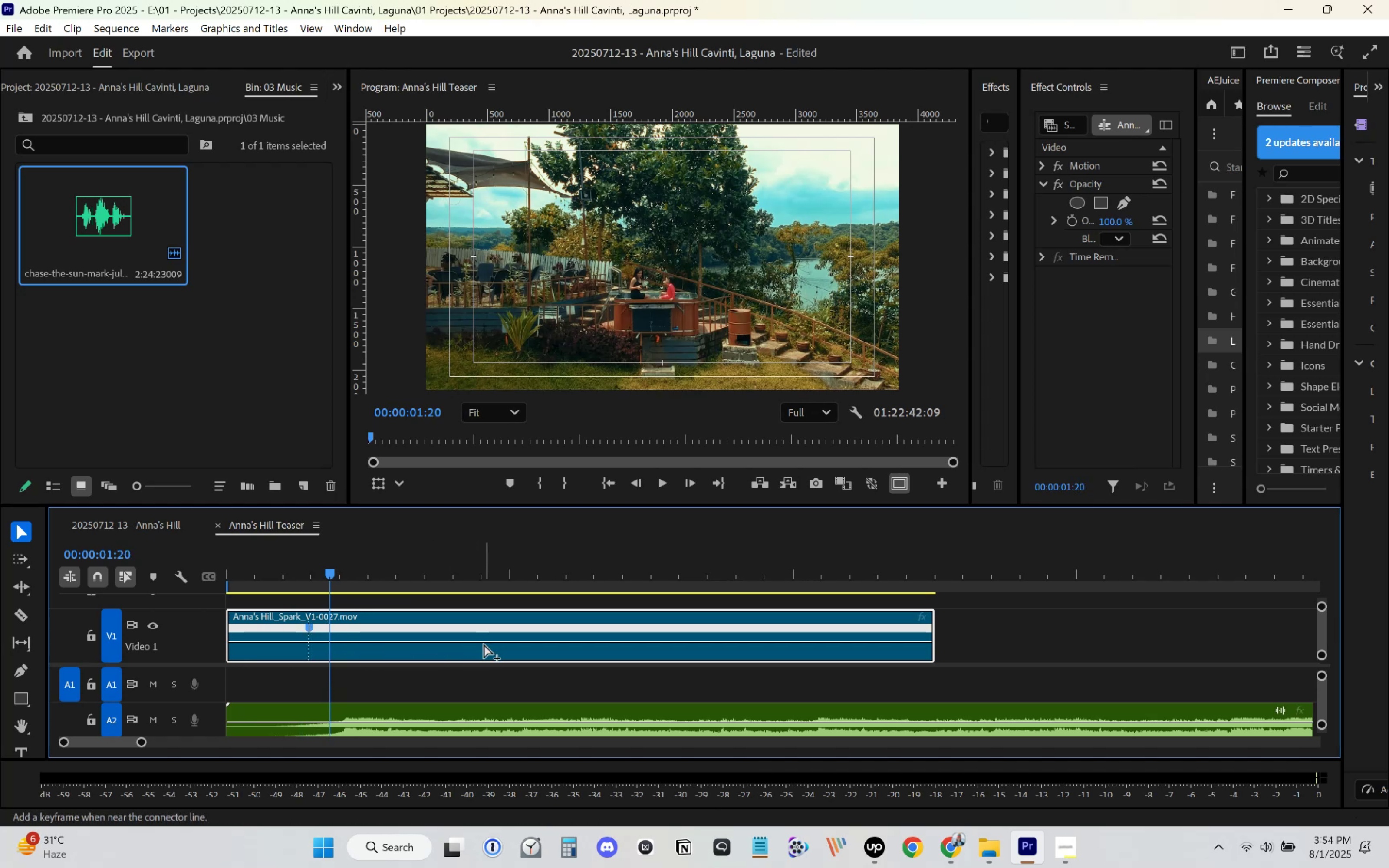 
left_click([508, 642])
 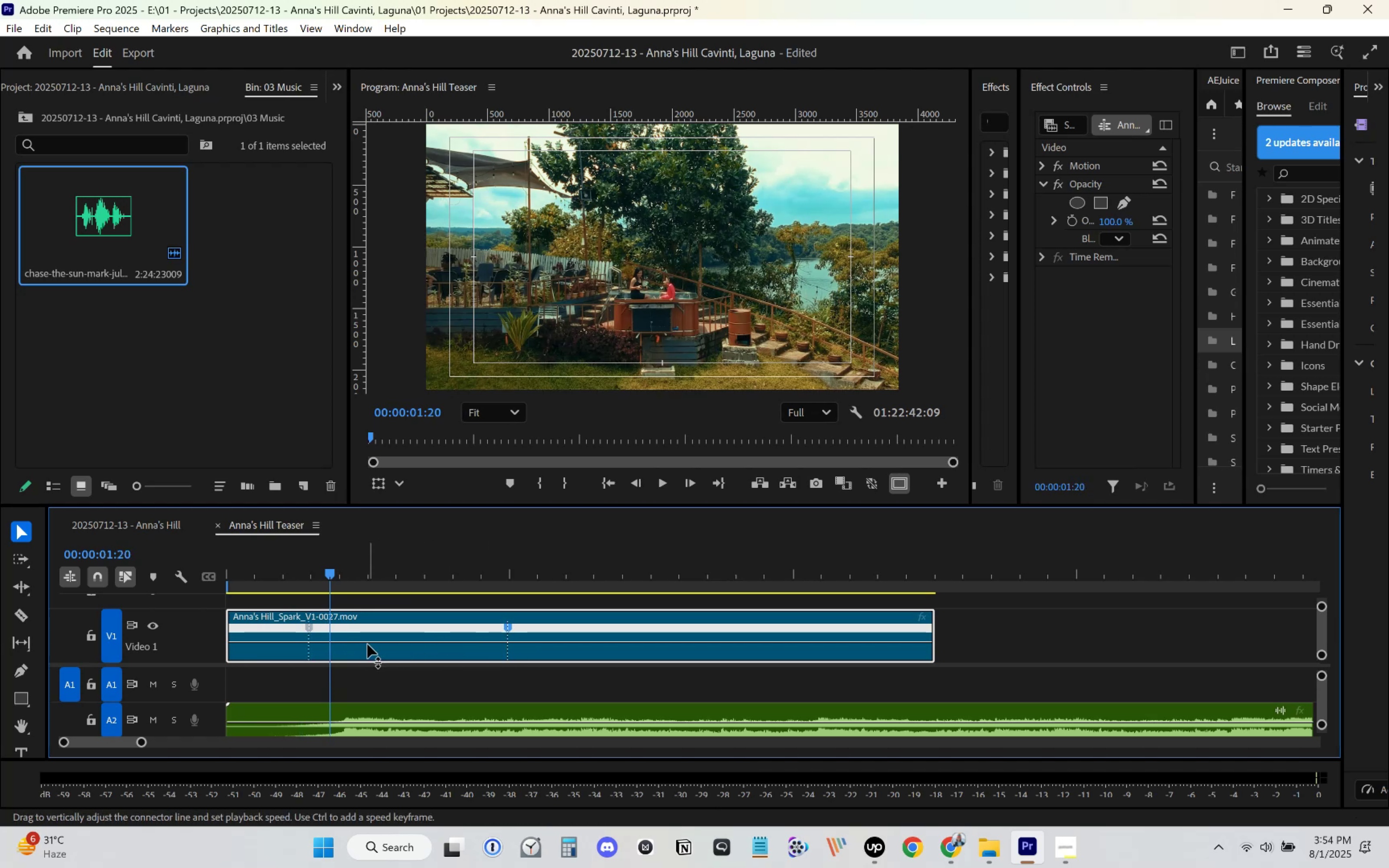 
left_click_drag(start_coordinate=[367, 643], to_coordinate=[337, 516])
 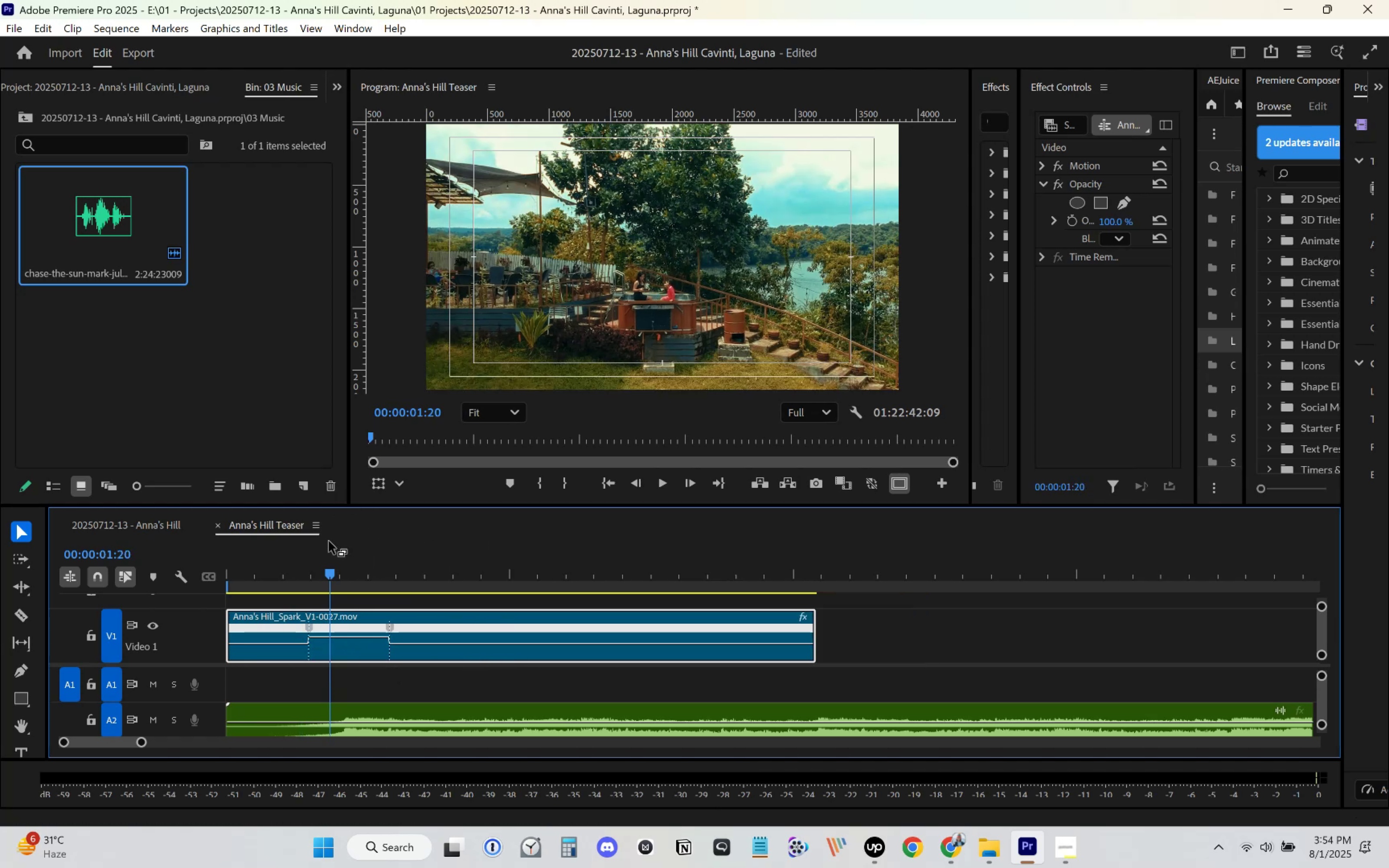 
left_click_drag(start_coordinate=[316, 570], to_coordinate=[125, 589])
 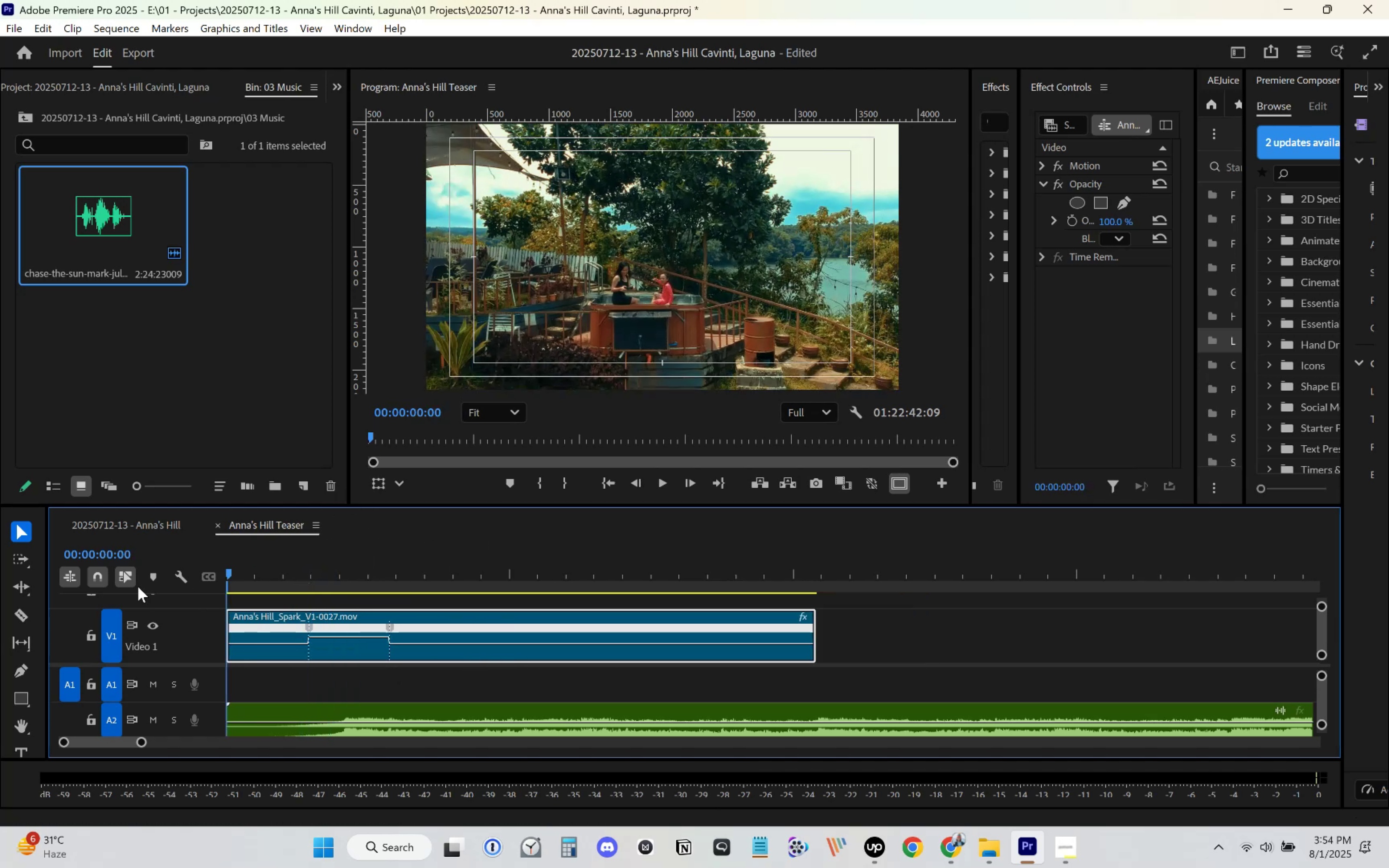 
key(Space)
 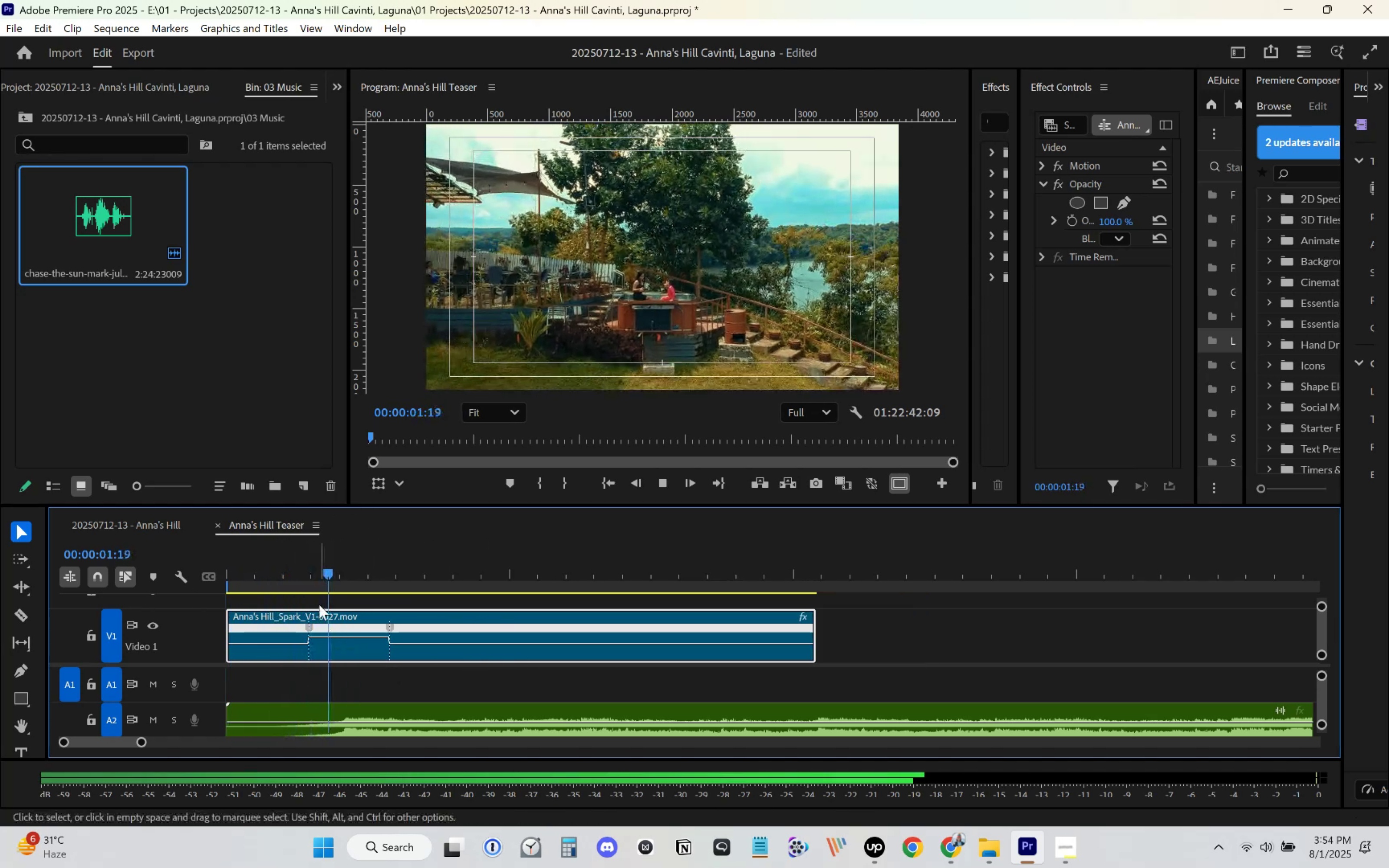 
key(Space)
 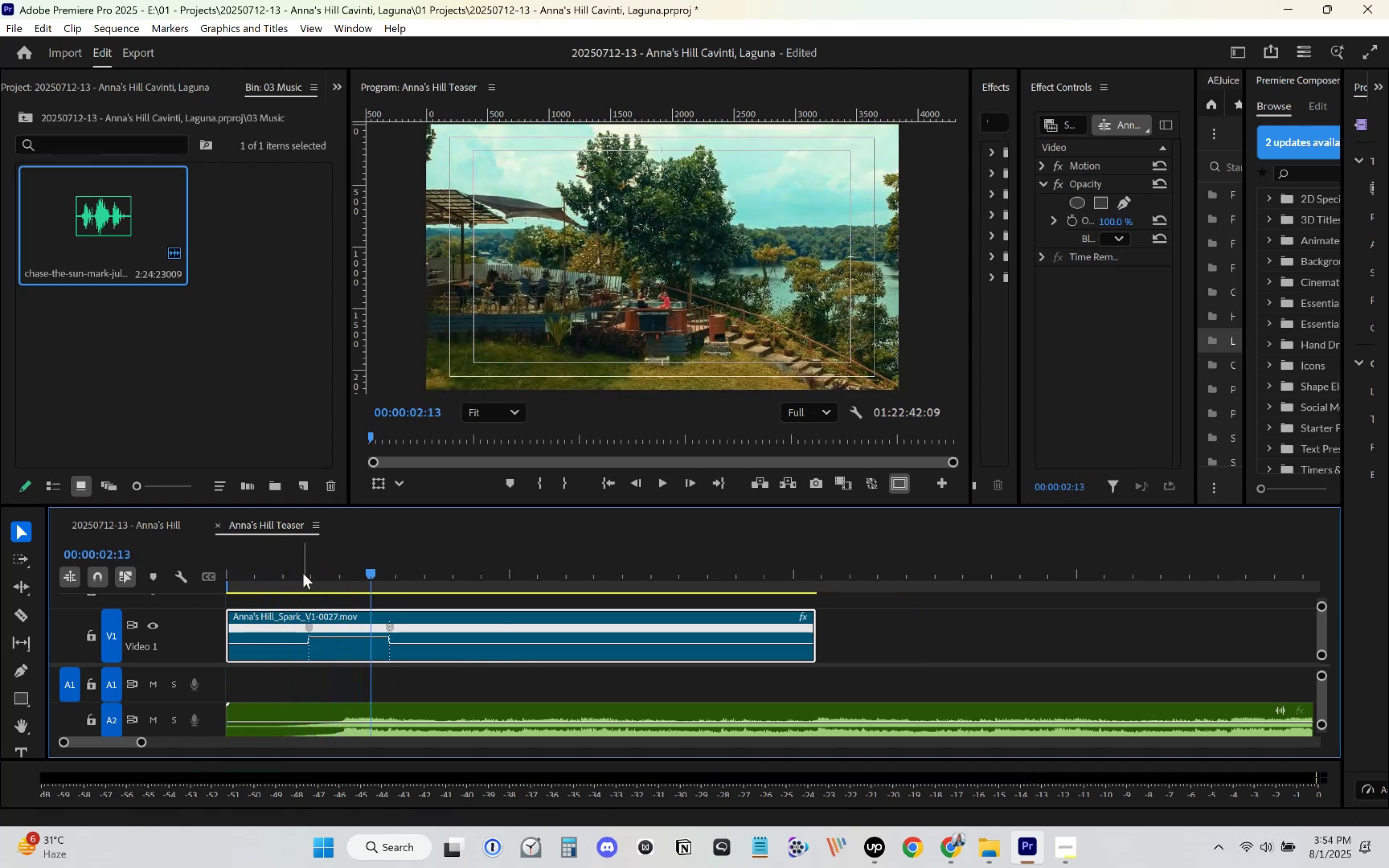 
left_click([304, 569])
 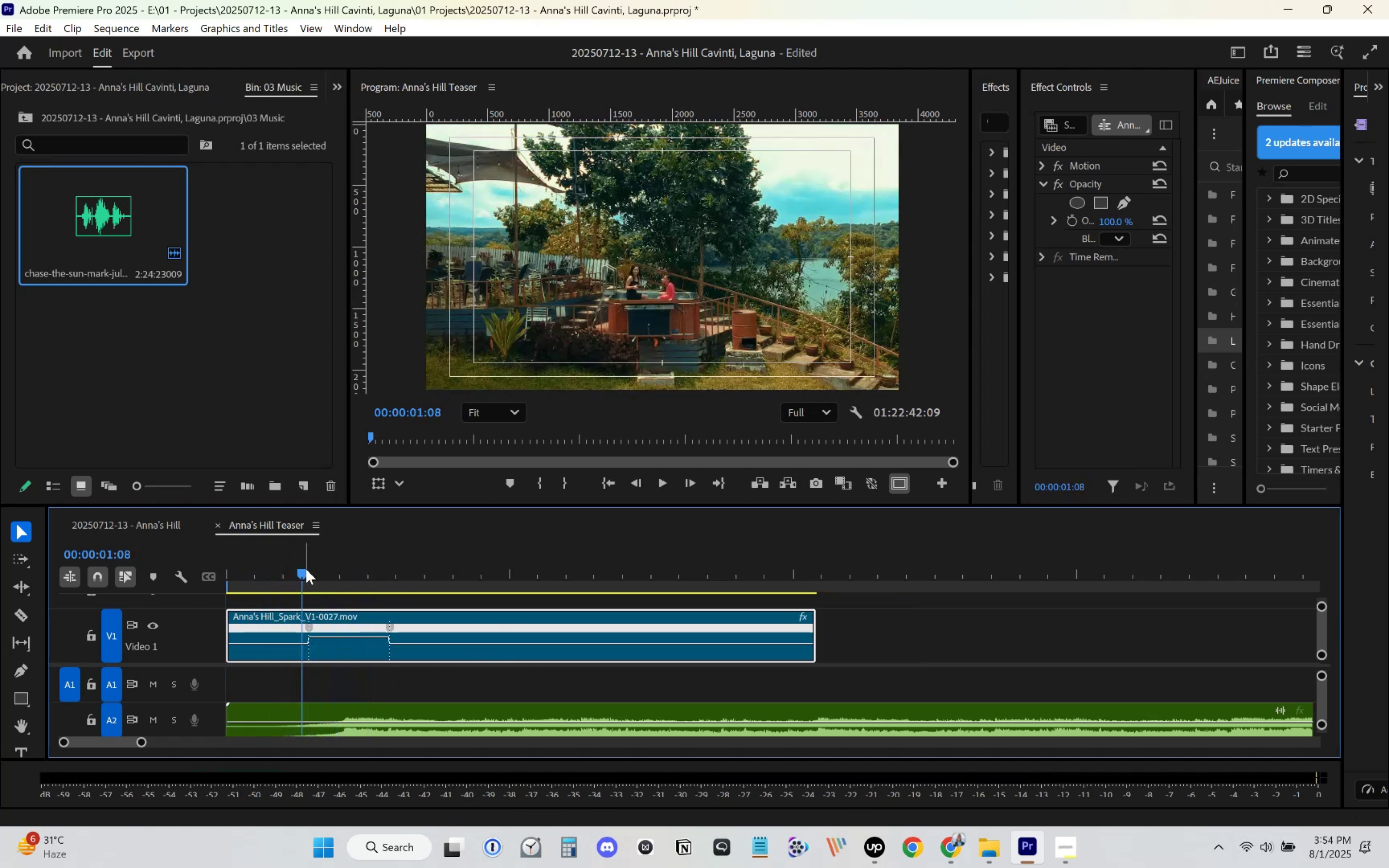 
left_click_drag(start_coordinate=[308, 571], to_coordinate=[170, 585])
 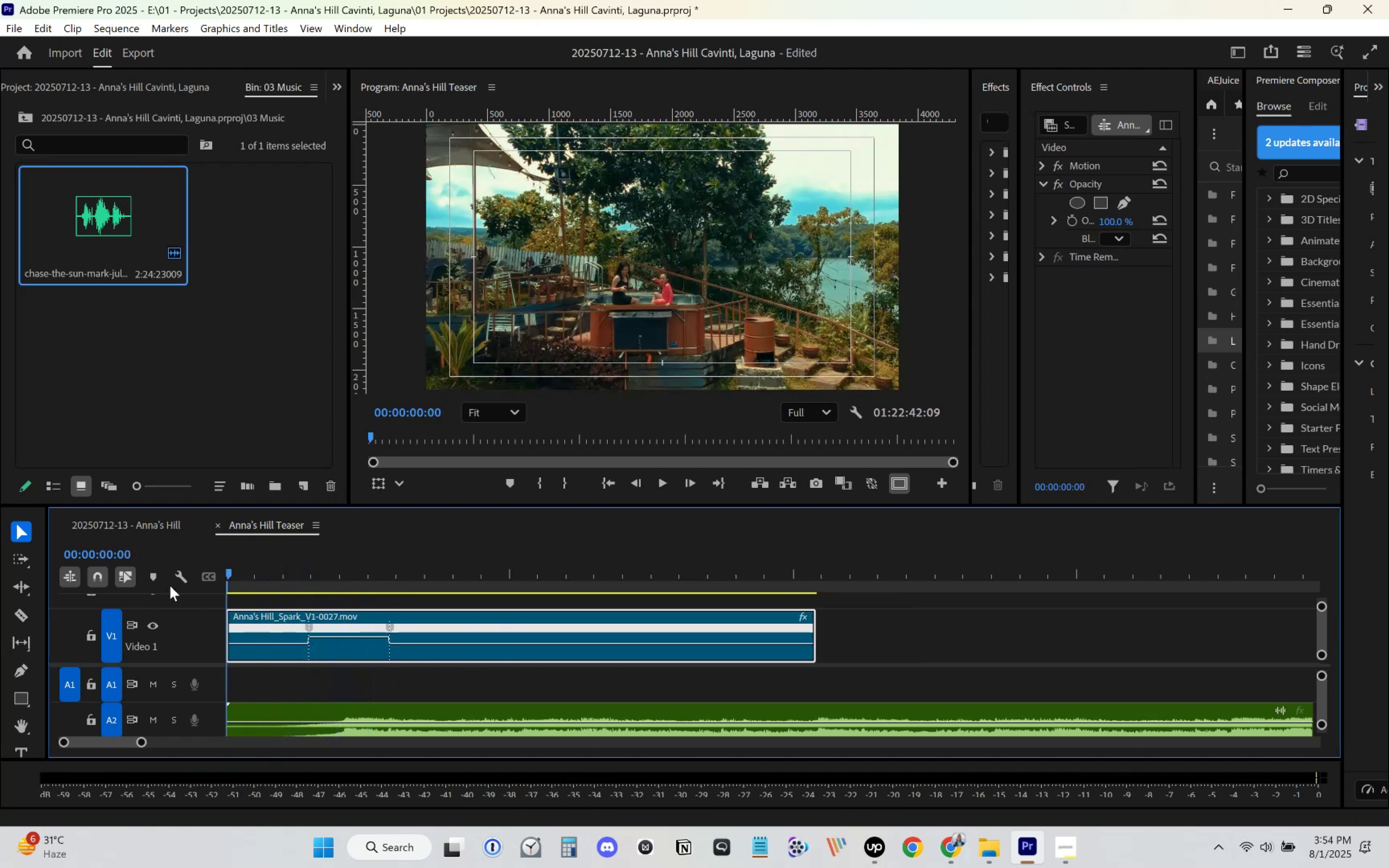 
key(Space)
 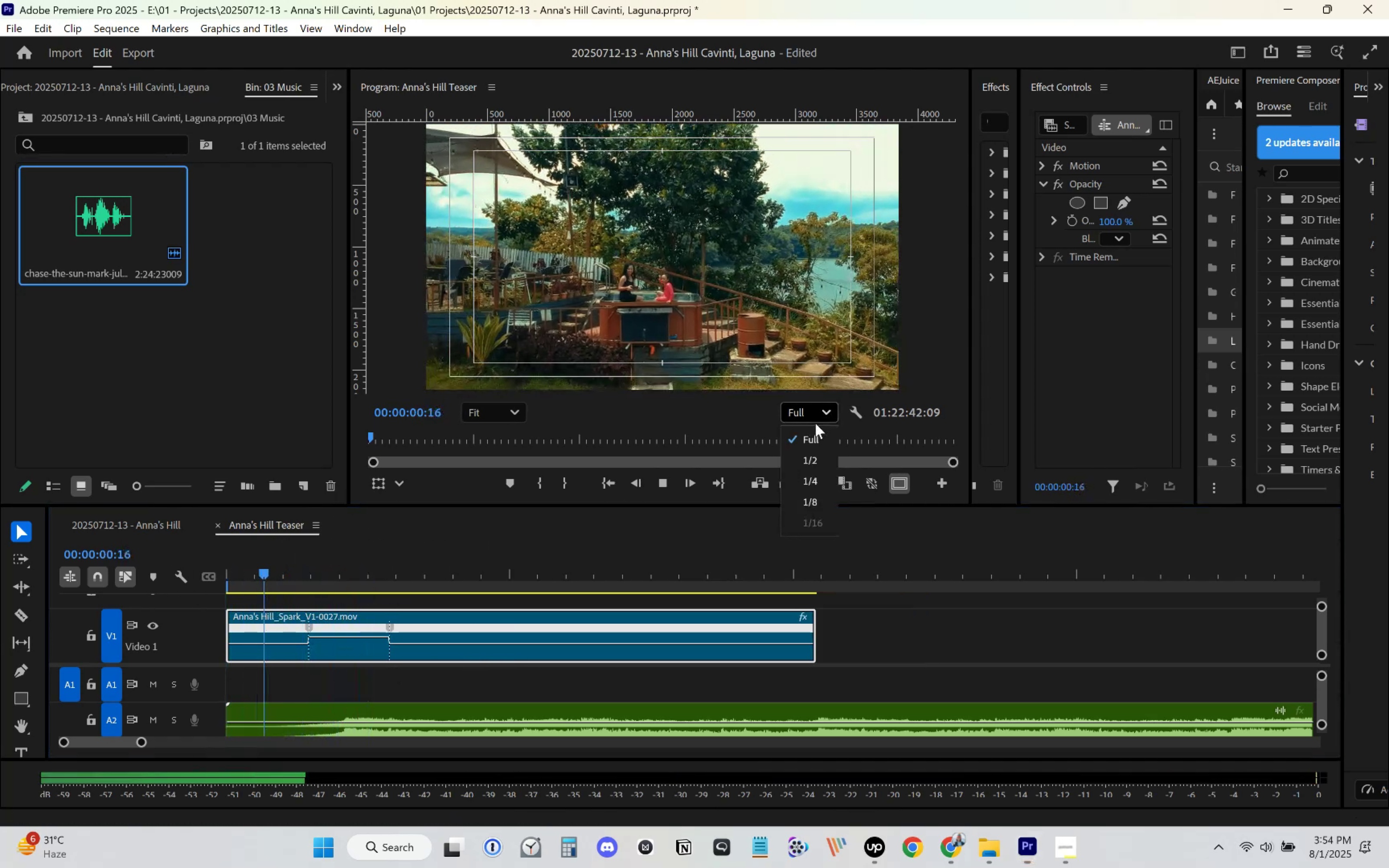 
double_click([813, 448])
 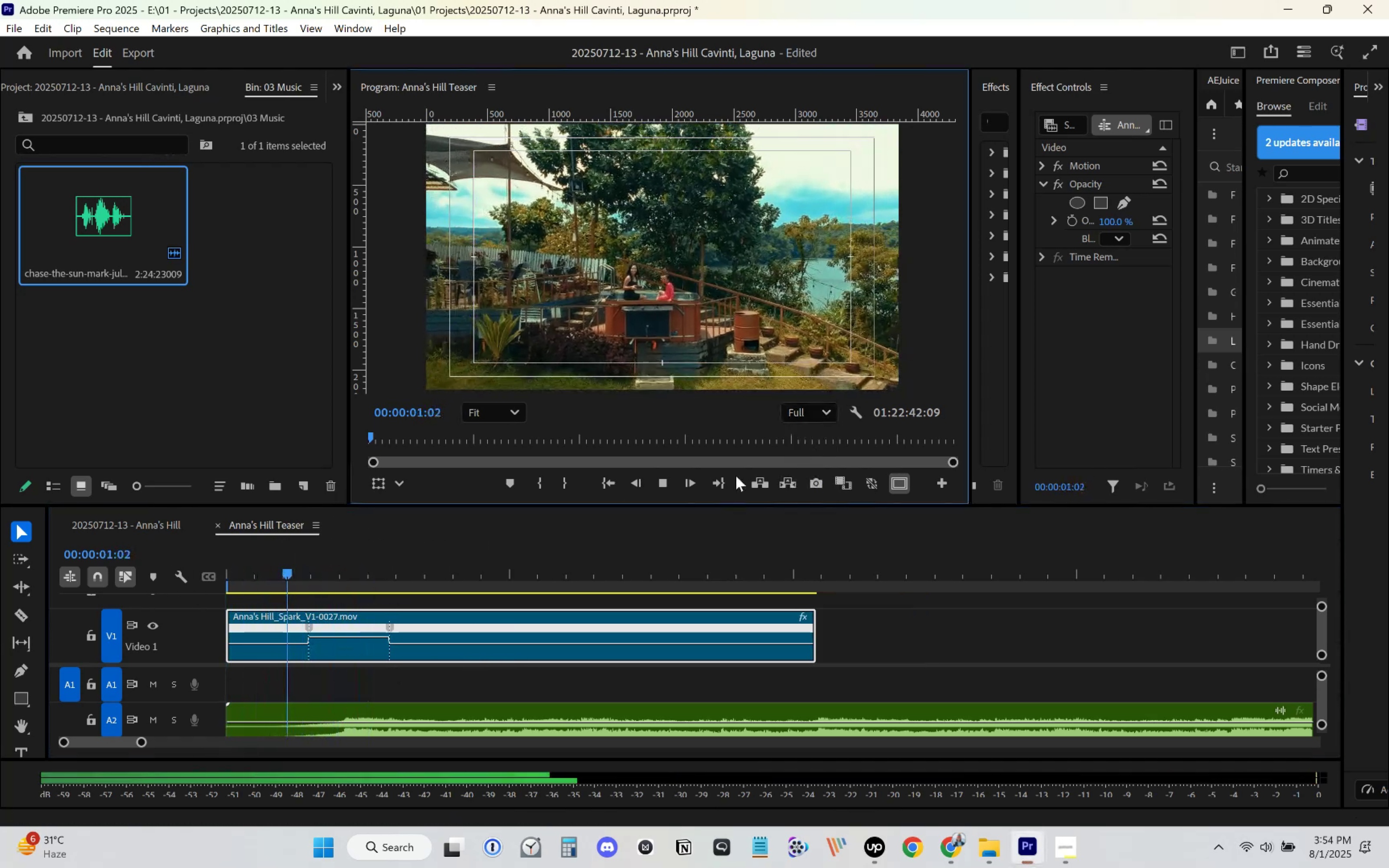 
key(Space)
 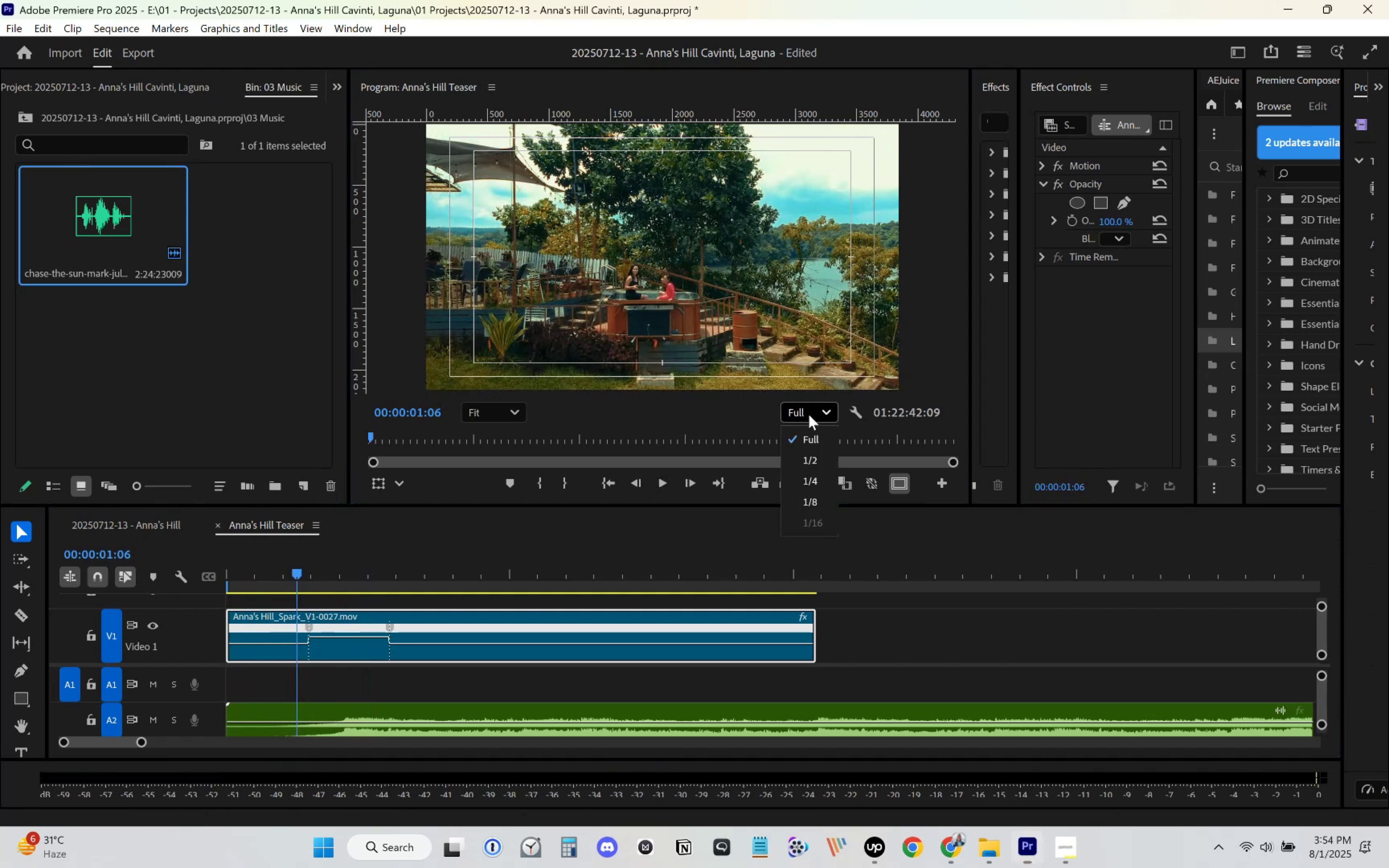 
left_click_drag(start_coordinate=[795, 473], to_coordinate=[805, 463])
 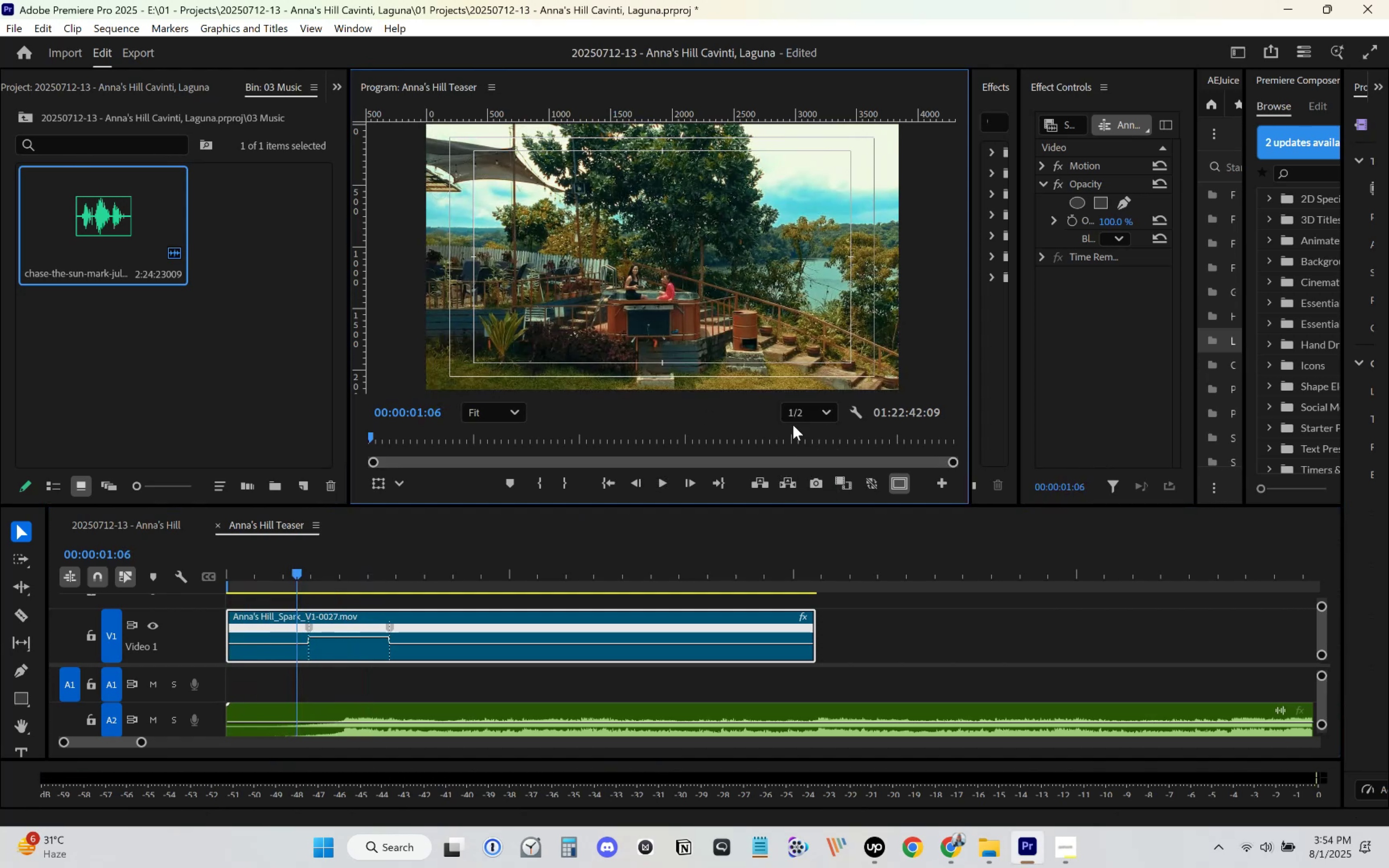 
left_click([800, 414])
 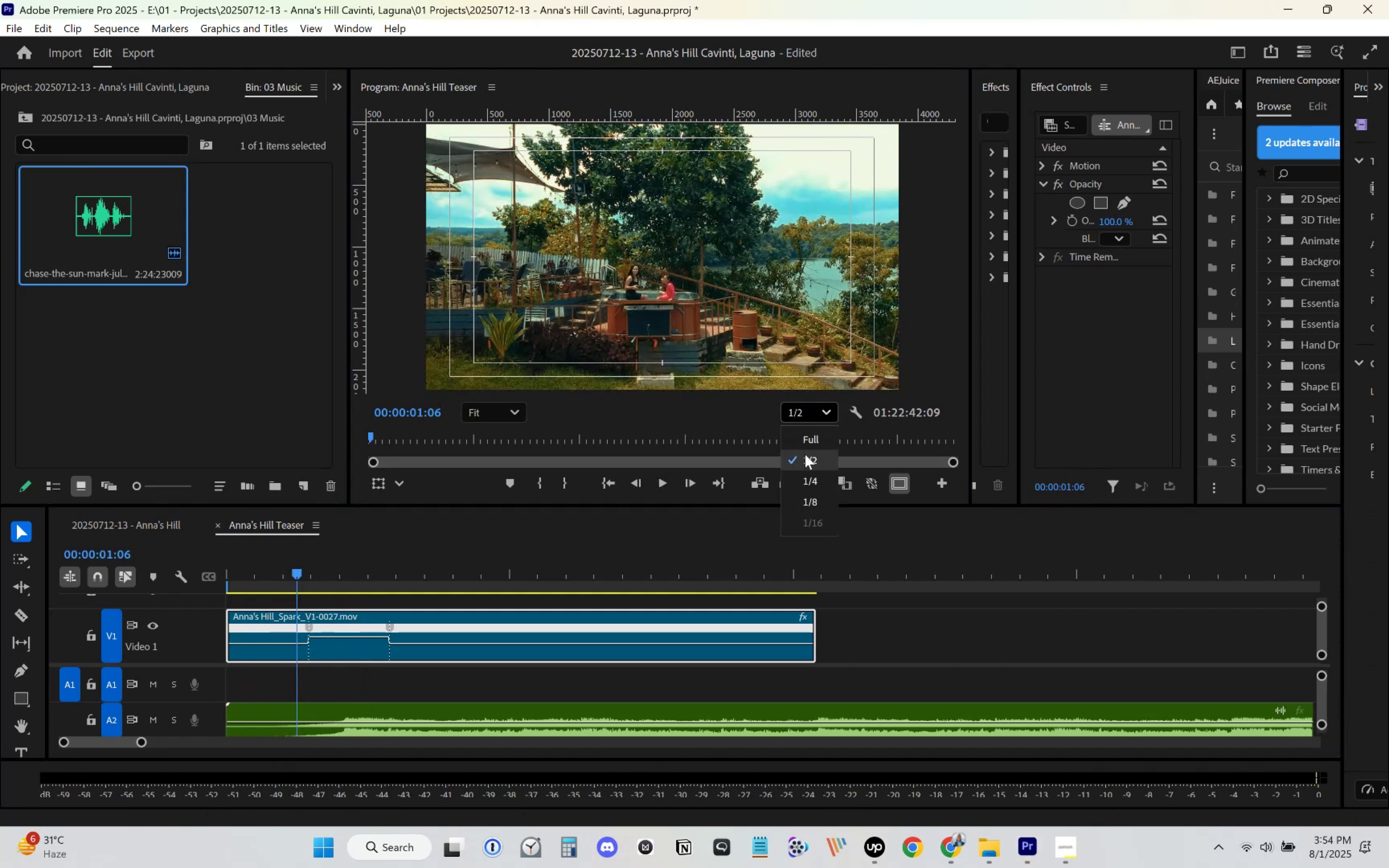 
left_click([805, 454])
 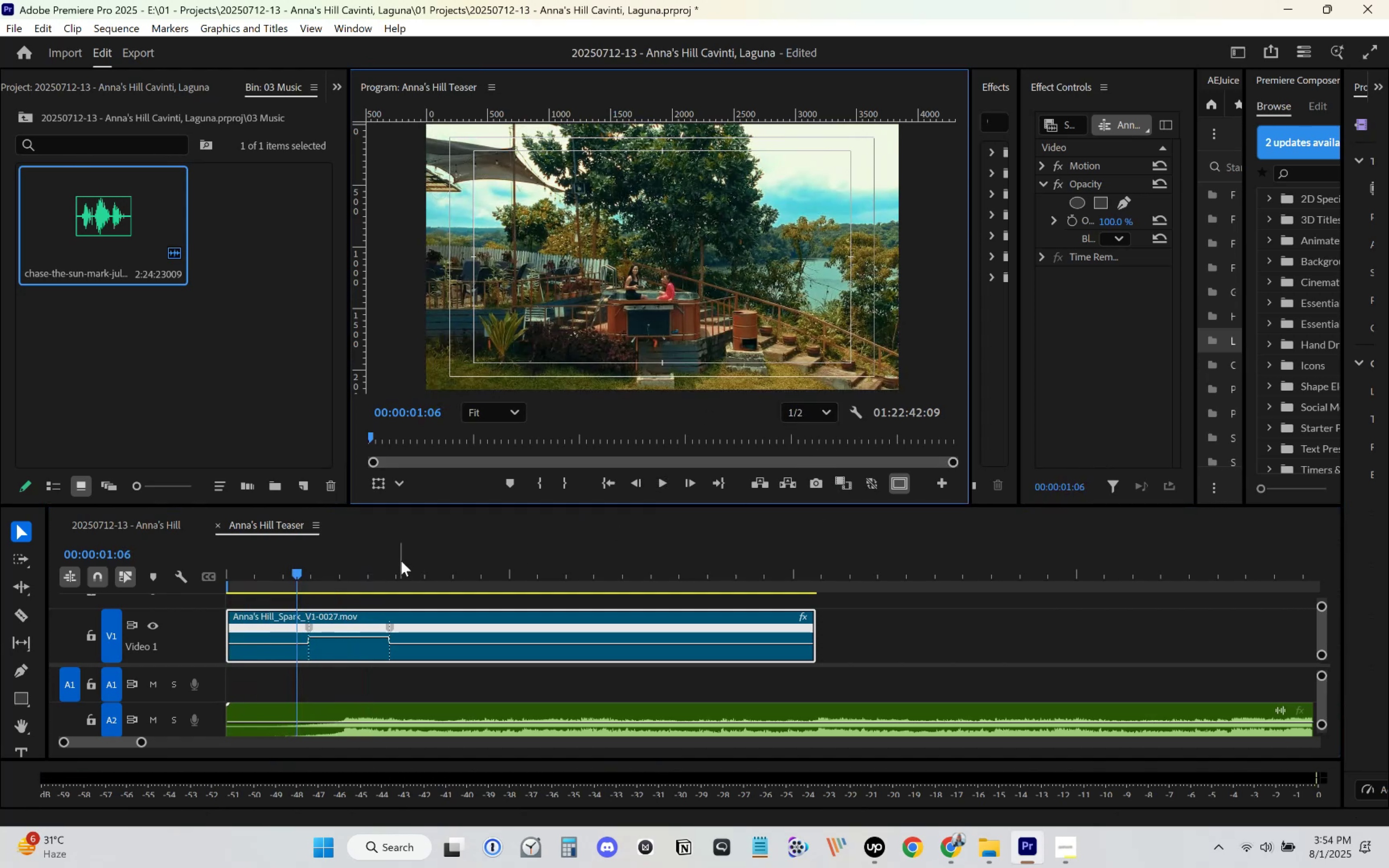 
left_click_drag(start_coordinate=[318, 565], to_coordinate=[158, 584])
 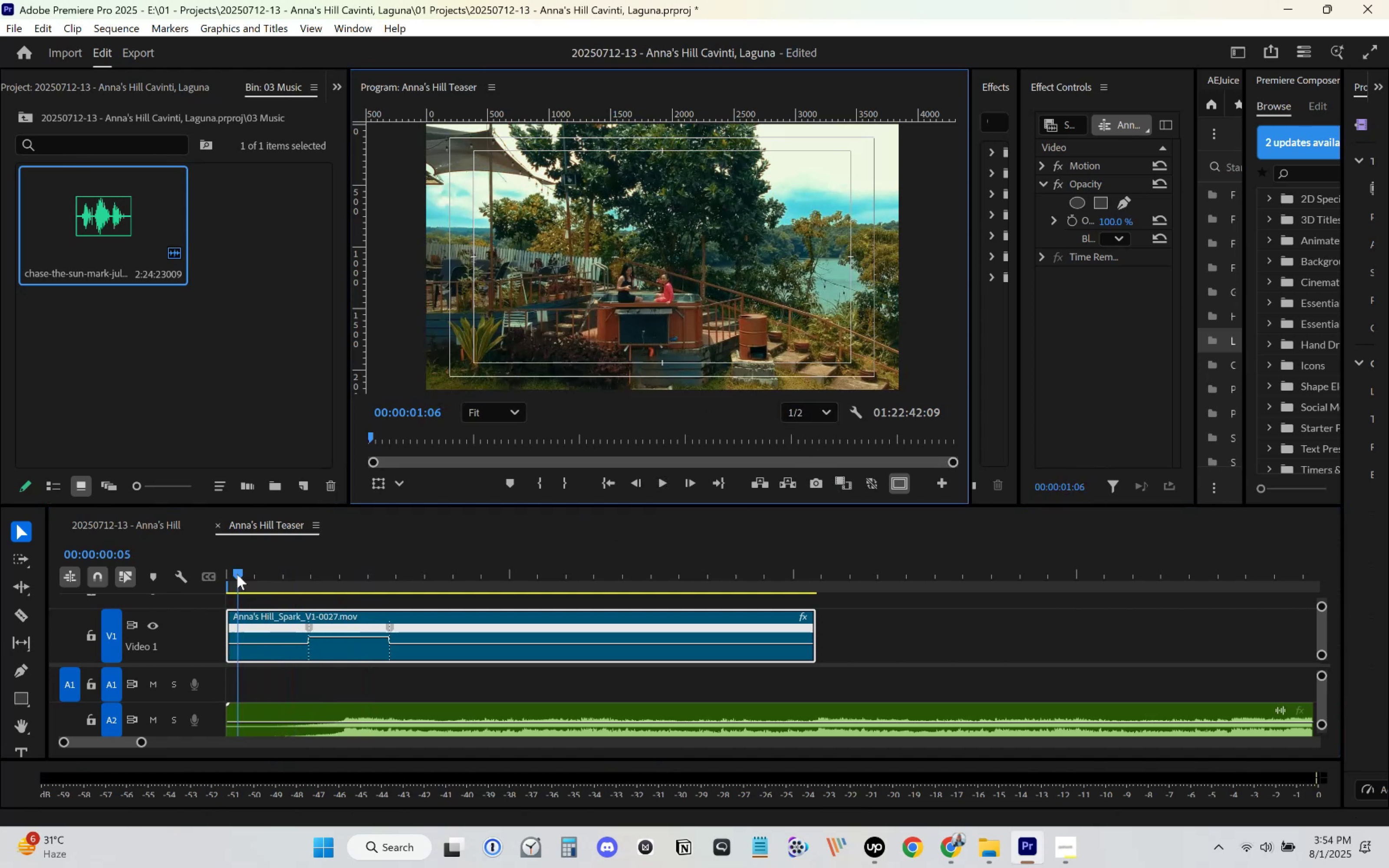 
key(Control+S)
 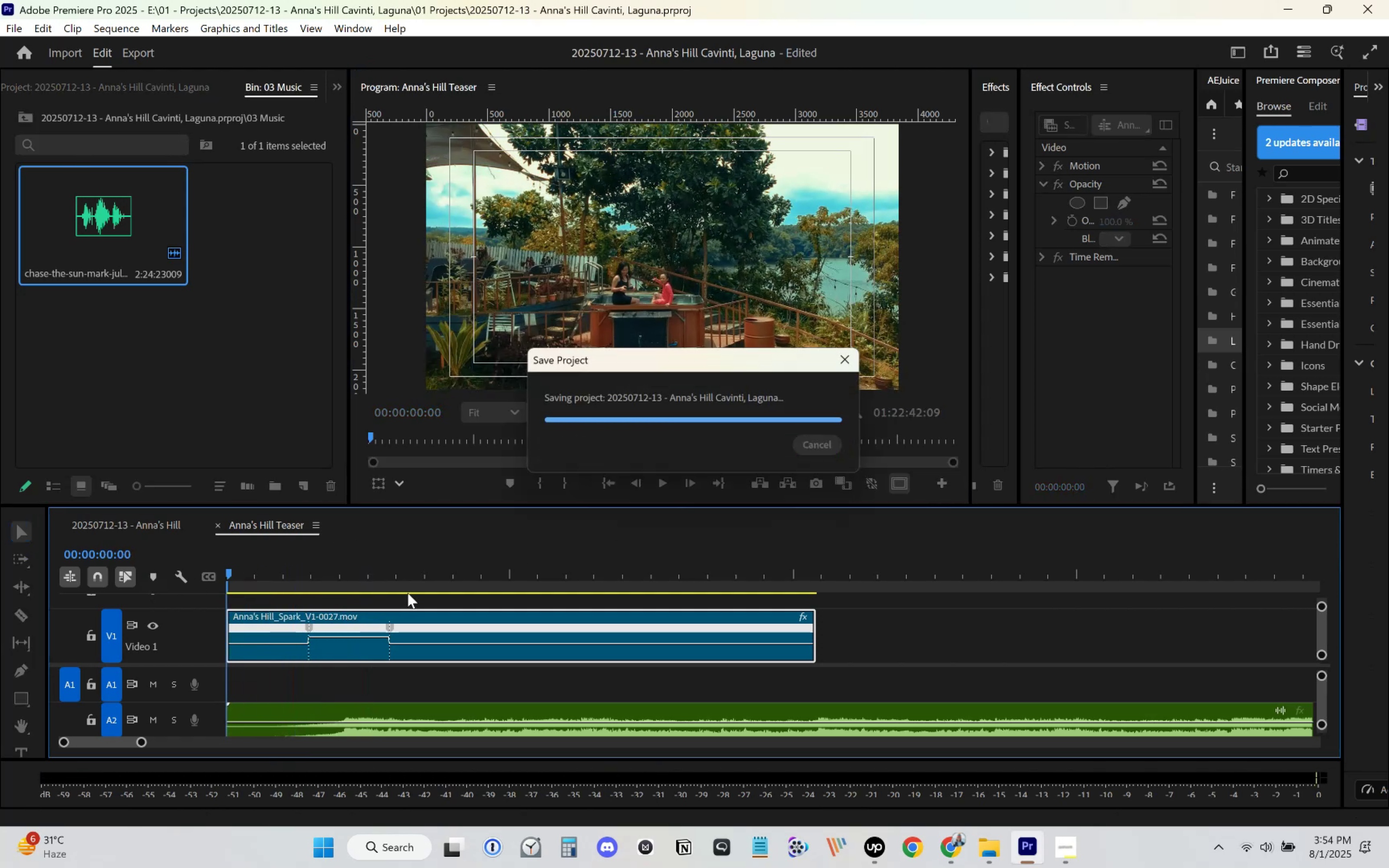 
key(Space)
 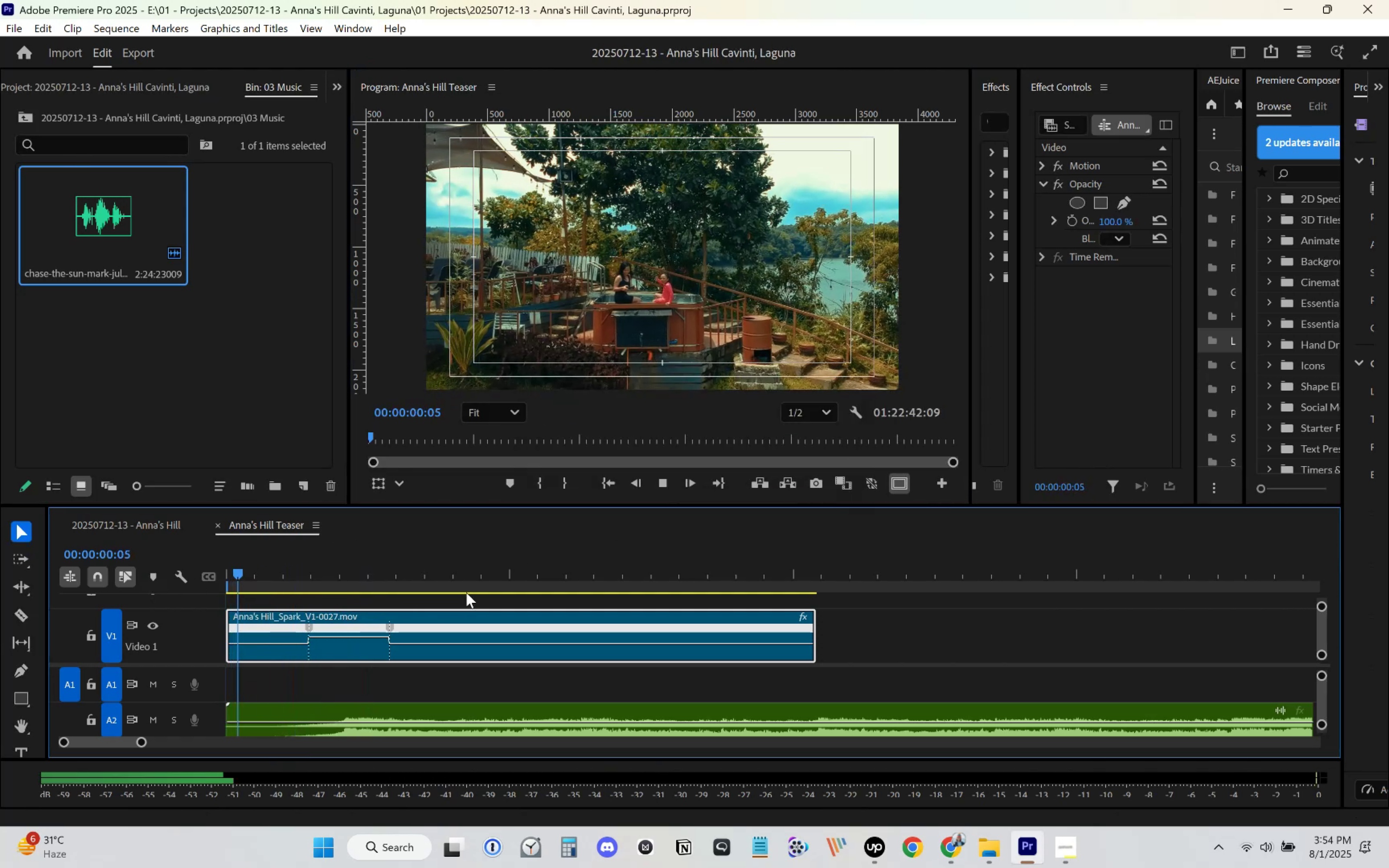 
mouse_move([462, 592])
 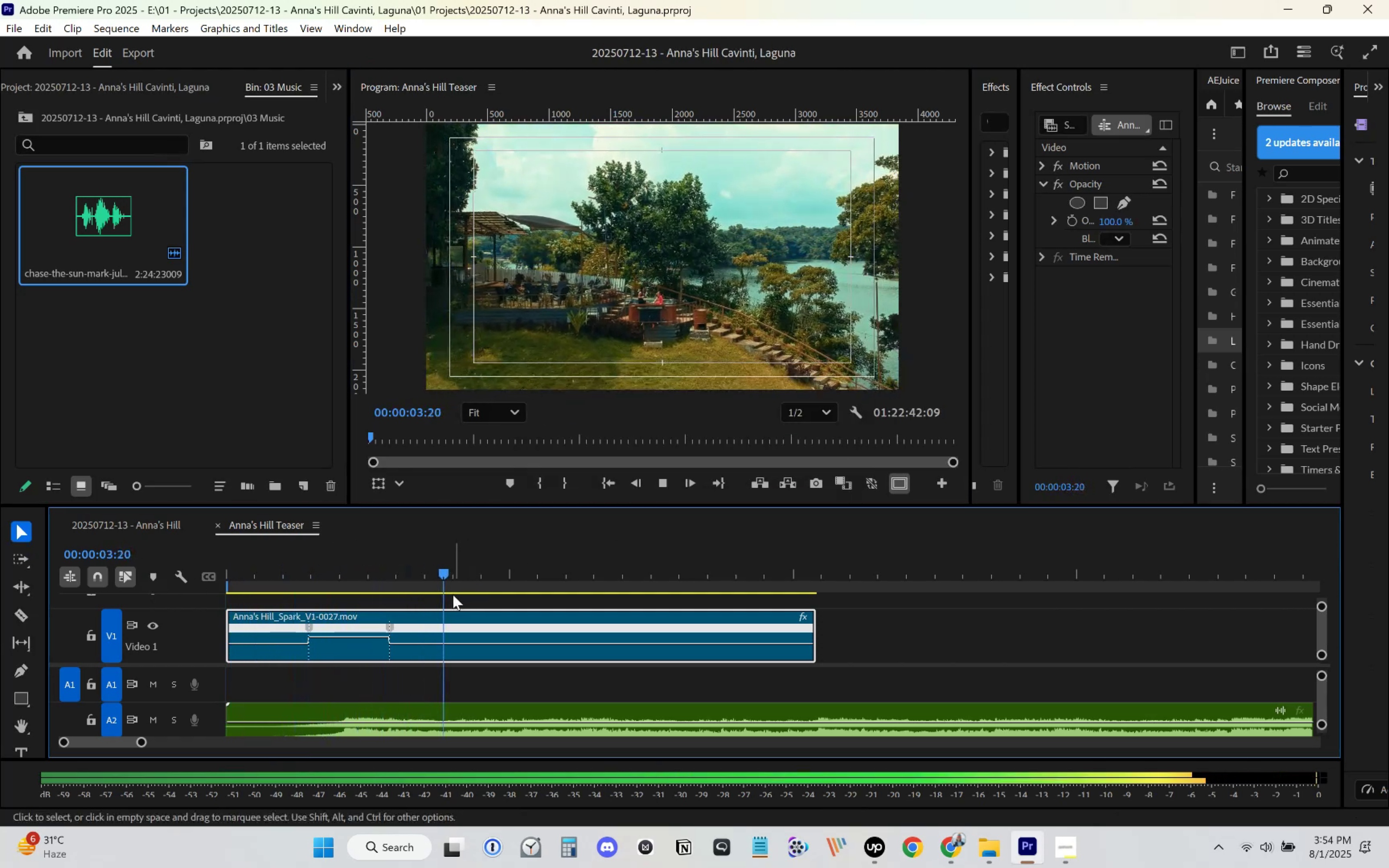 
key(Space)
 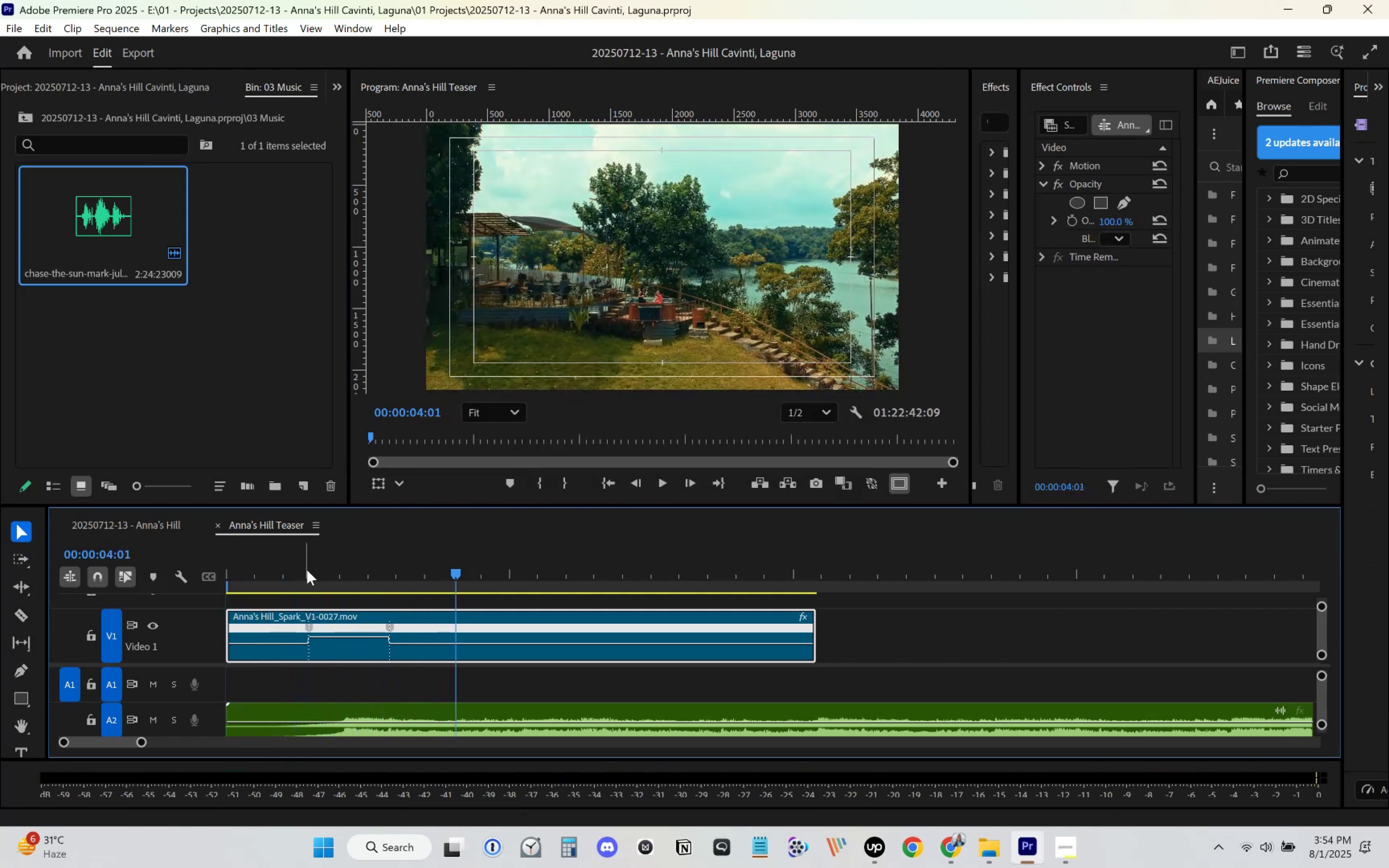 
left_click([289, 570])
 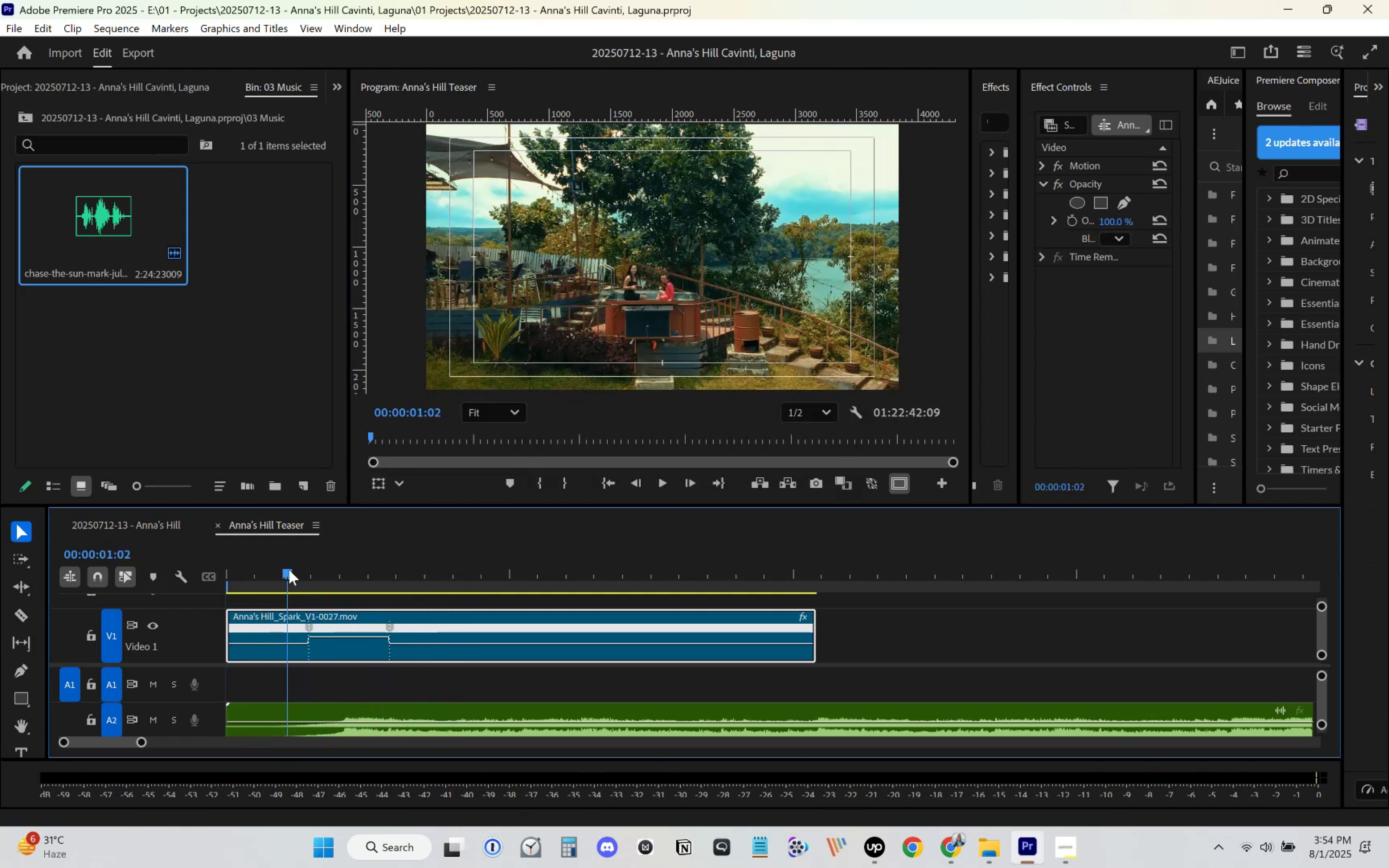 
key(Space)
 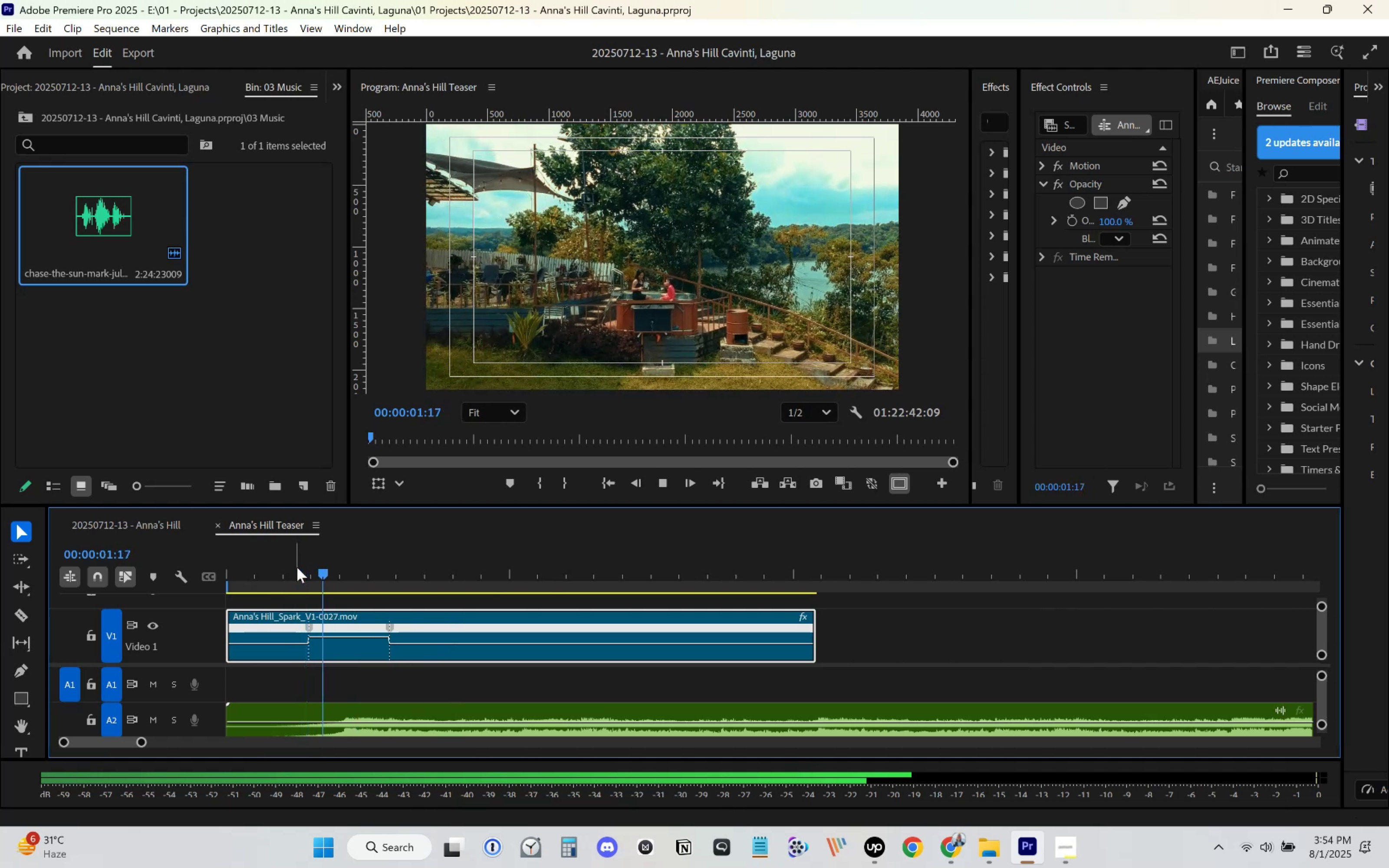 
key(Space)
 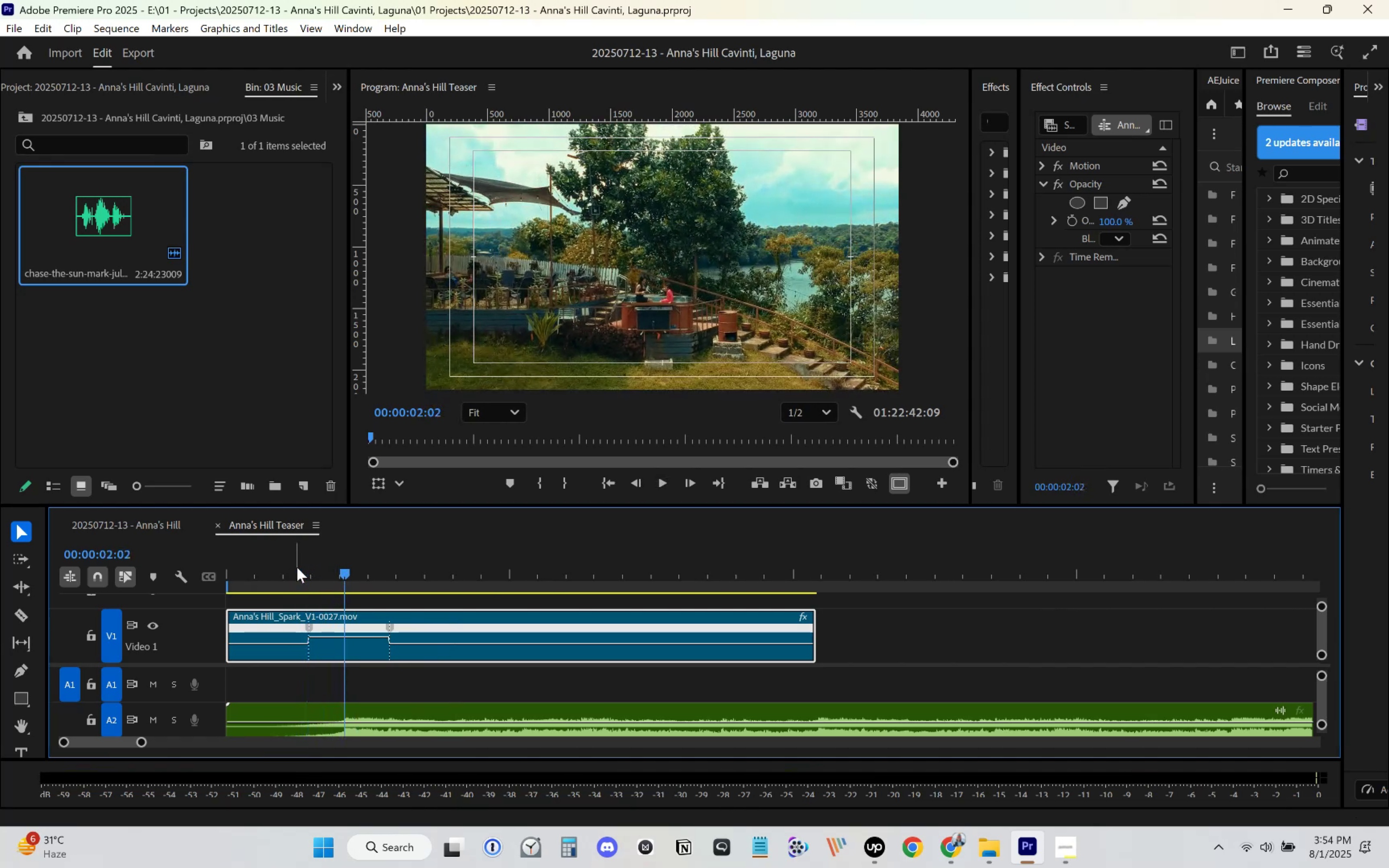 
left_click([297, 567])
 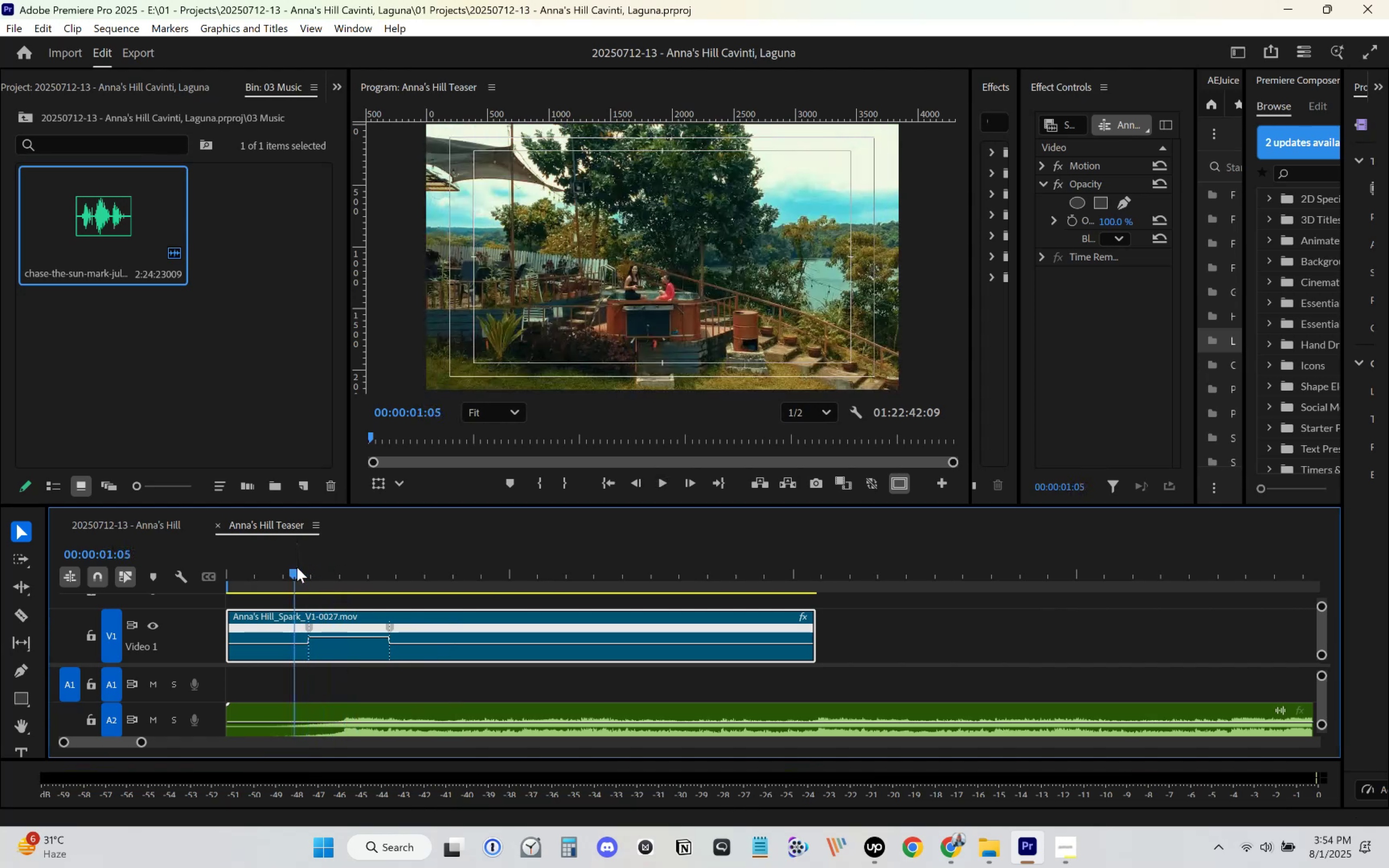 
key(Control+Z)
 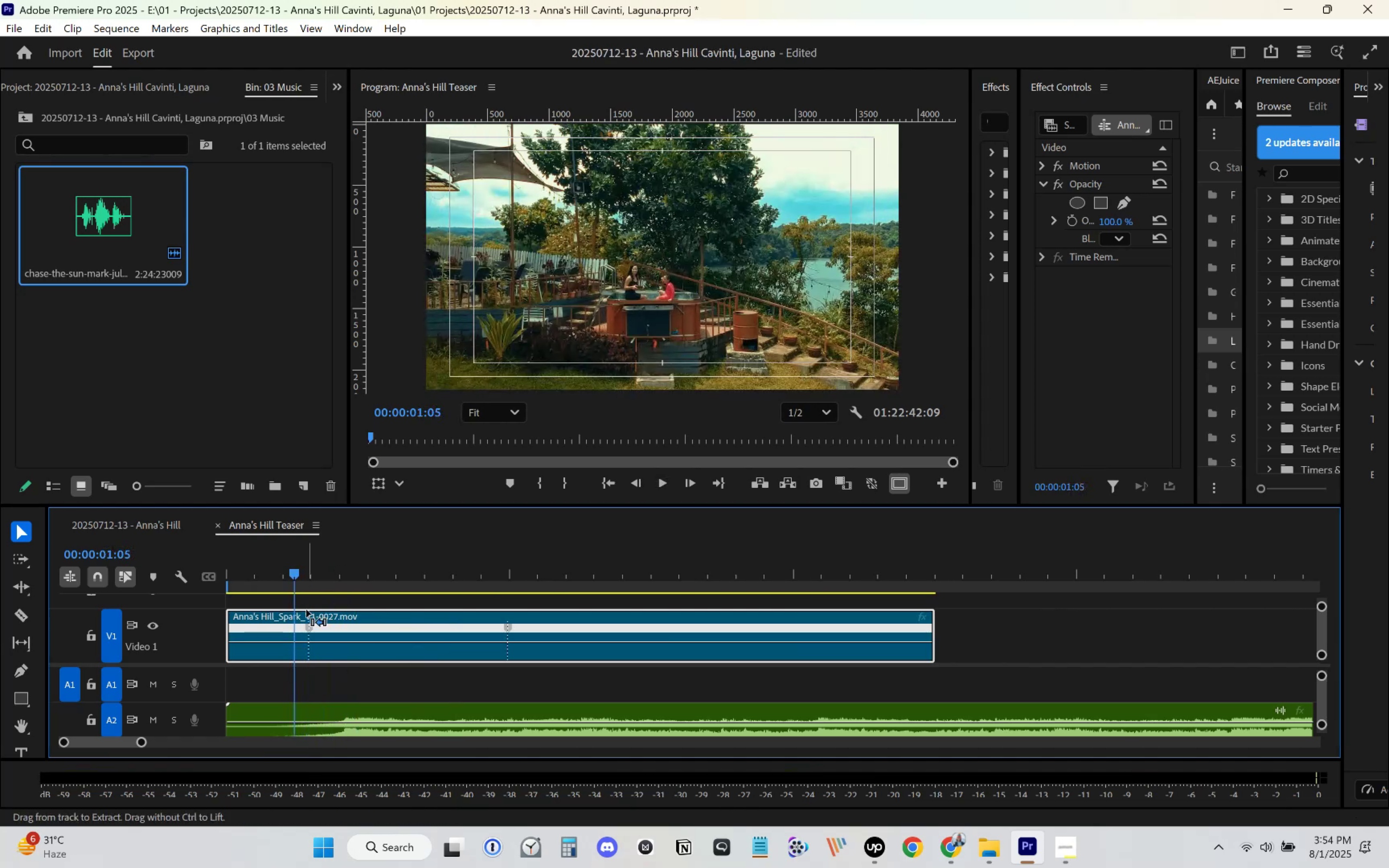 
key(Control+Z)
 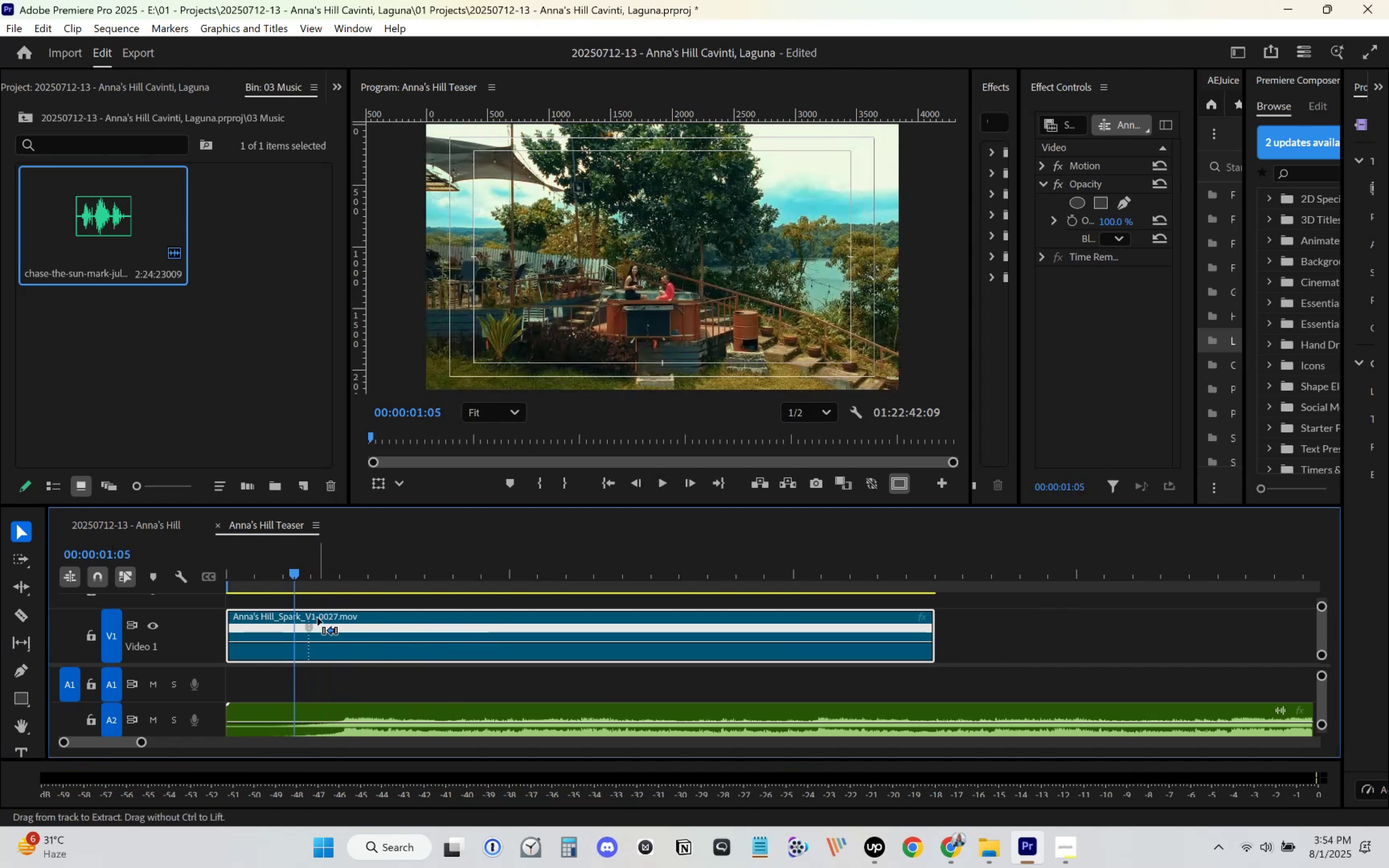 
key(Control+Z)
 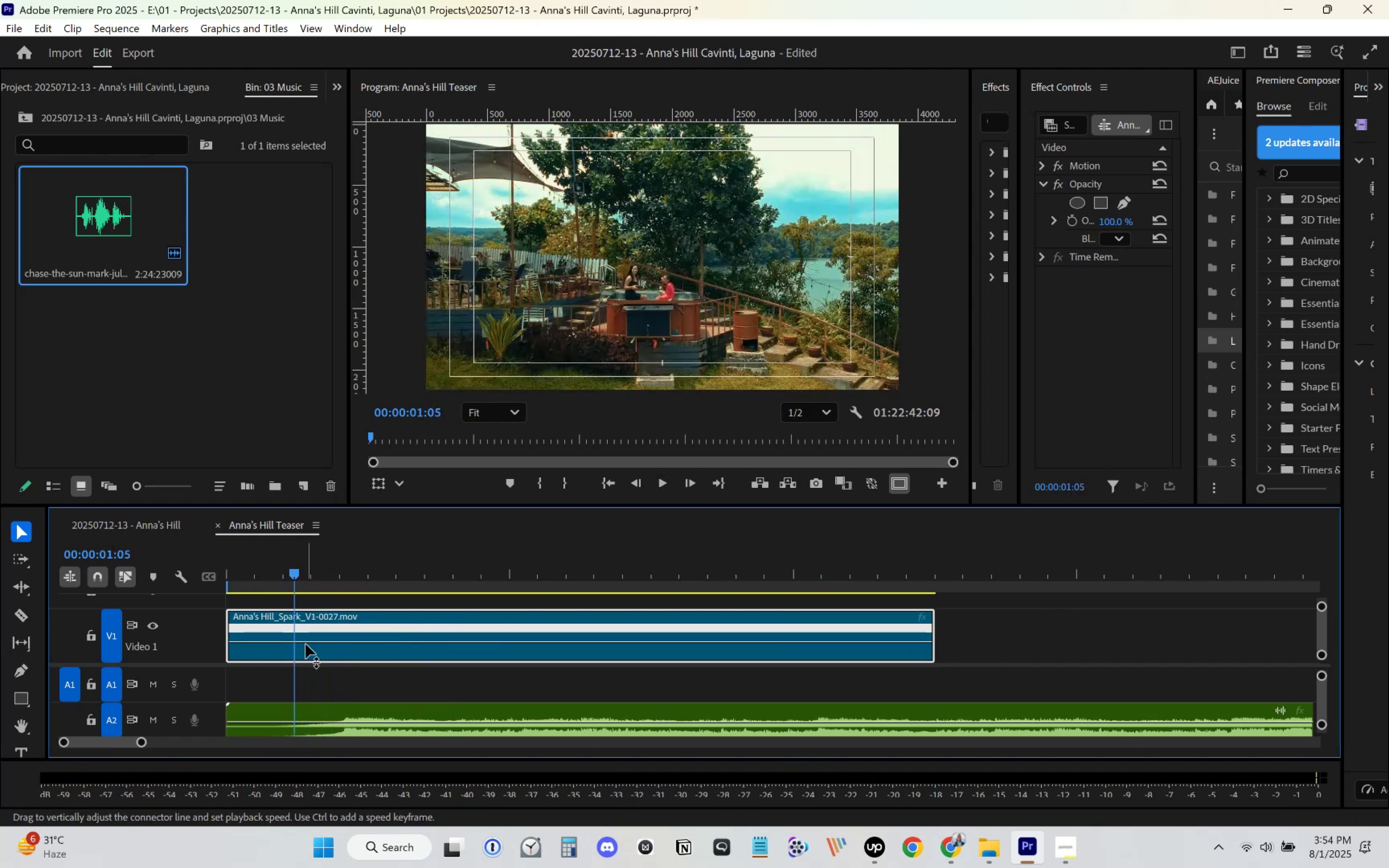 
hold_key(key=ControlLeft, duration=1.5)
left_click([288, 643])
 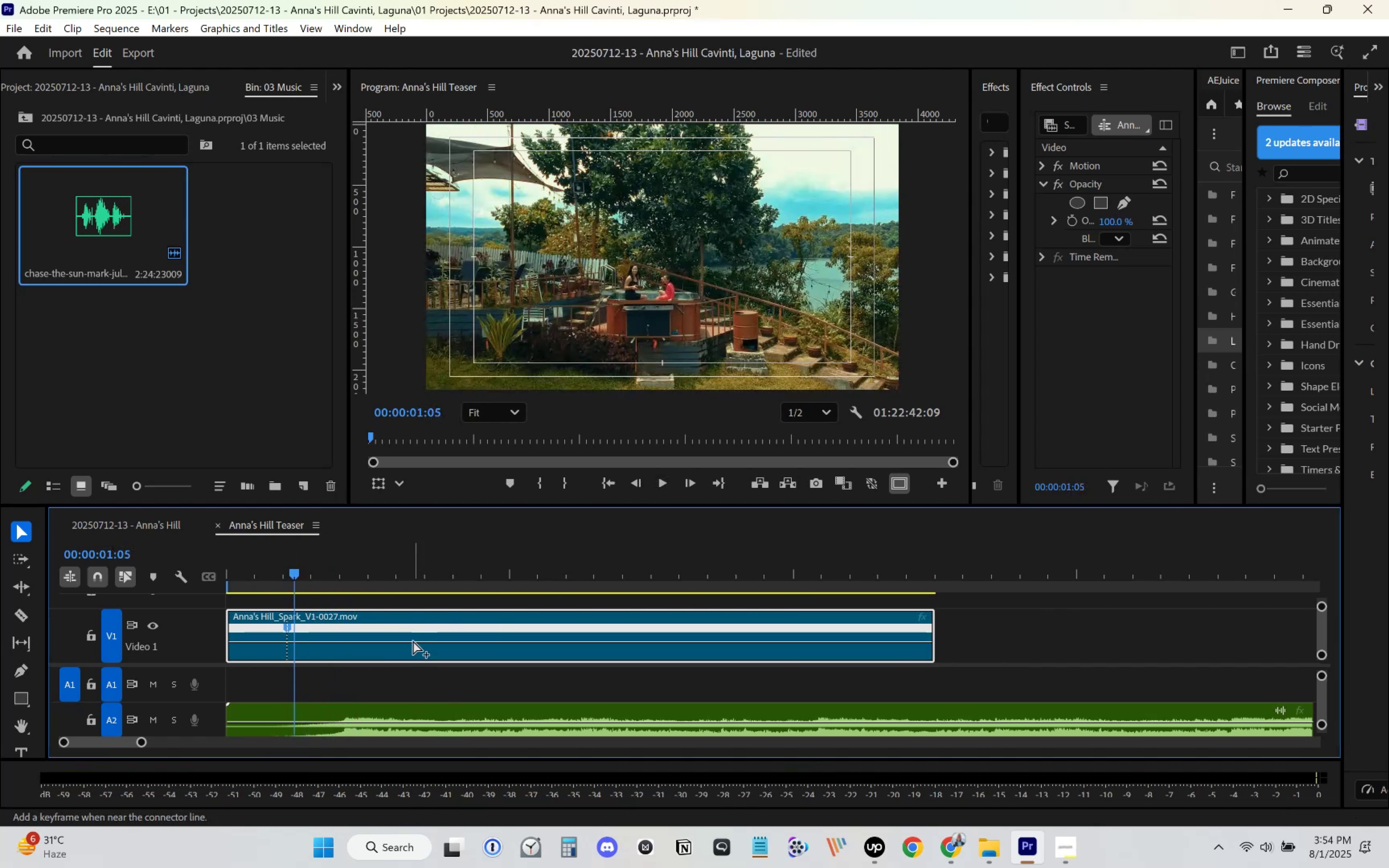 
hold_key(key=ControlLeft, duration=0.35)
left_click([413, 641])
 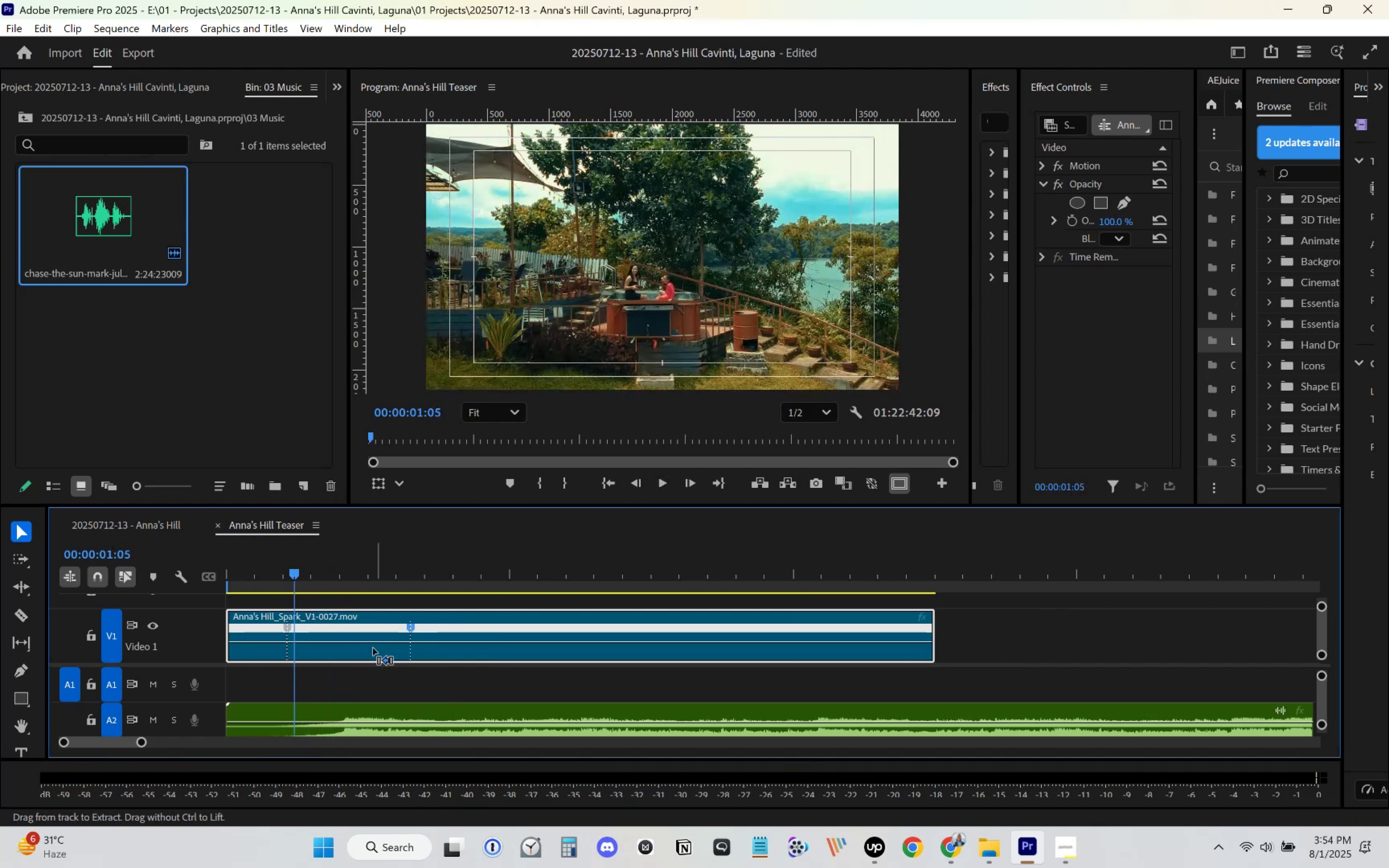 
left_click_drag(start_coordinate=[353, 643], to_coordinate=[335, 589])
 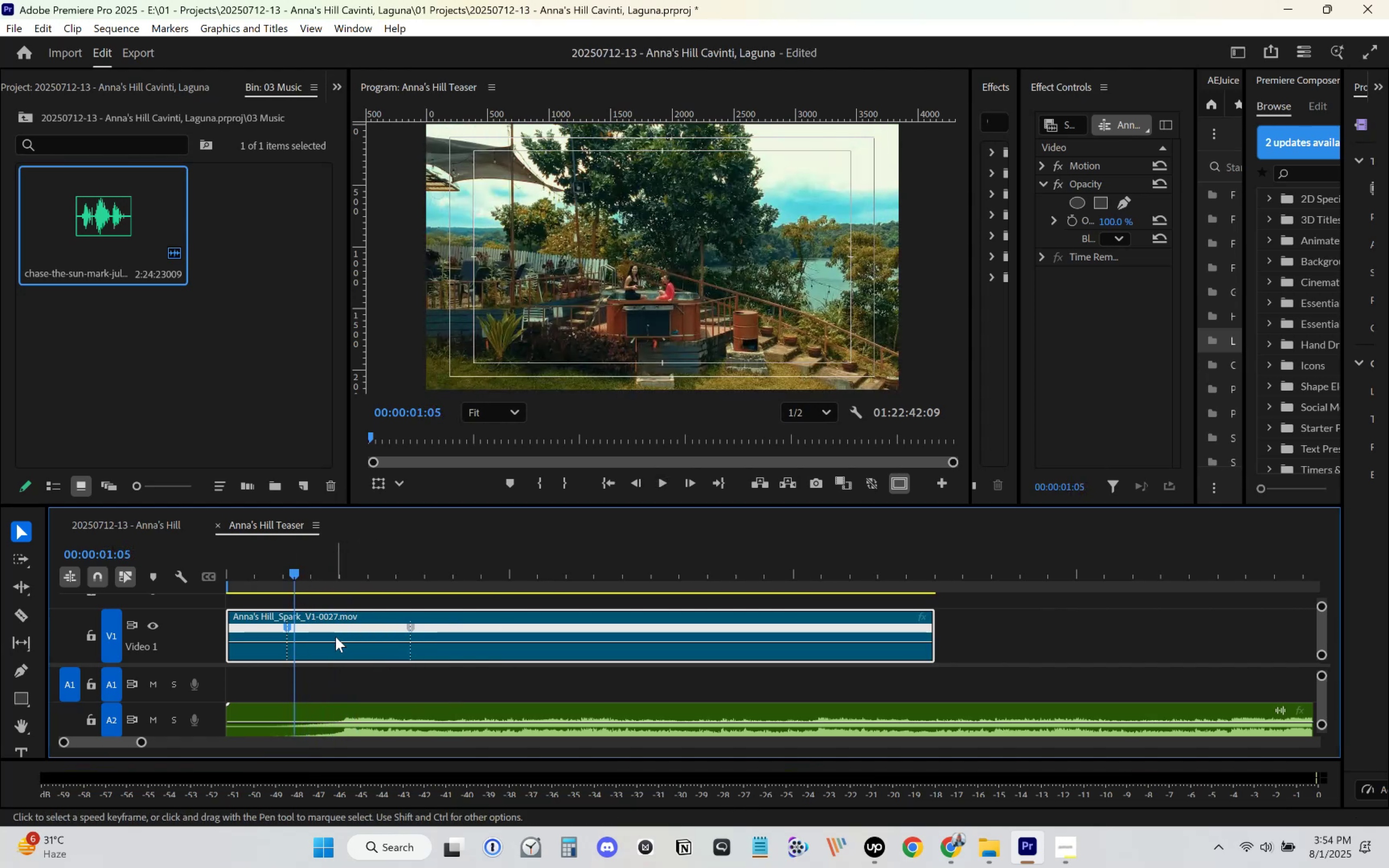 
left_click_drag(start_coordinate=[336, 641], to_coordinate=[338, 425])
 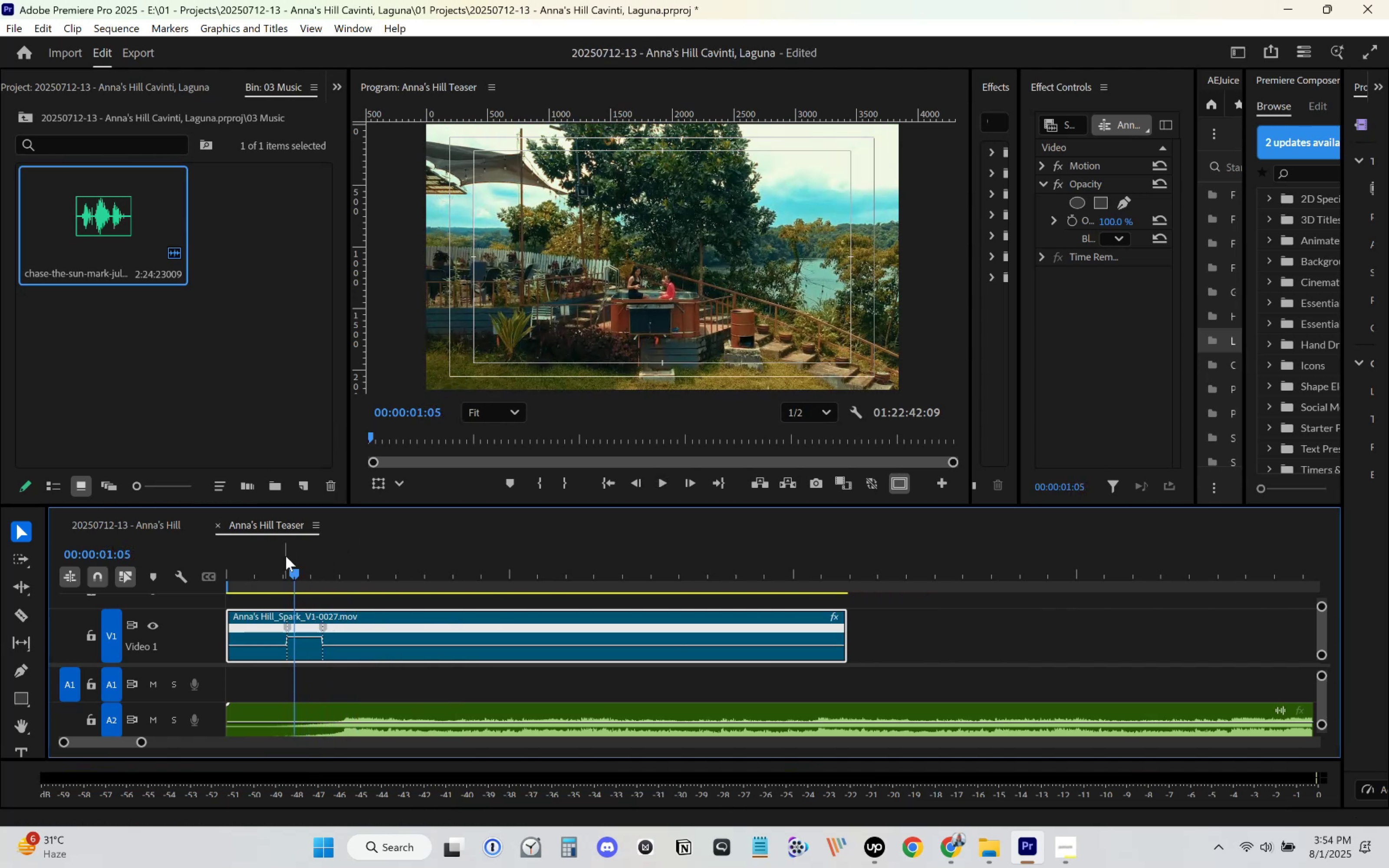 
left_click_drag(start_coordinate=[284, 578], to_coordinate=[170, 579])
 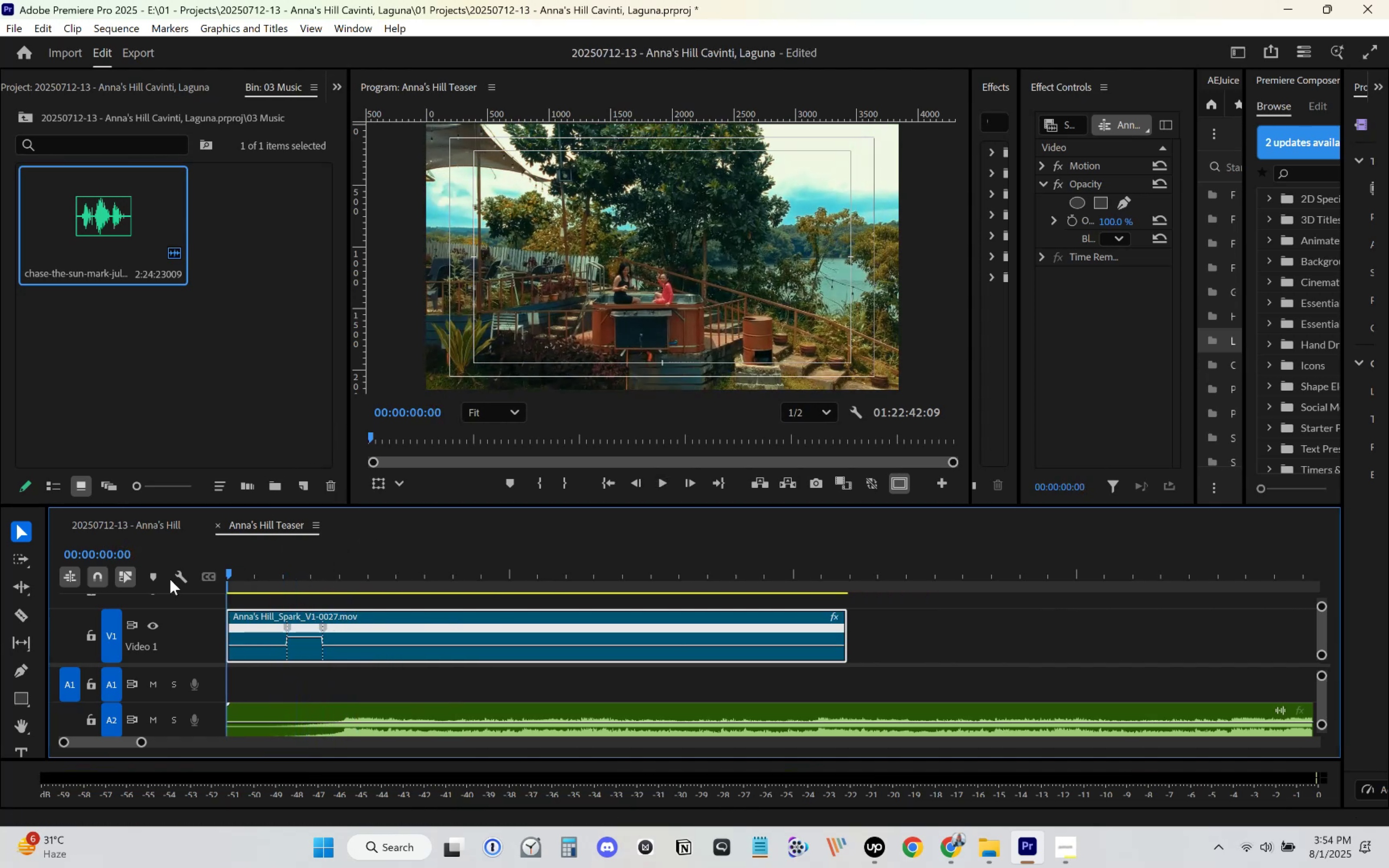 
key(Space)
 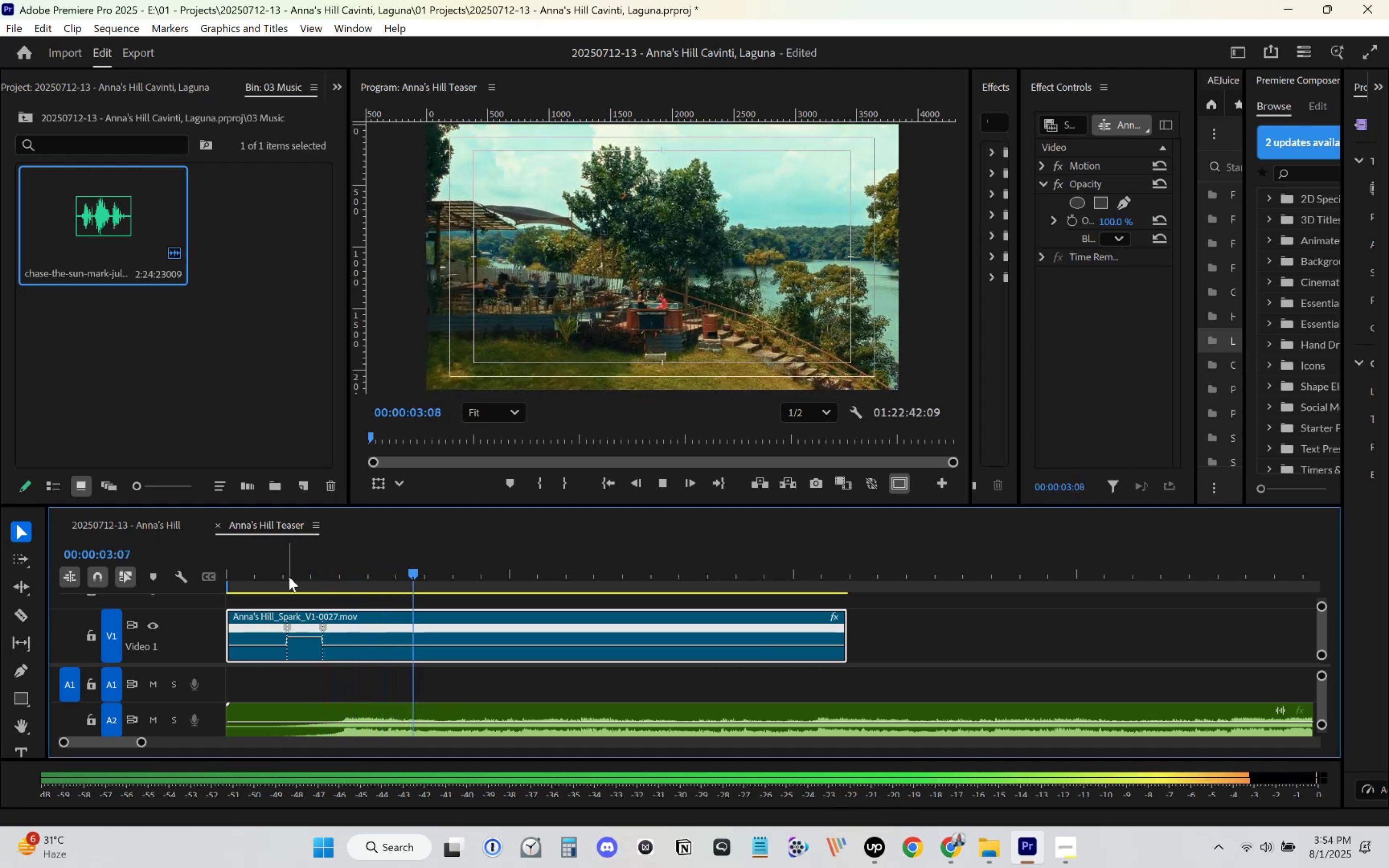 
key(Space)
 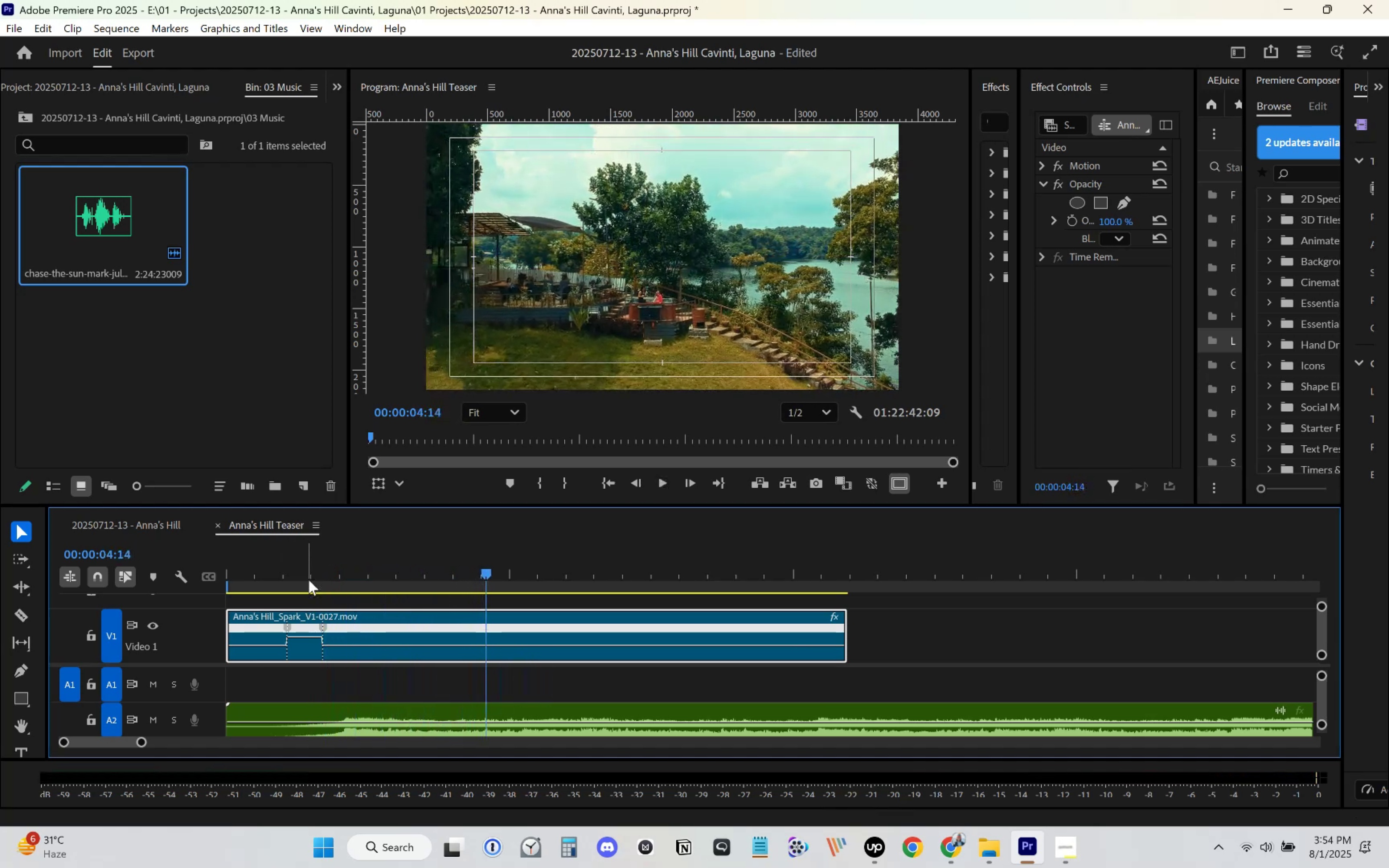 
key(Control+Z)
 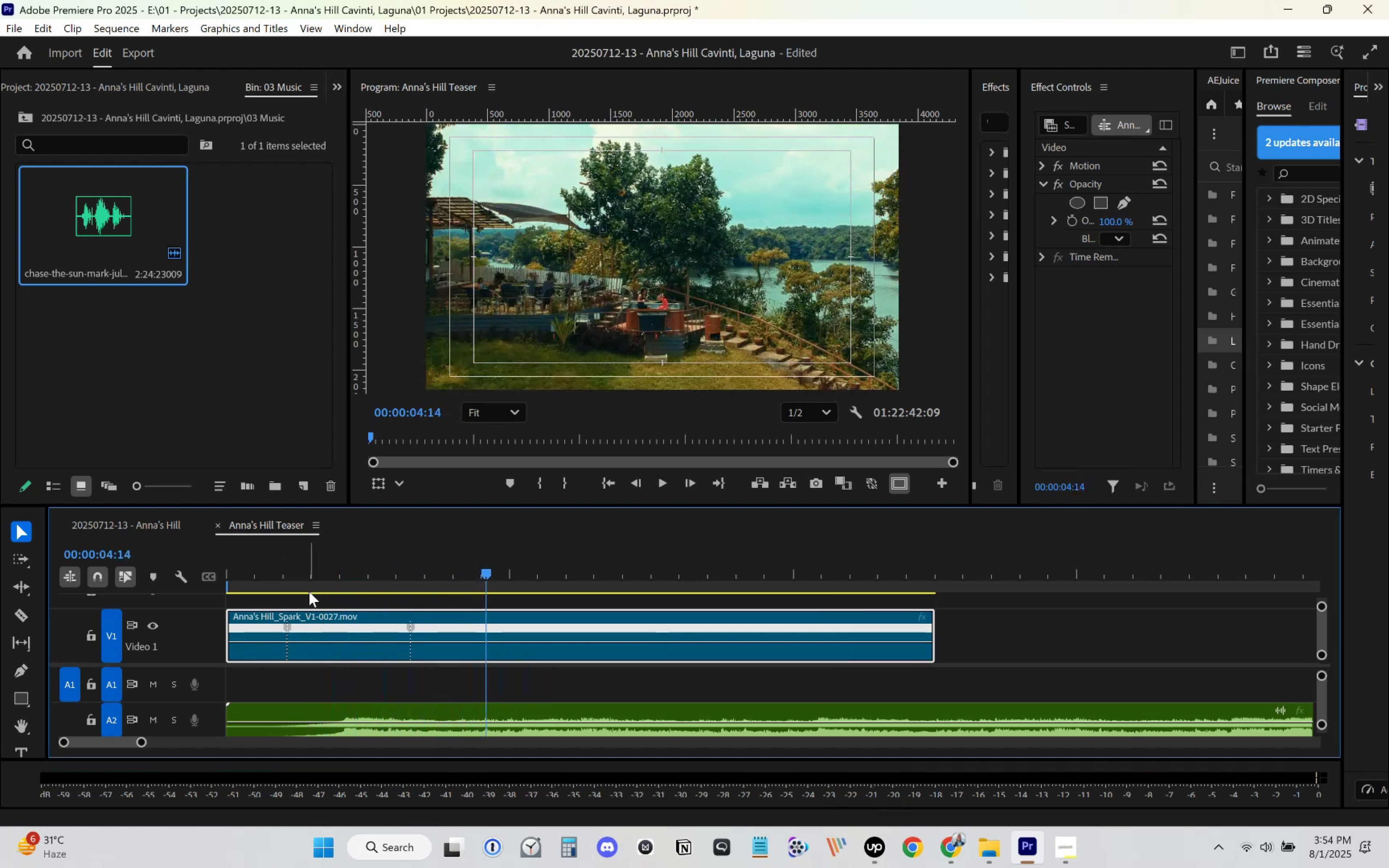 
key(Control+Z)
 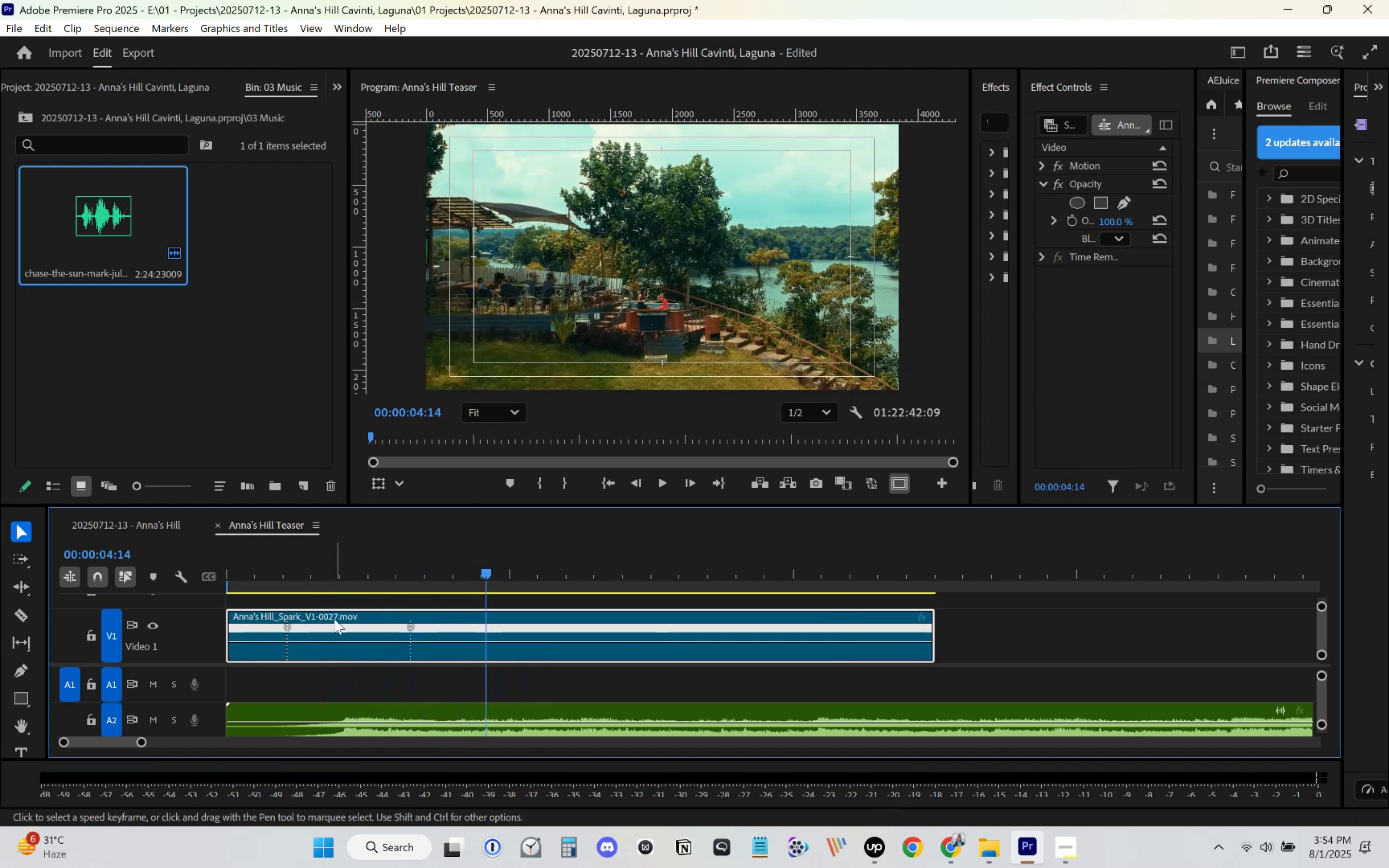 
left_click_drag(start_coordinate=[344, 641], to_coordinate=[336, 575])
 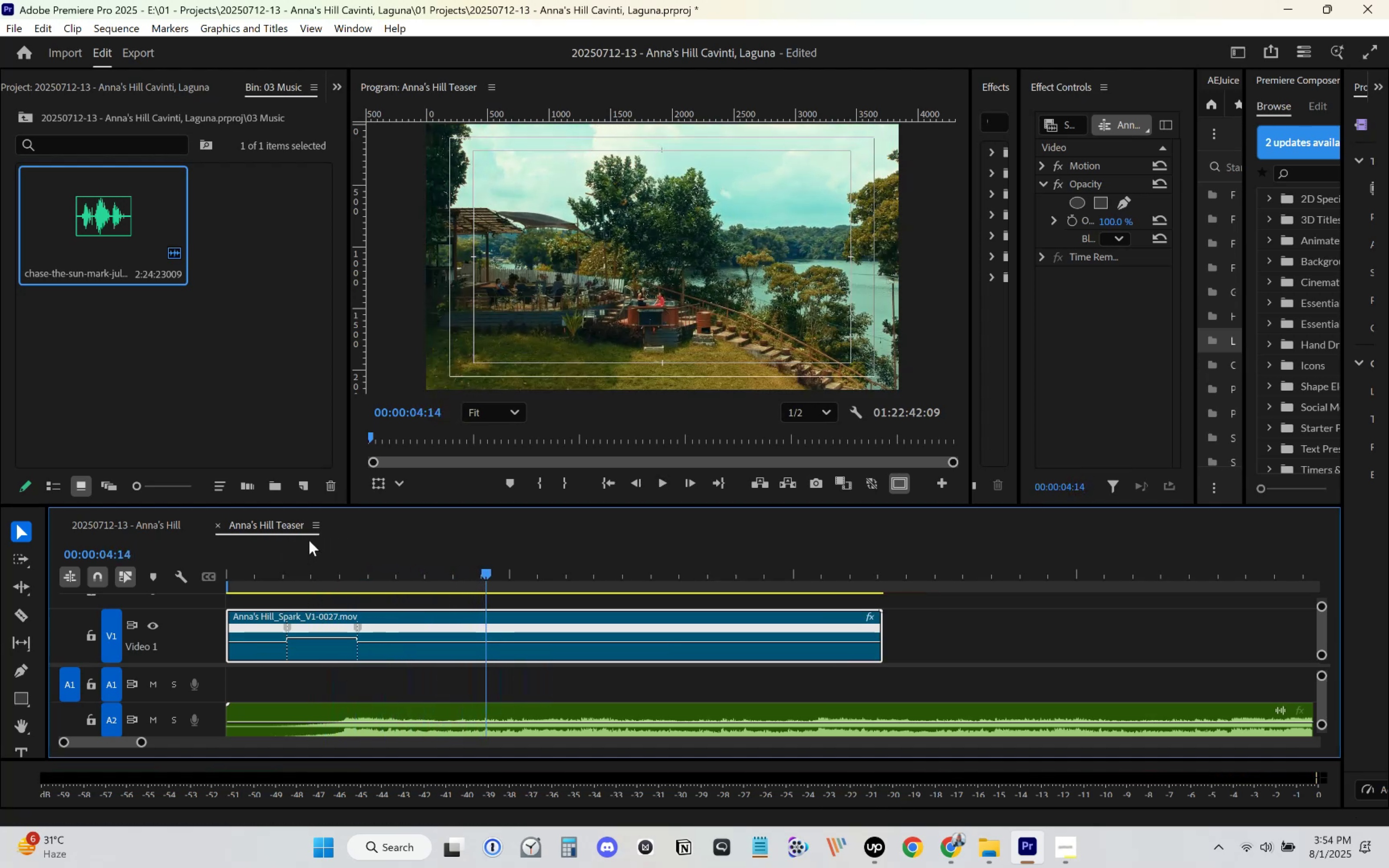 
left_click_drag(start_coordinate=[293, 562], to_coordinate=[194, 580])
 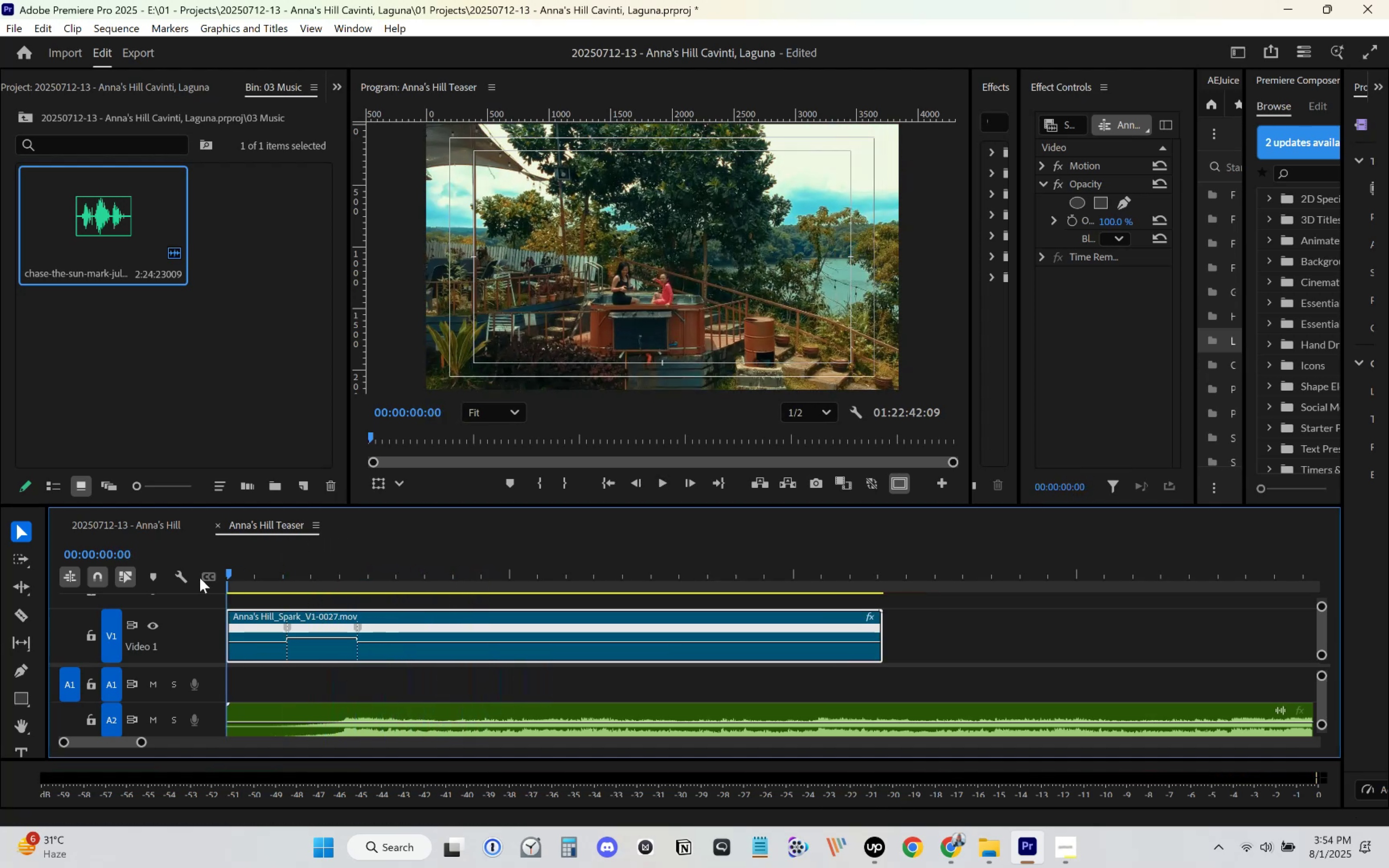 
key(Space)
 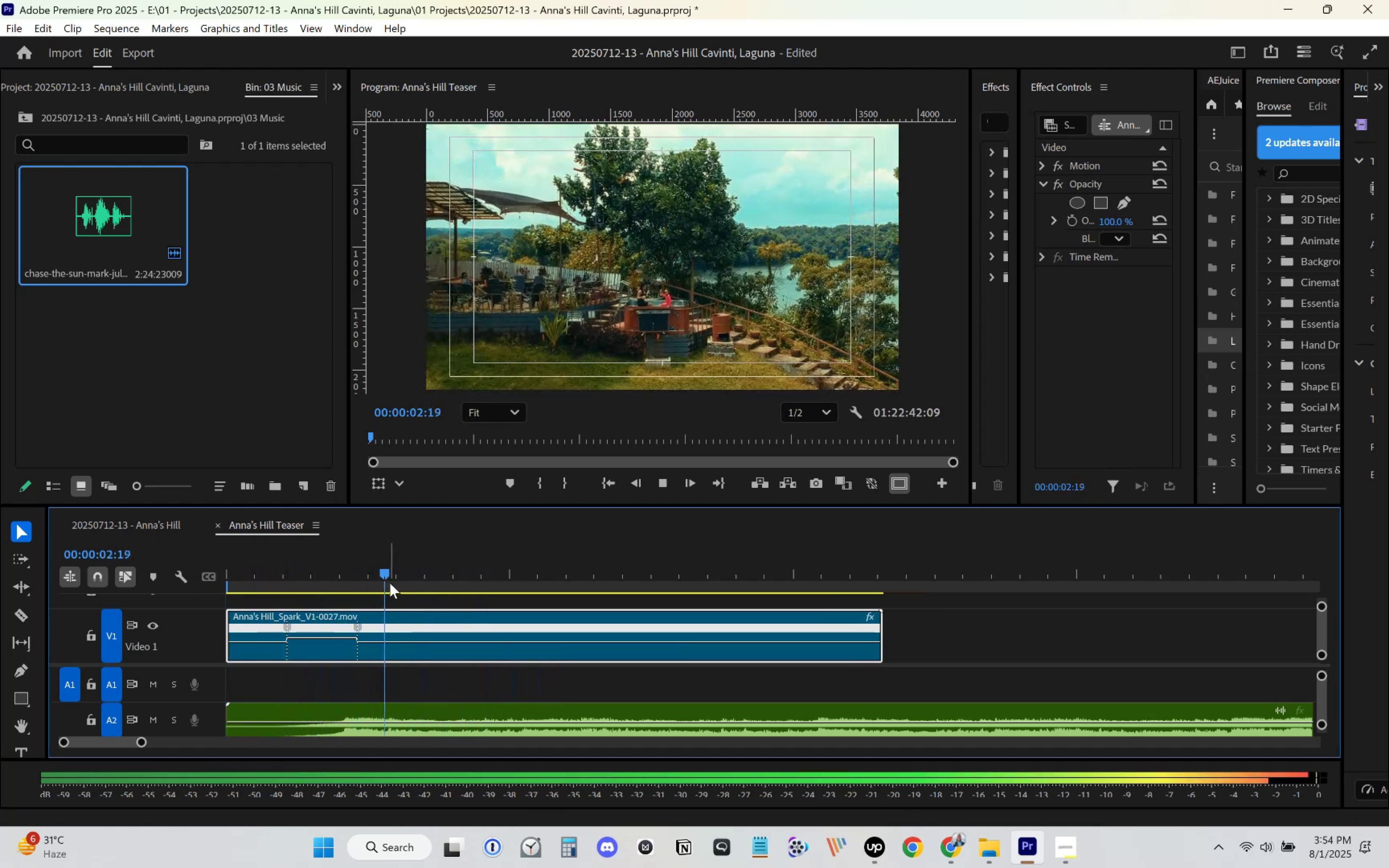 
key(Space)
 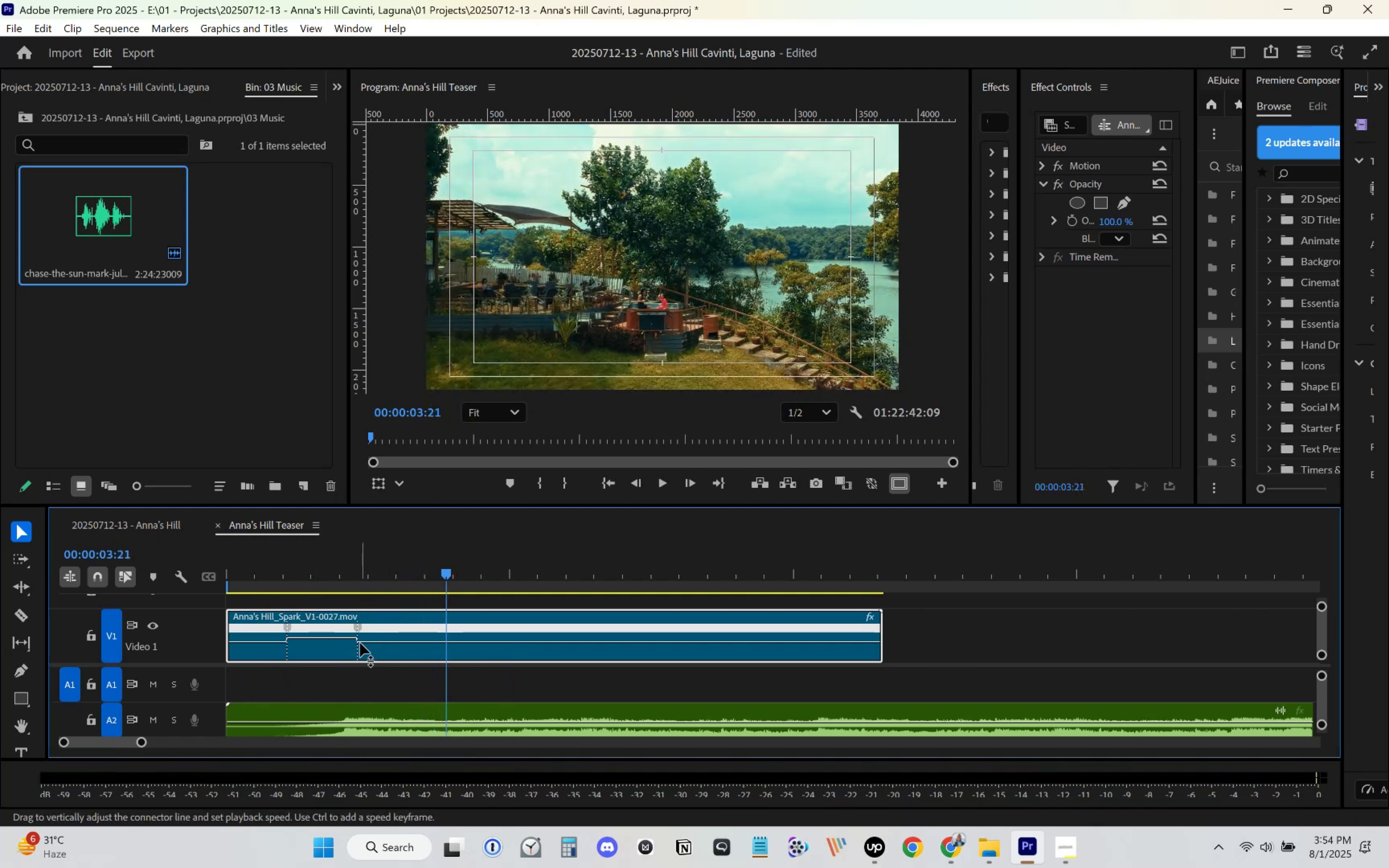 
key(Control+Z)
 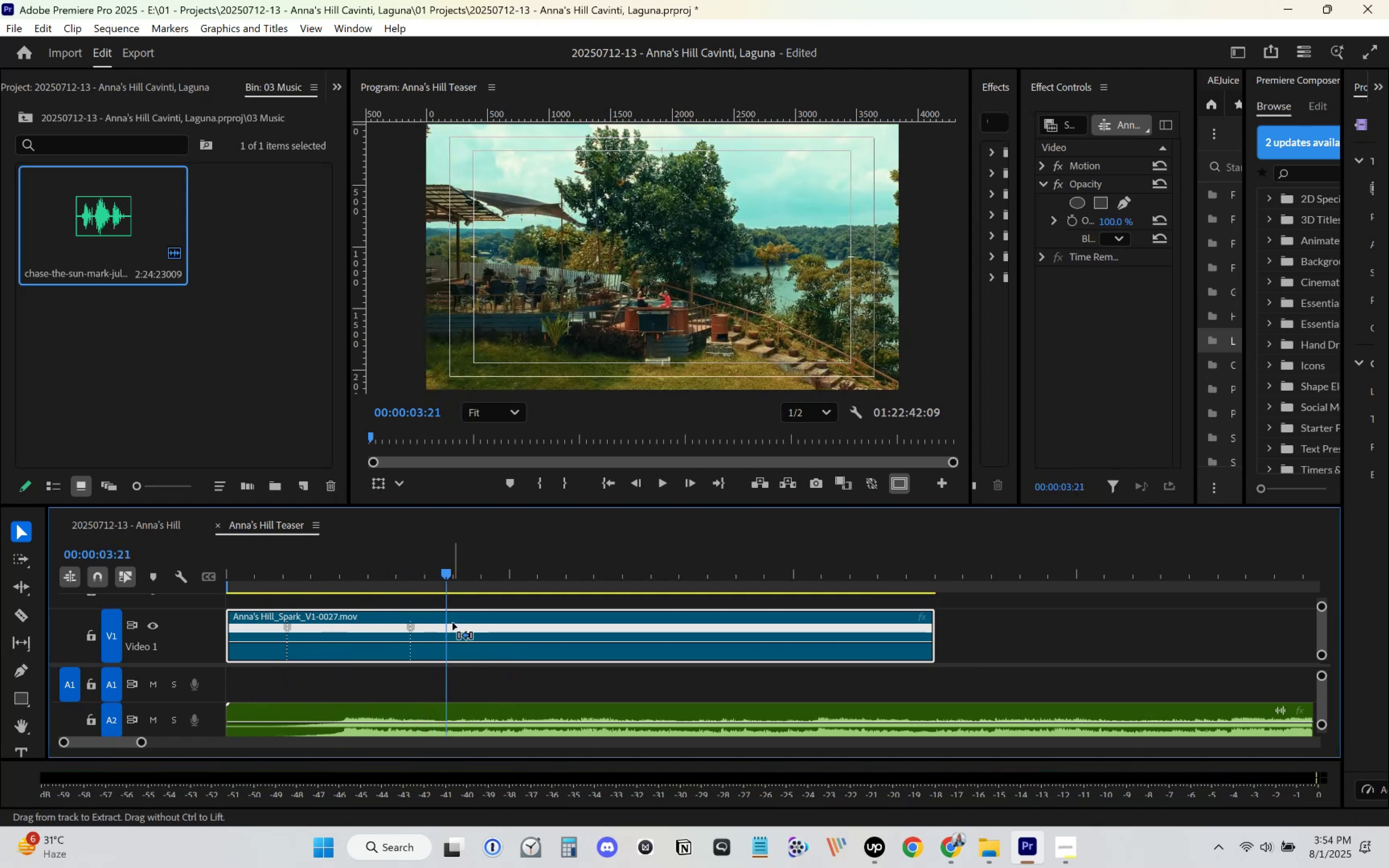 
key(Control+Z)
 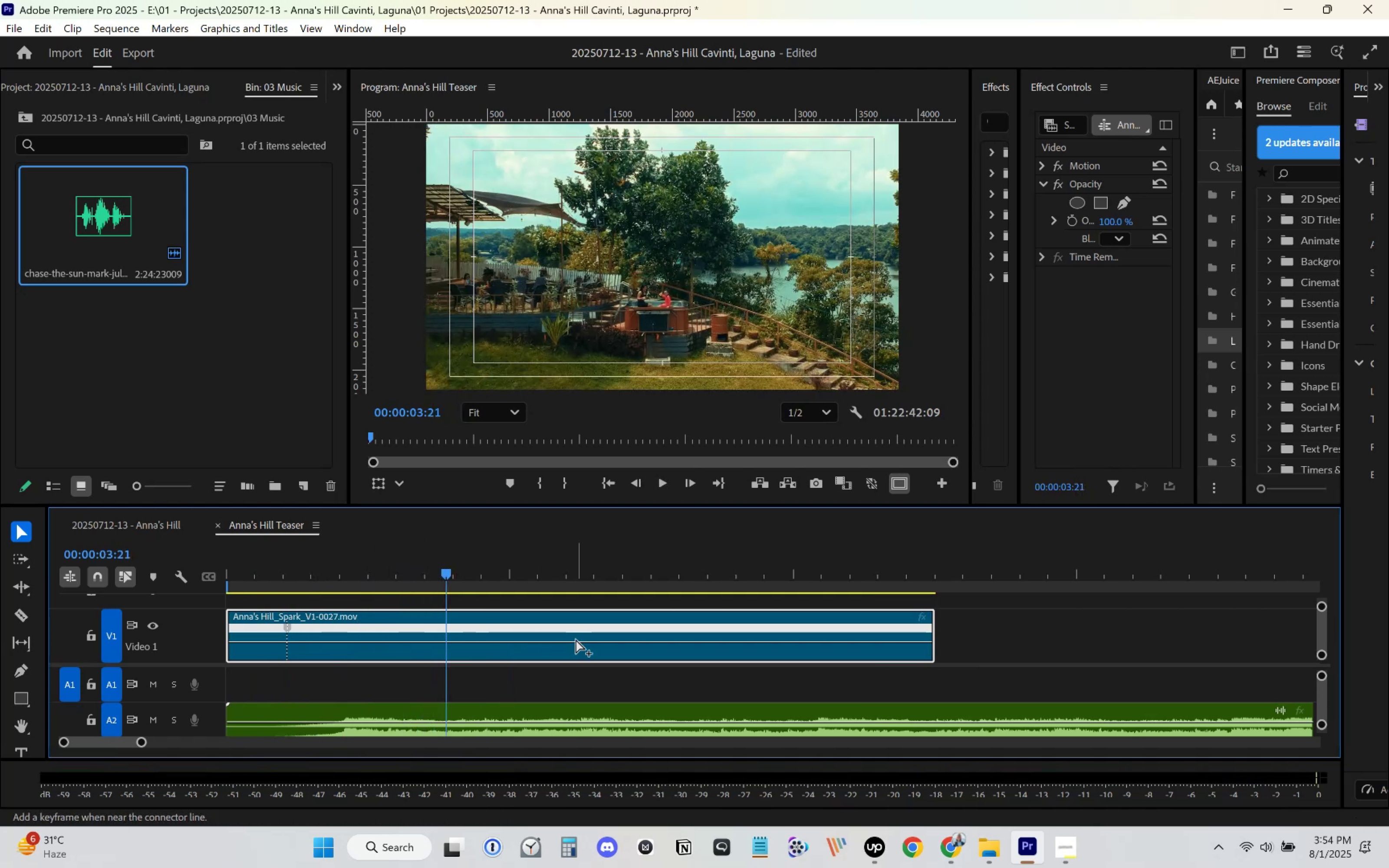 
left_click([597, 644])
 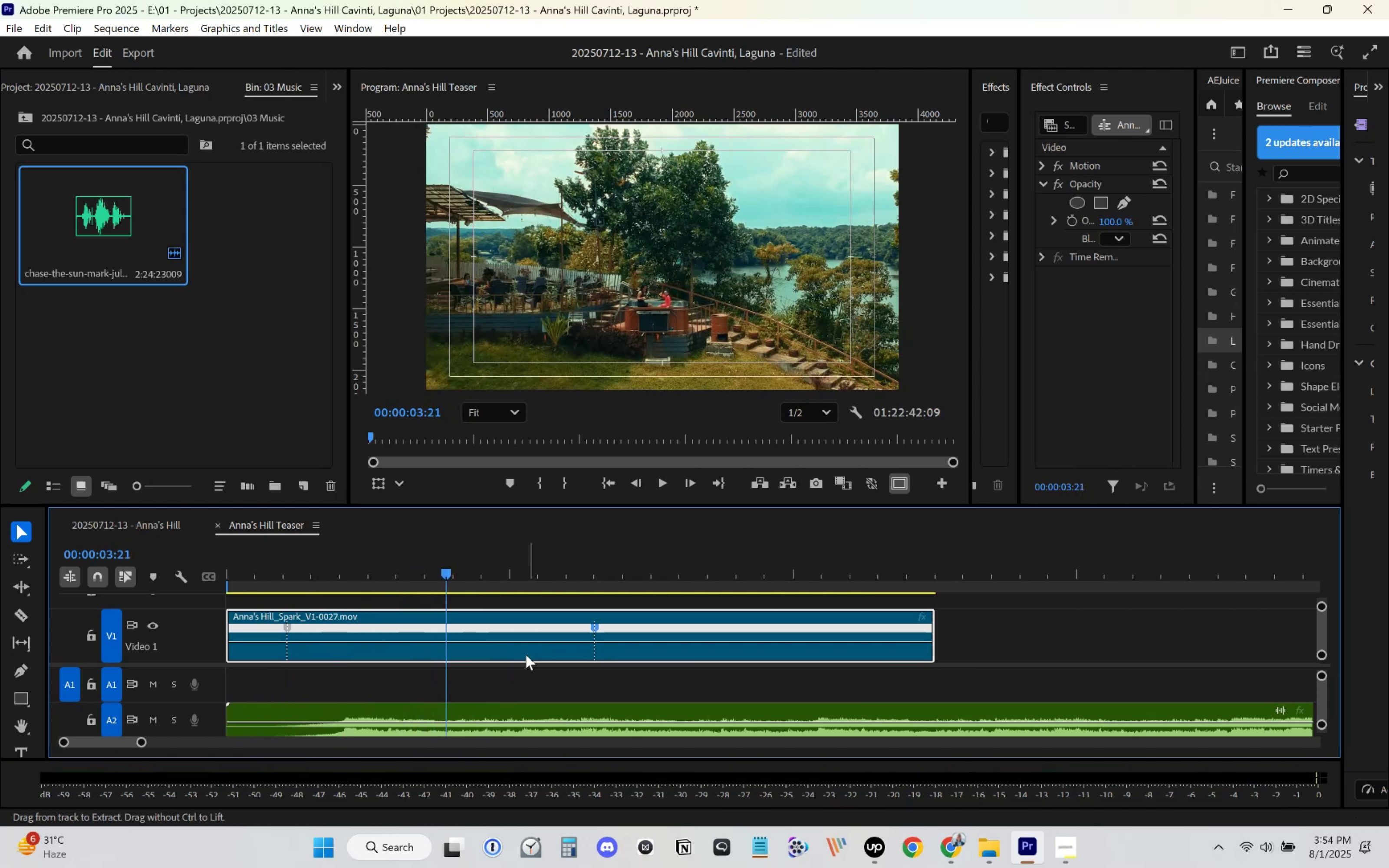 
left_click_drag(start_coordinate=[527, 643], to_coordinate=[496, 560])
 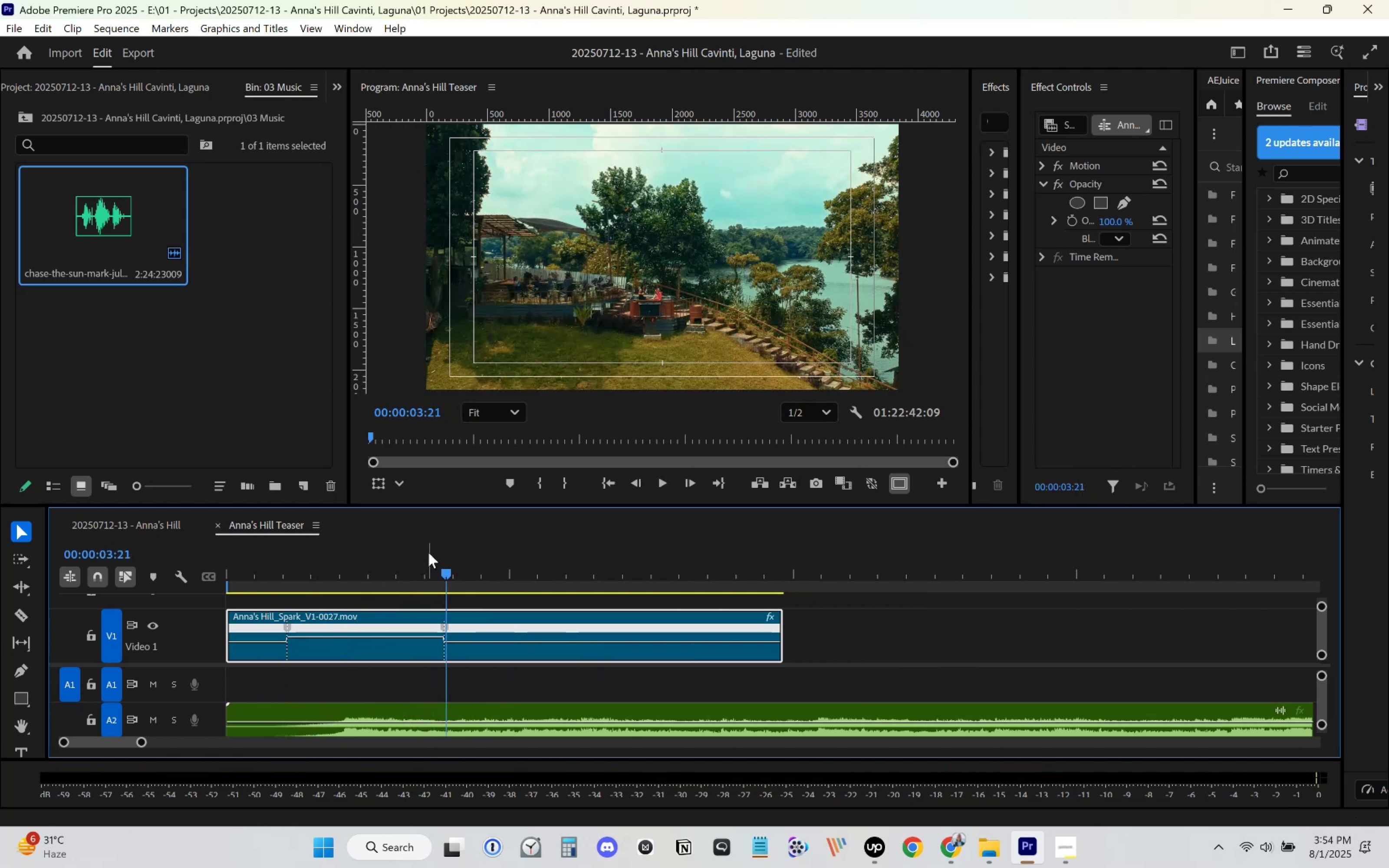 
left_click_drag(start_coordinate=[405, 576], to_coordinate=[227, 598])
 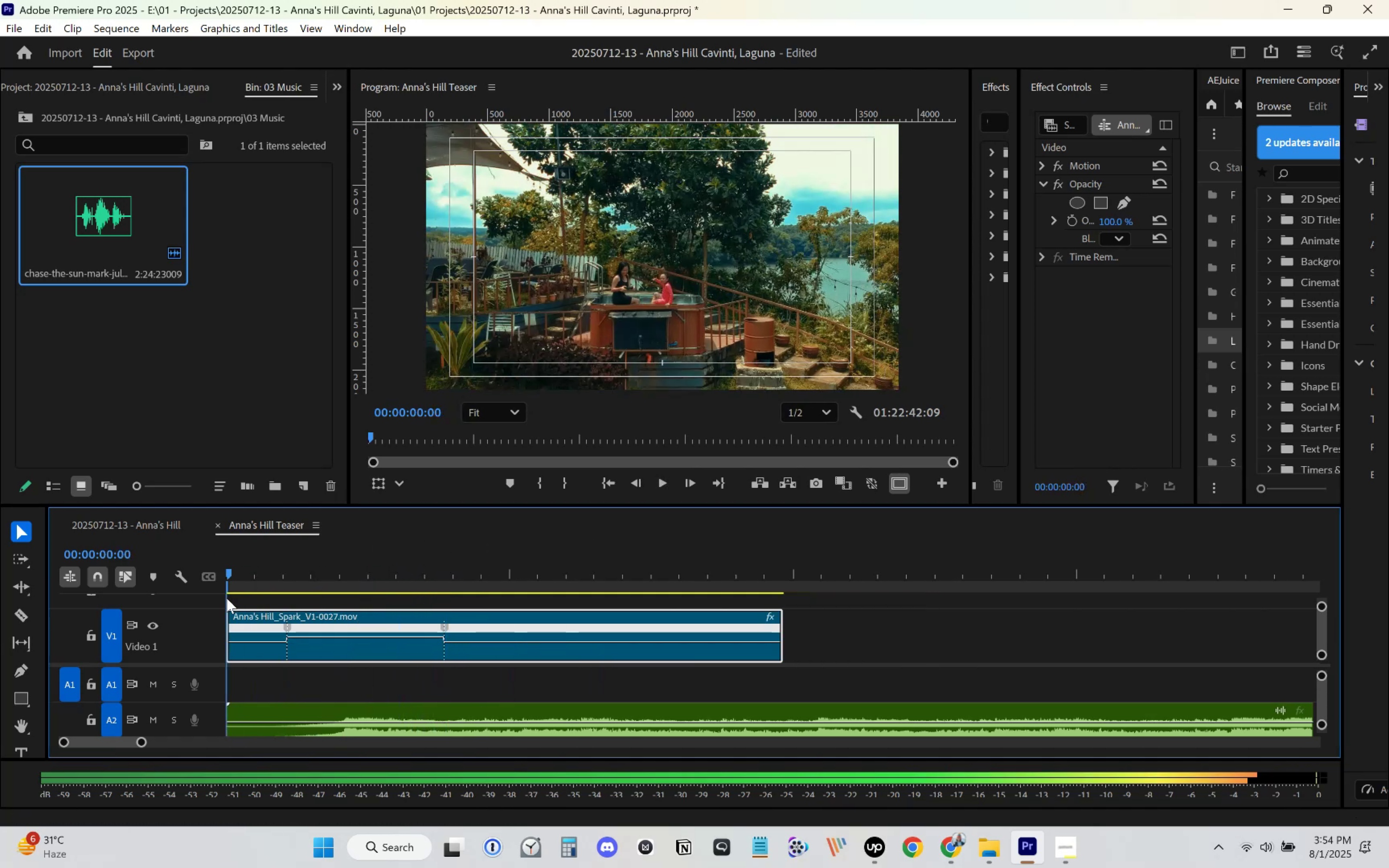 
key(Space)
 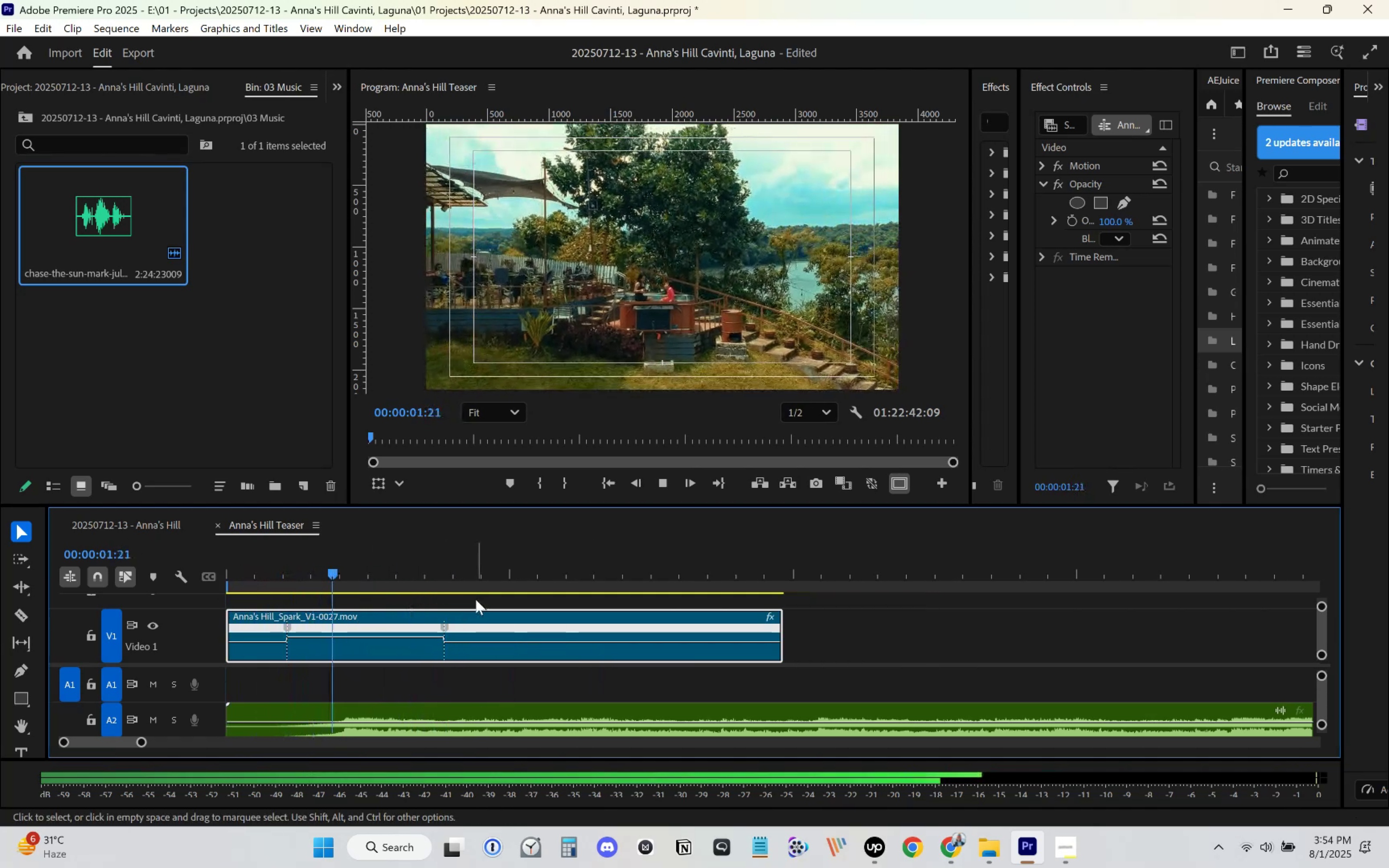 
key(Space)
 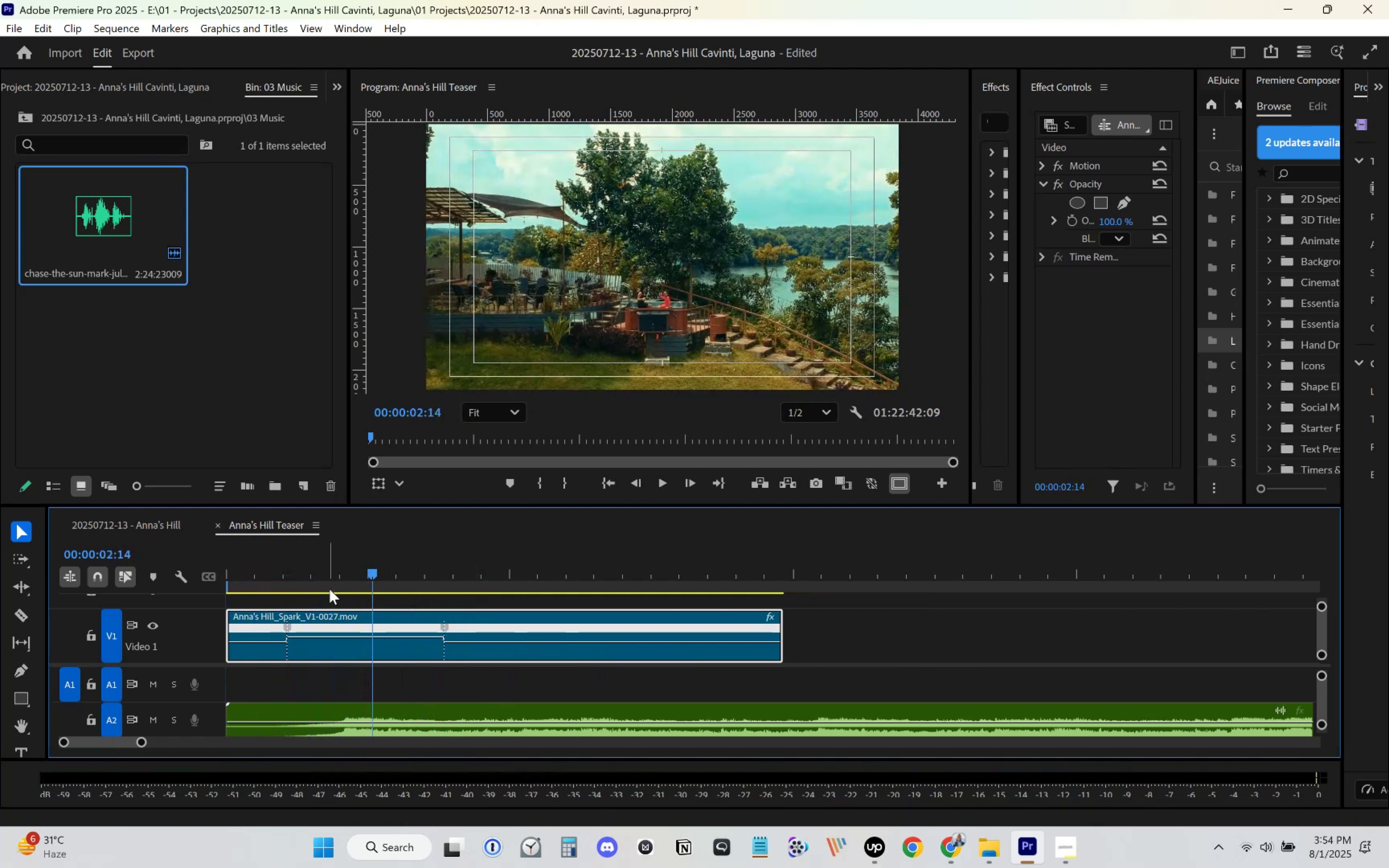 
key(Control+Z)
 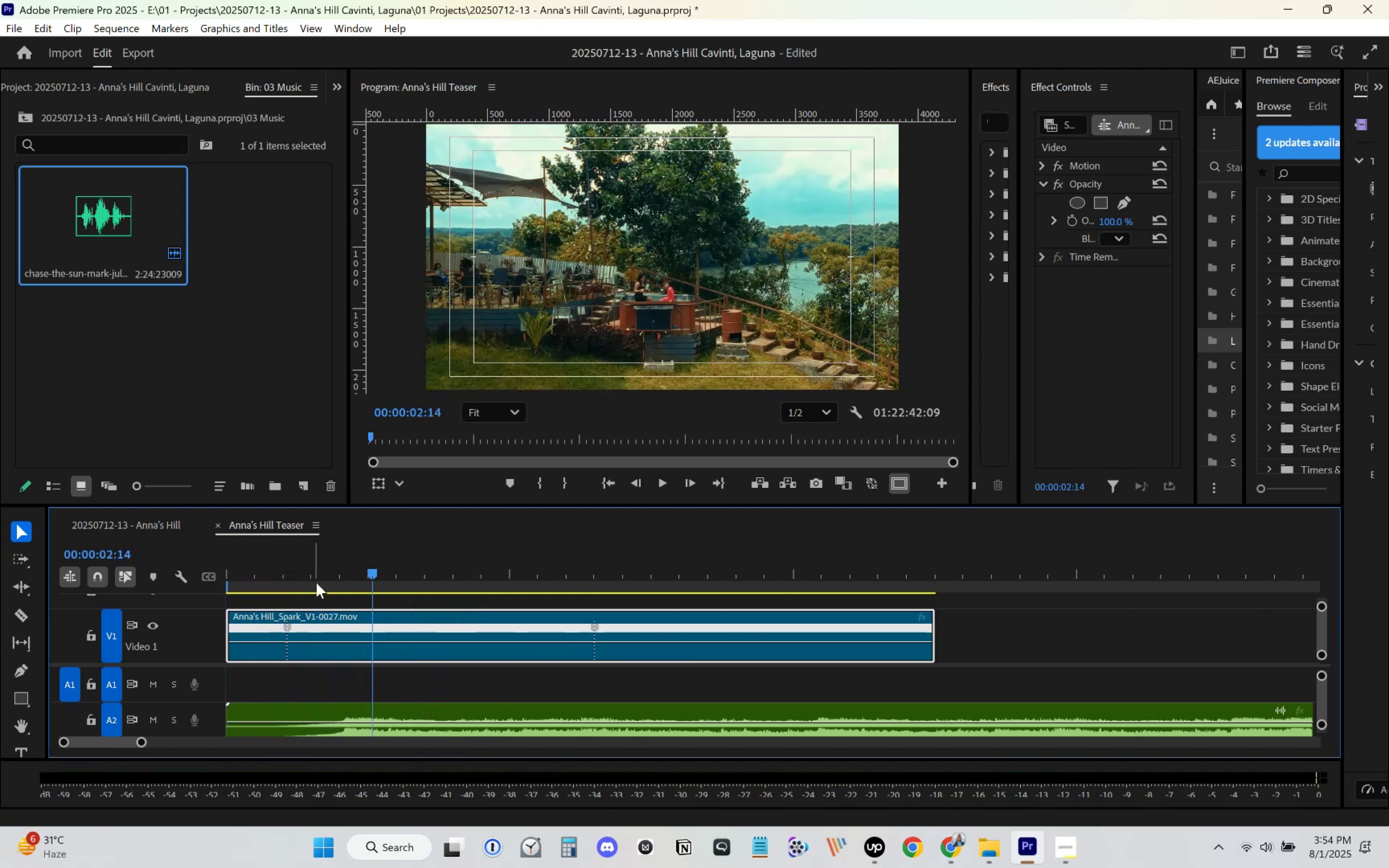 
key(Control+Z)
 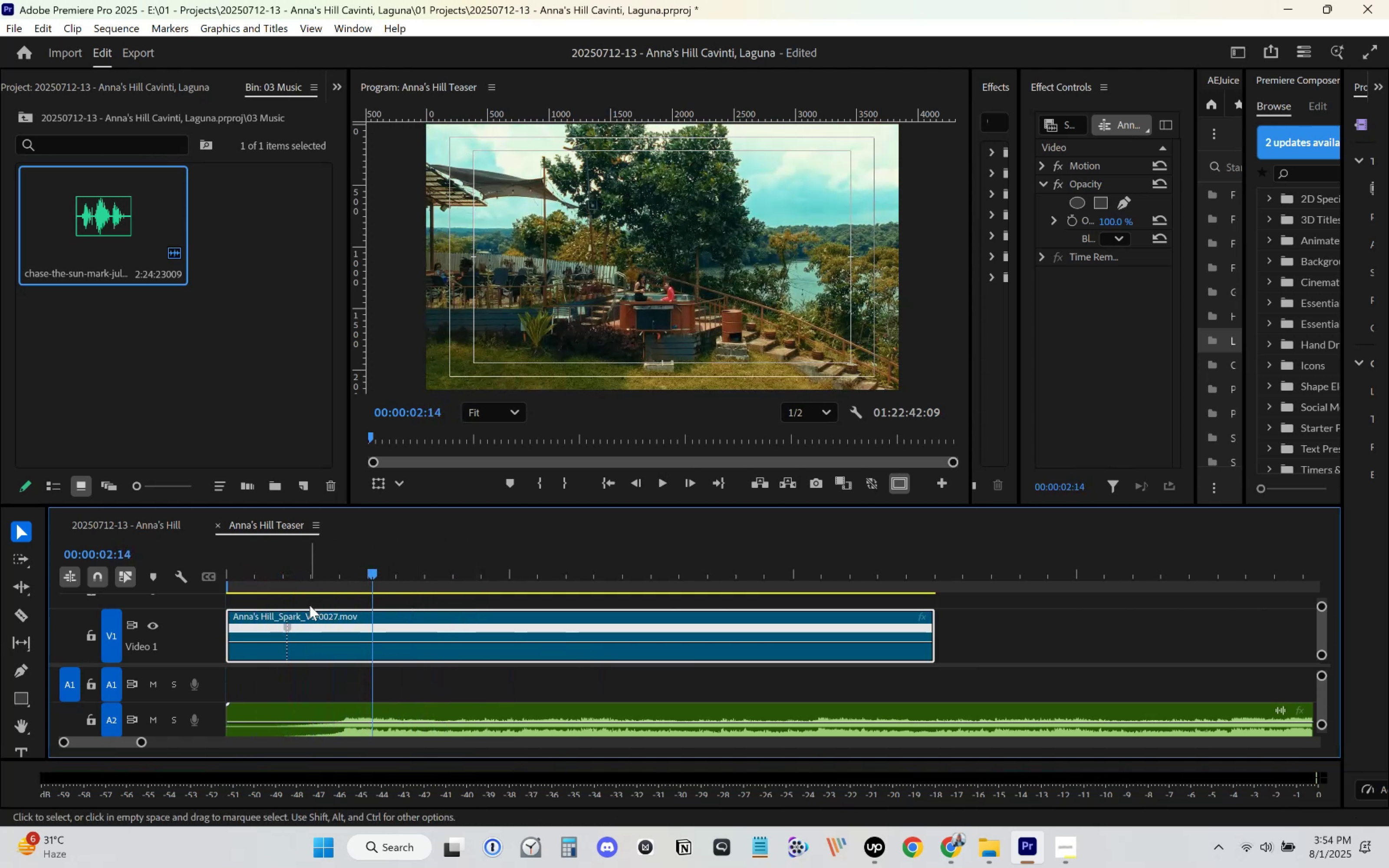 
key(Control+Z)
 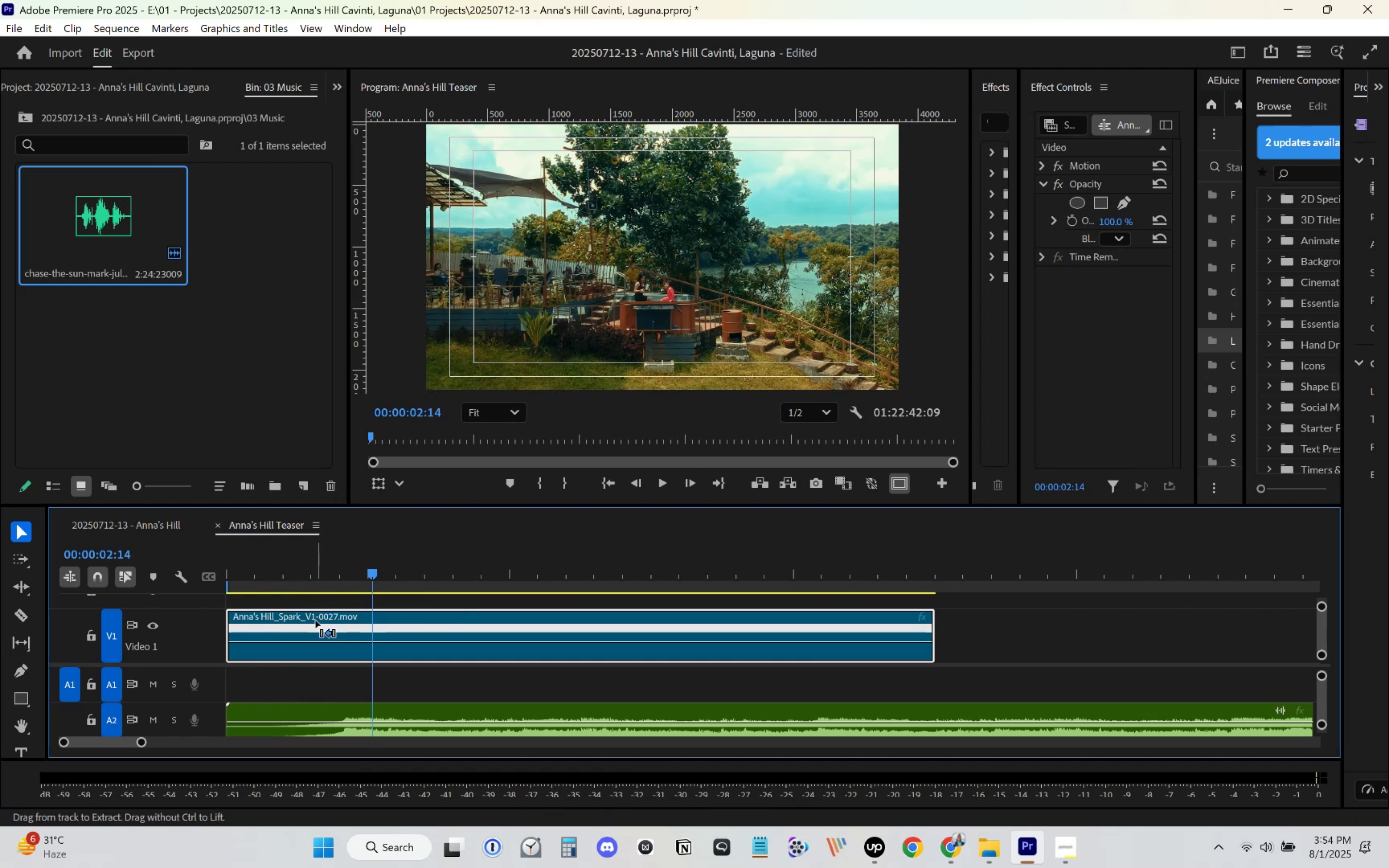 
left_click_drag(start_coordinate=[319, 595], to_coordinate=[320, 598])
 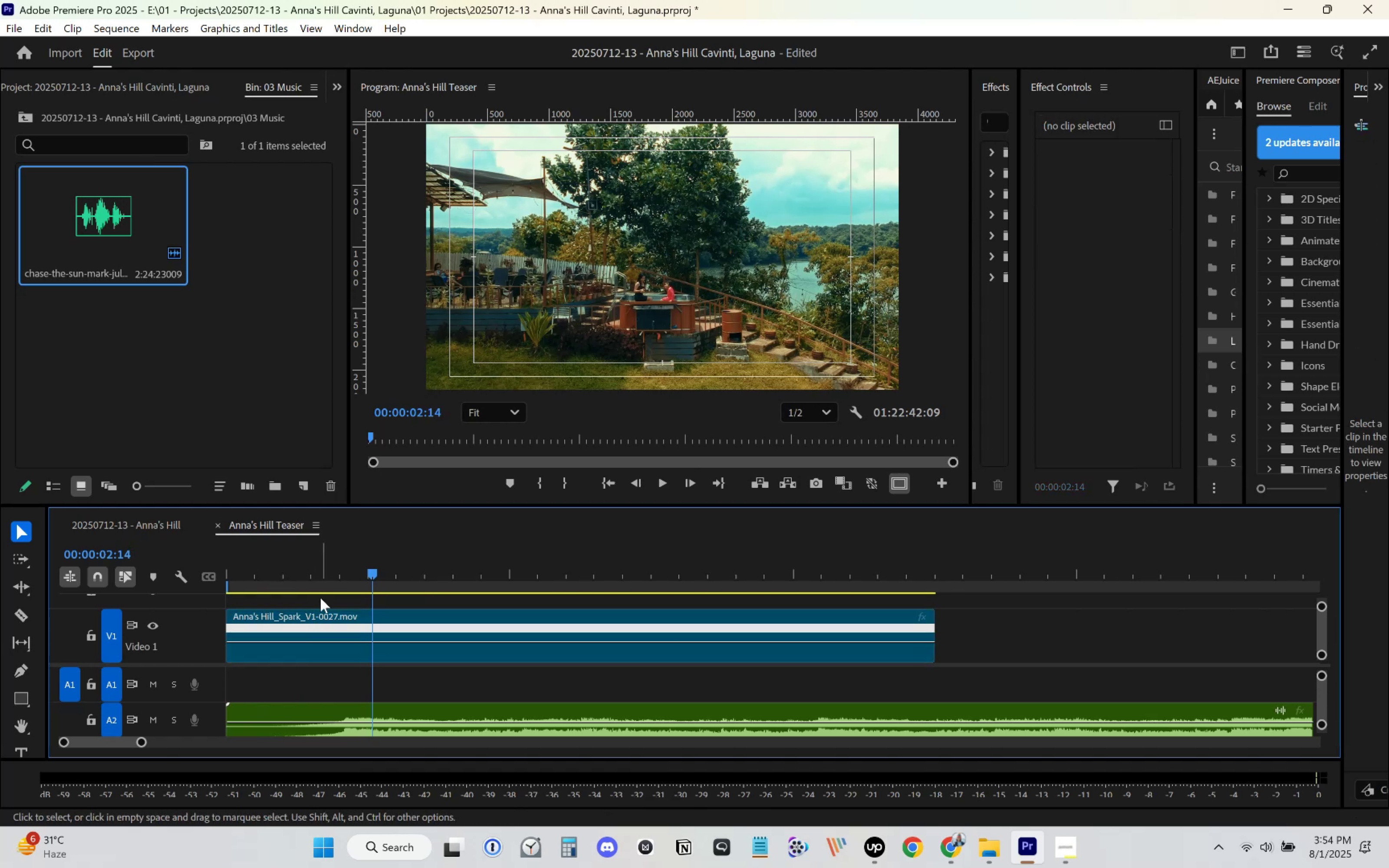 
left_click([320, 598])
 